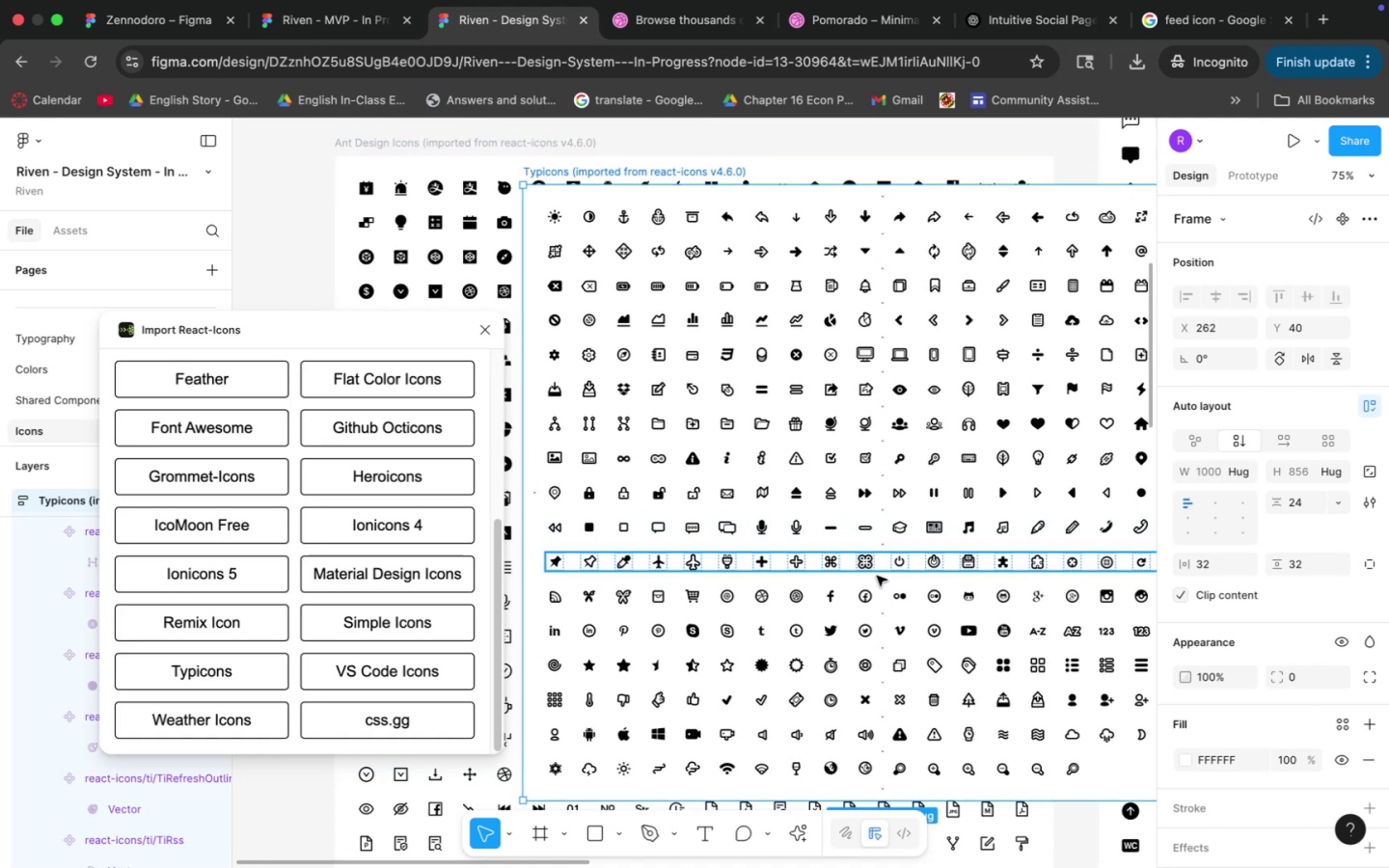 
hold_key(key=CommandLeft, duration=1.76)
scroll: coordinate [769, 521], scroll_direction: down, amount: 33.0
 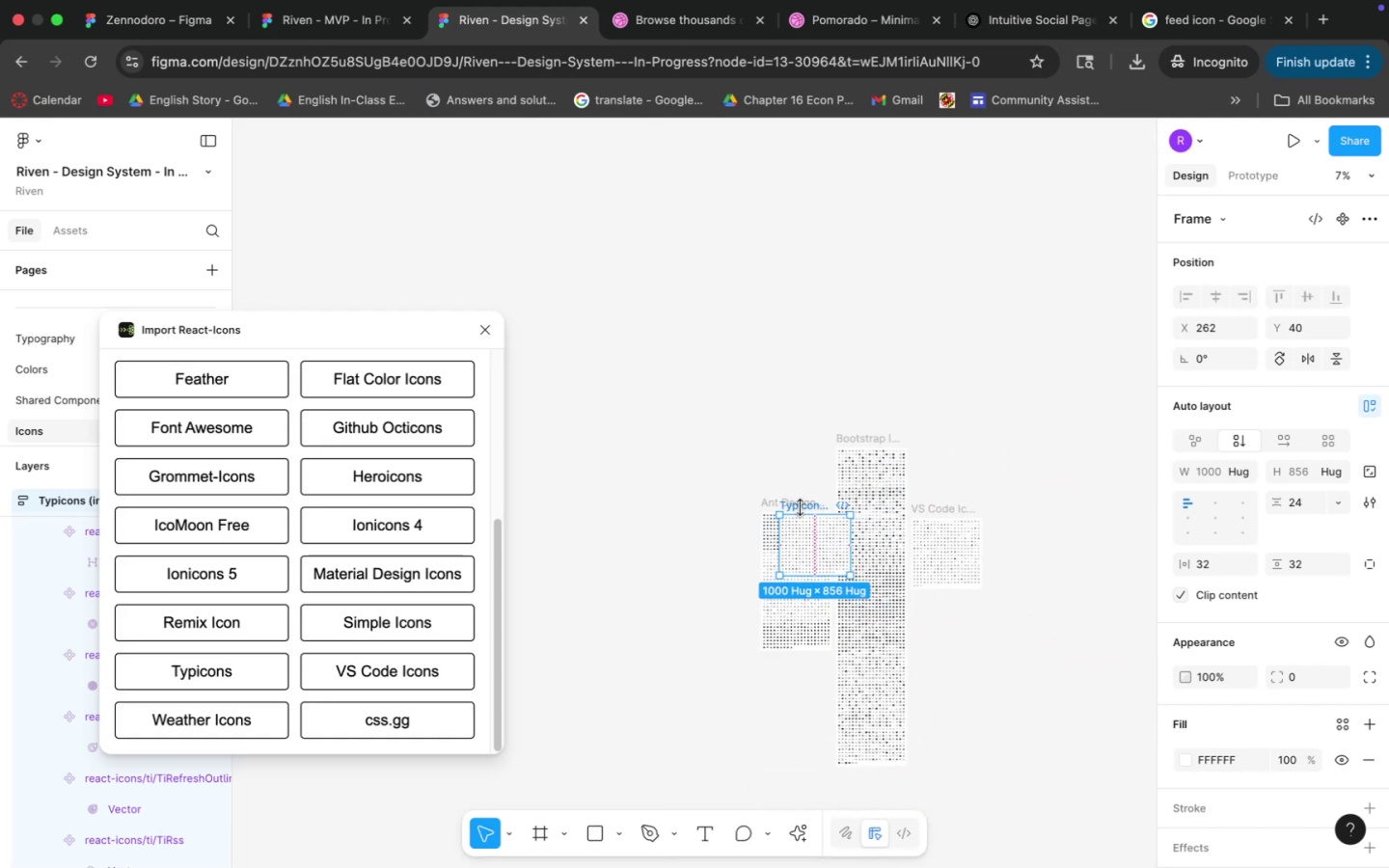 
left_click_drag(start_coordinate=[807, 504], to_coordinate=[1021, 508])
 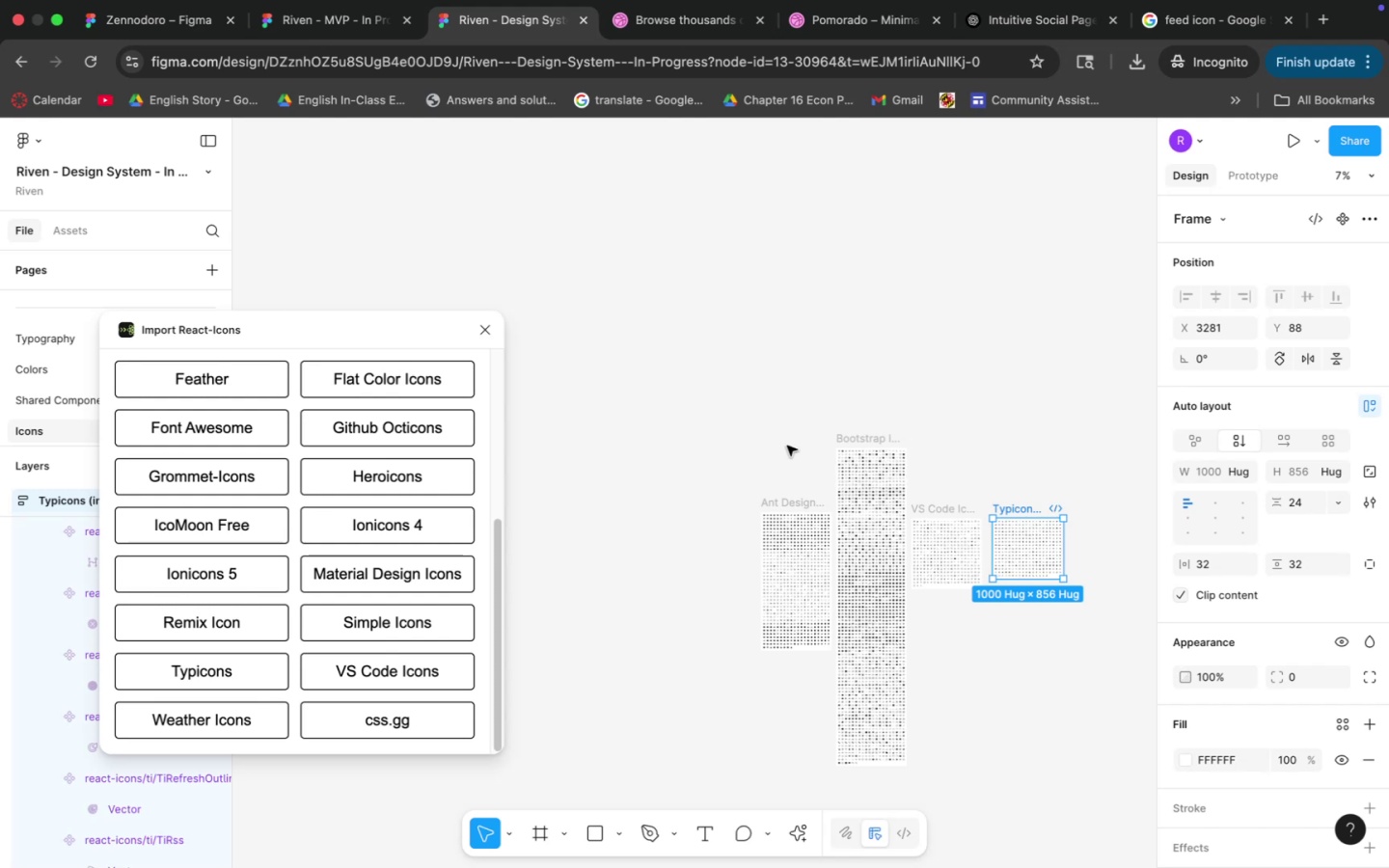 
left_click_drag(start_coordinate=[685, 408], to_coordinate=[1116, 740])
 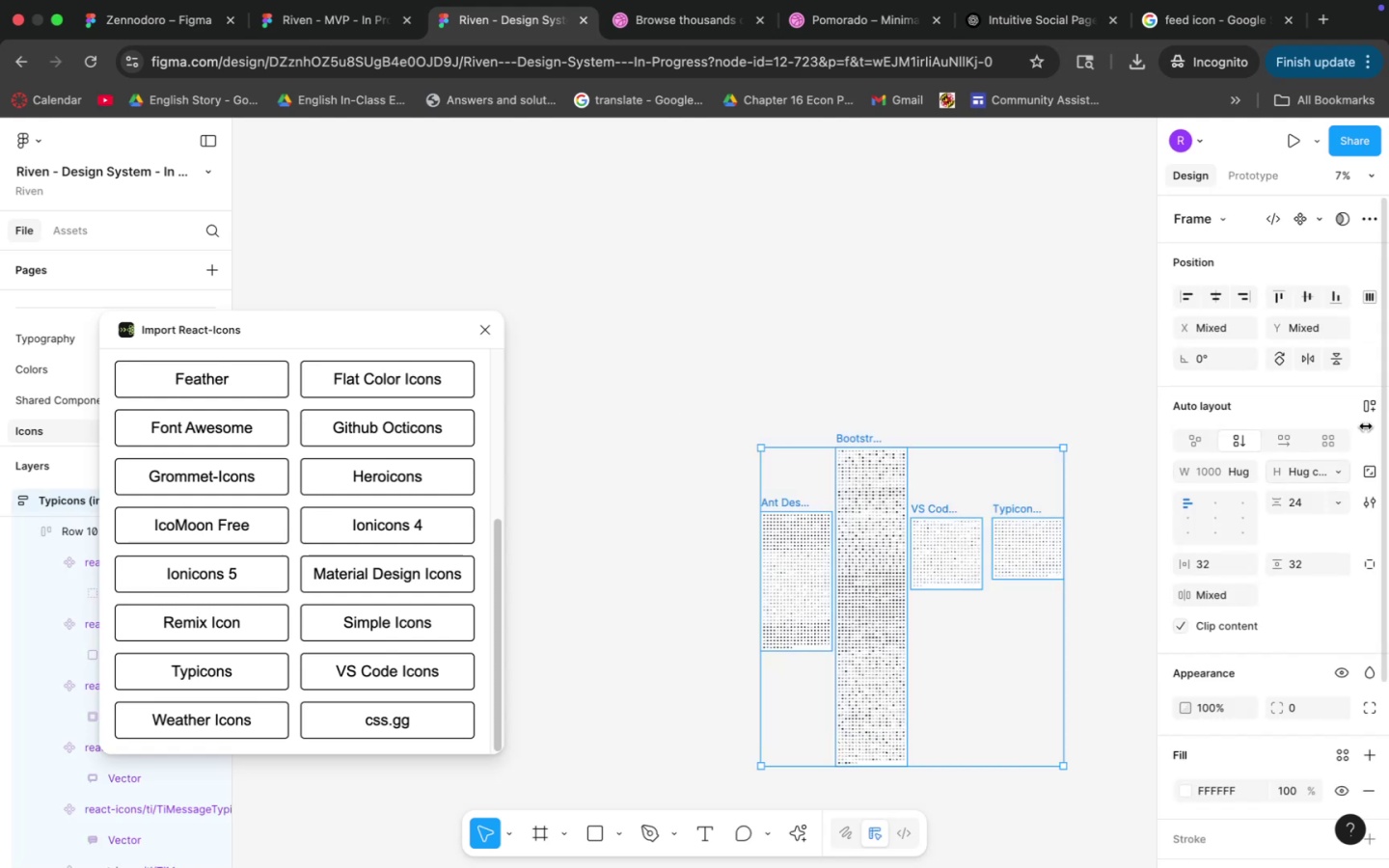 
left_click([1369, 411])
 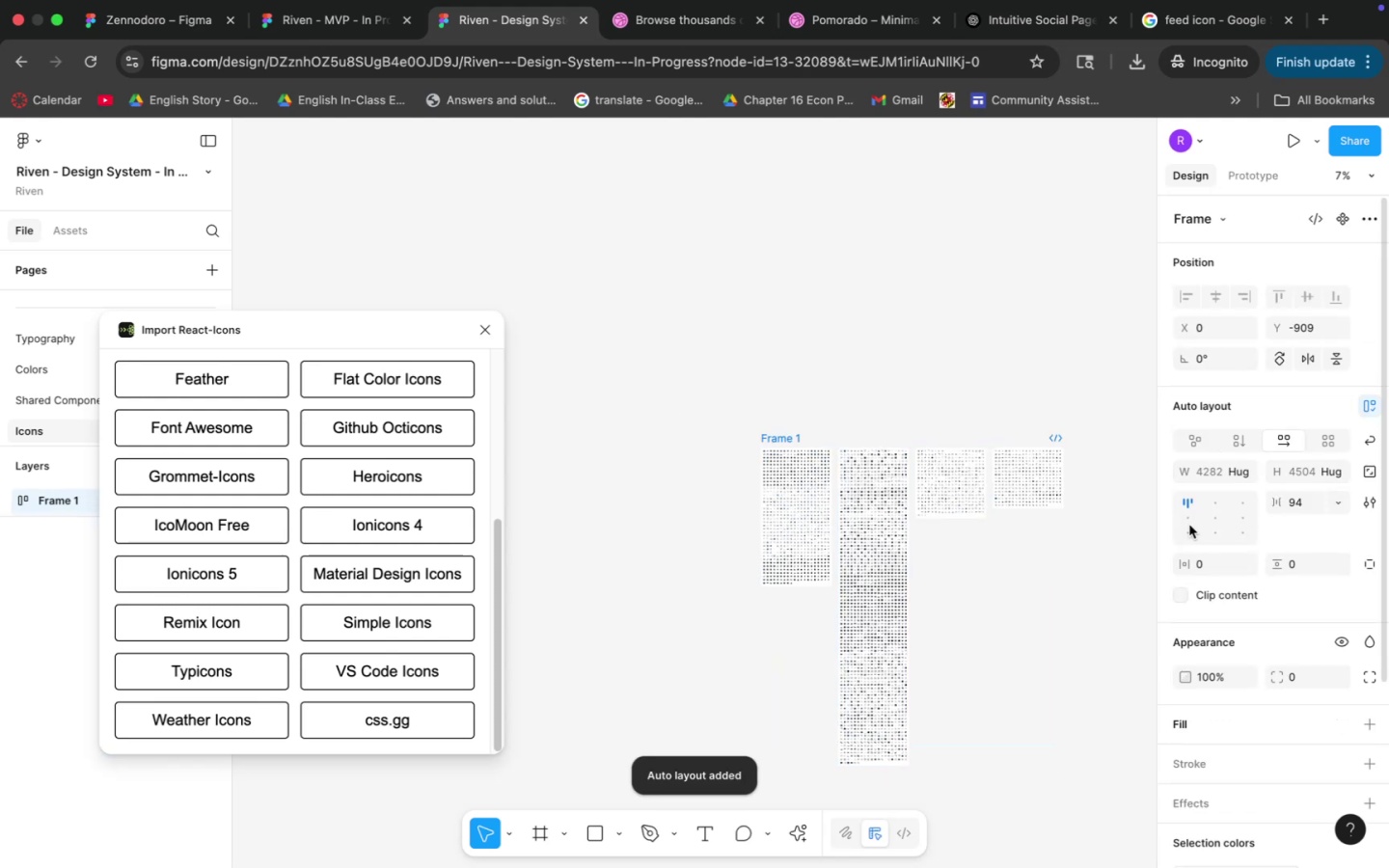 
left_click([1185, 521])
 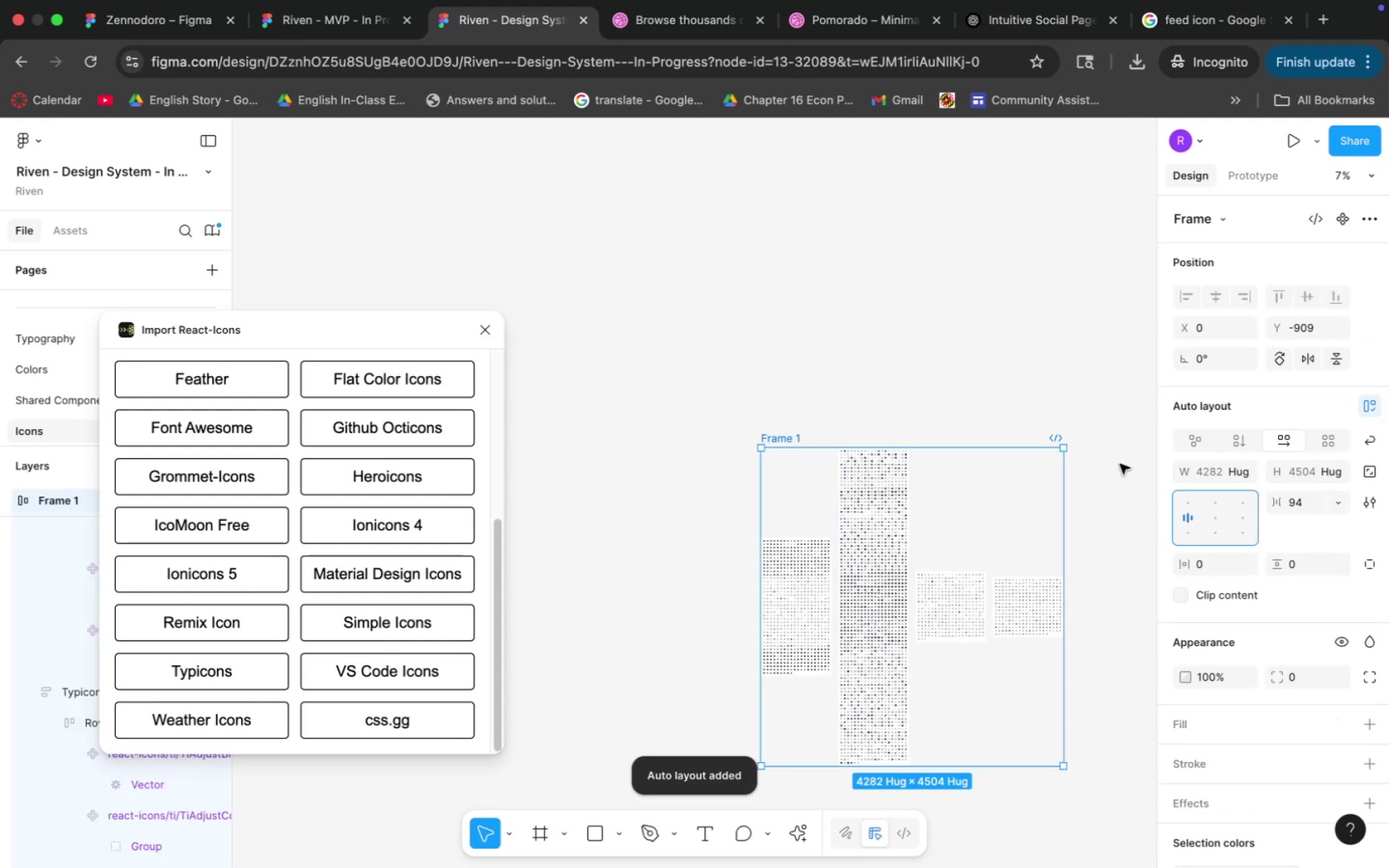 
left_click([1122, 481])
 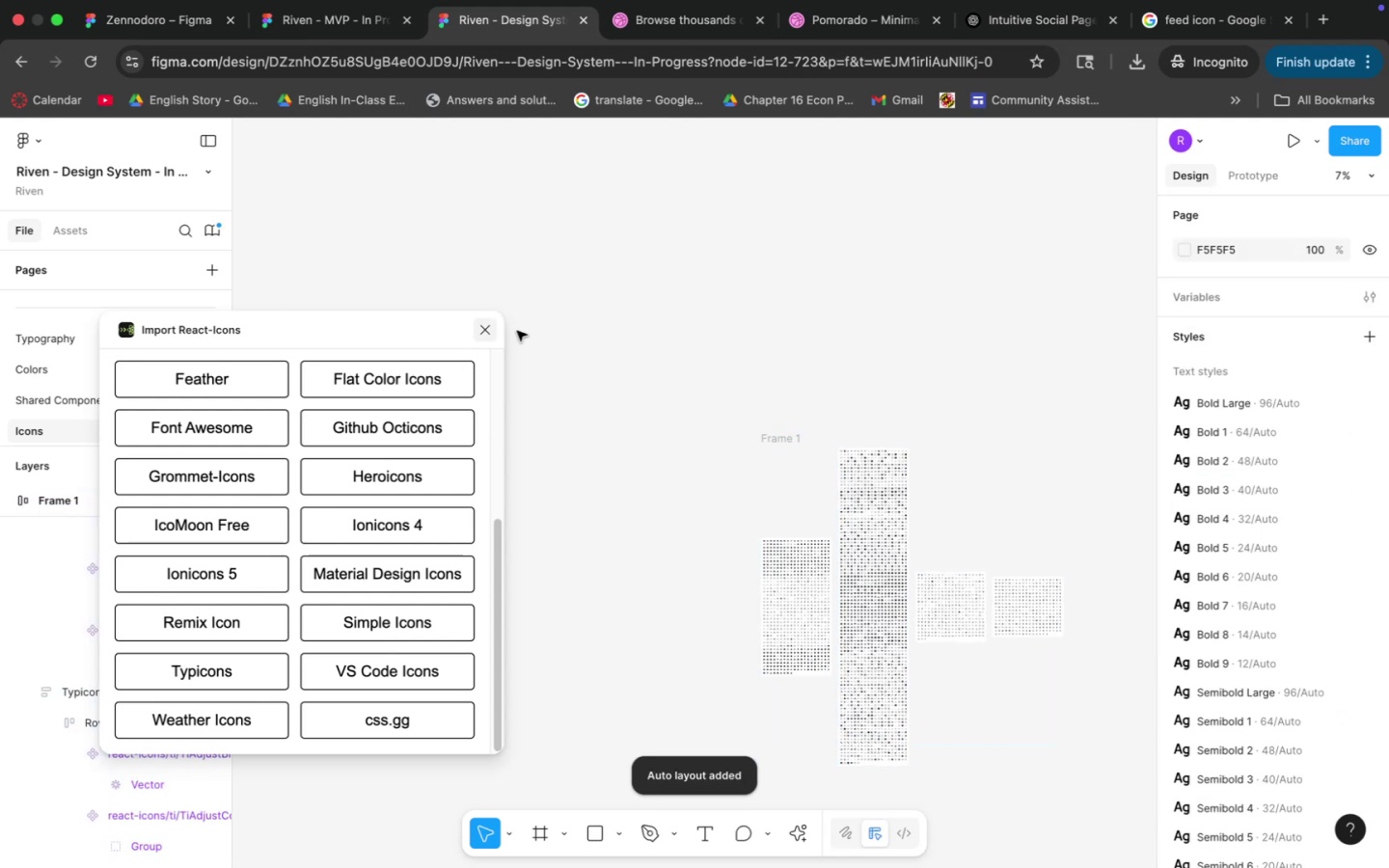 
left_click([493, 334])
 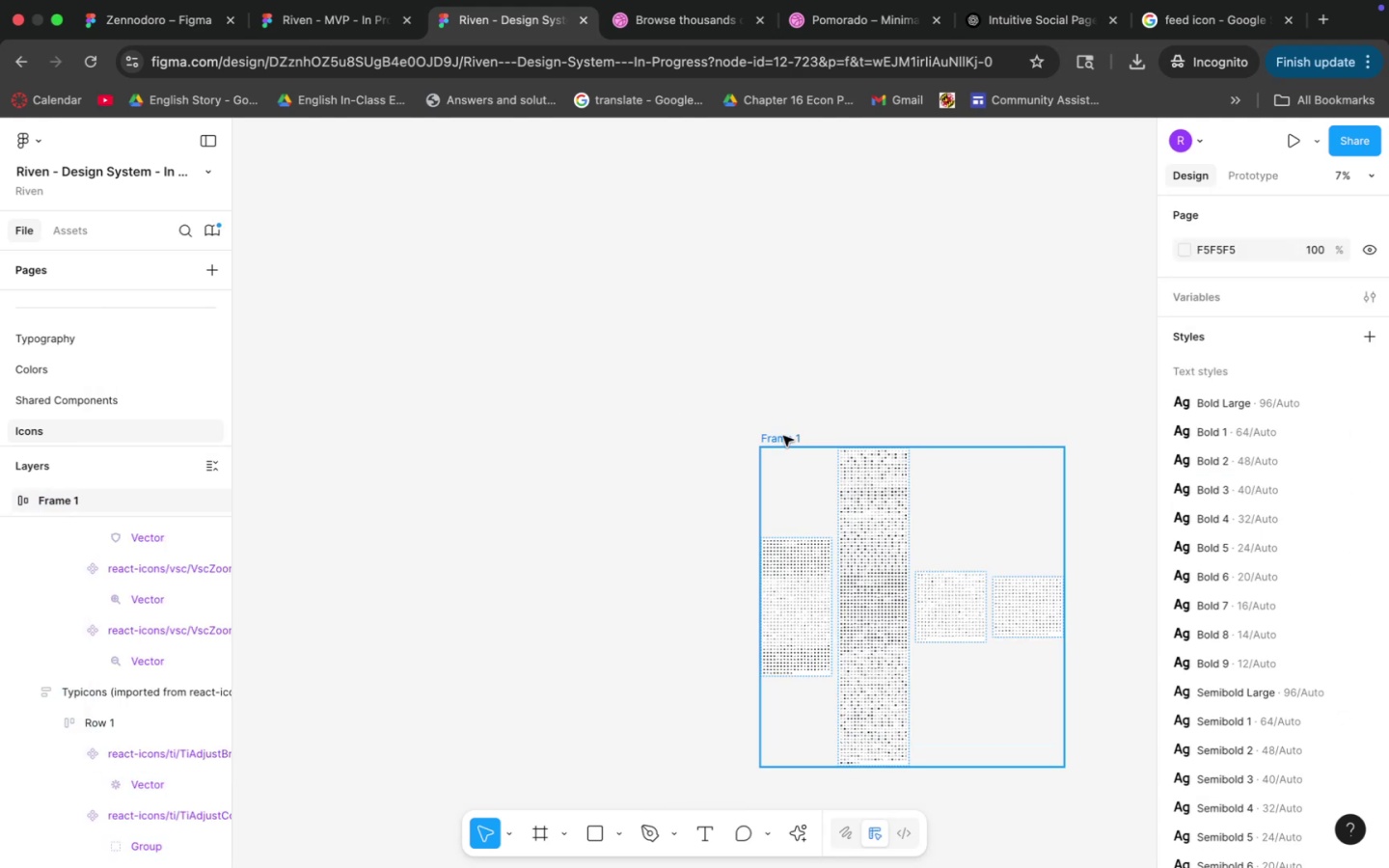 
double_click([783, 436])
 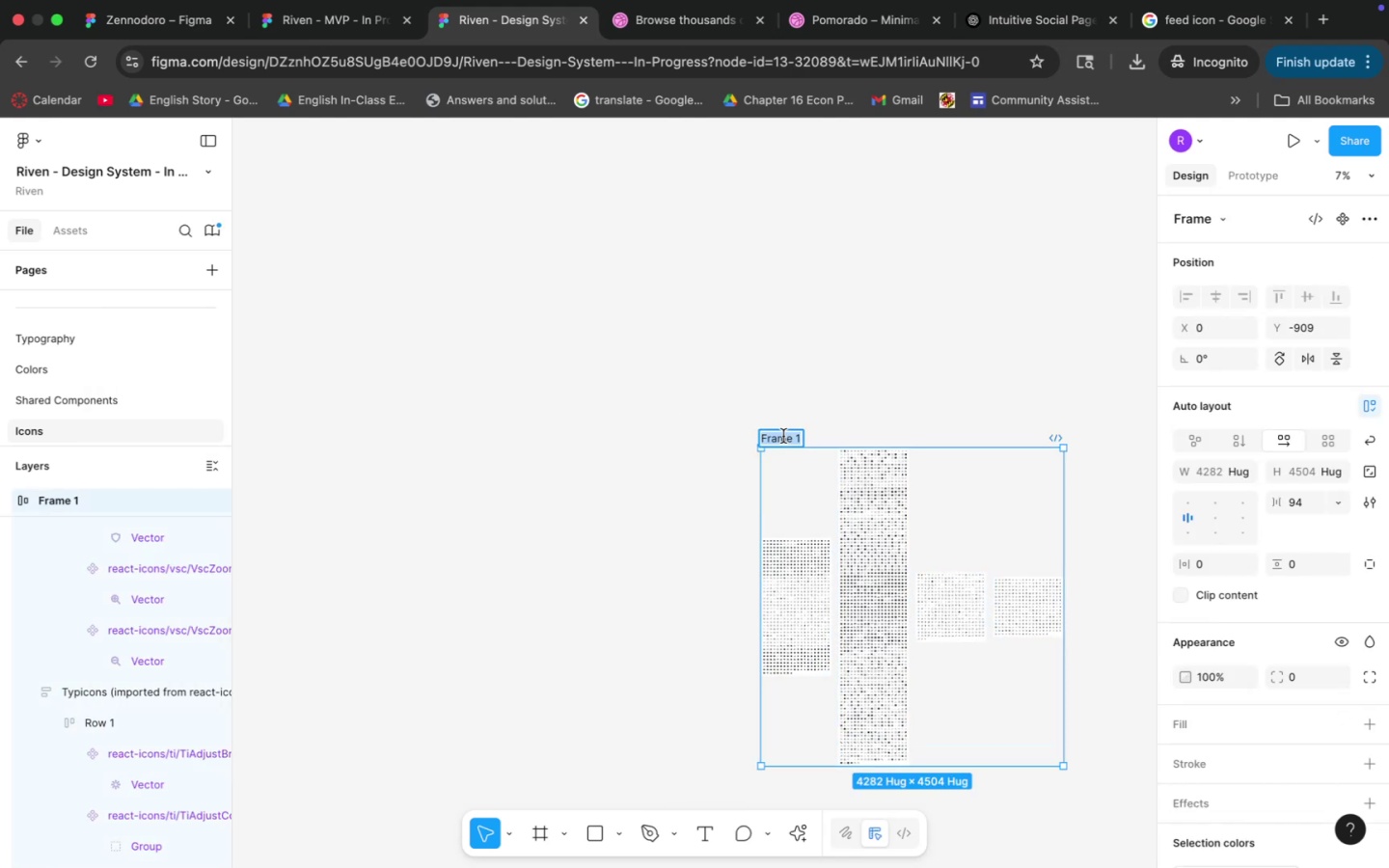 
type(Icons)
 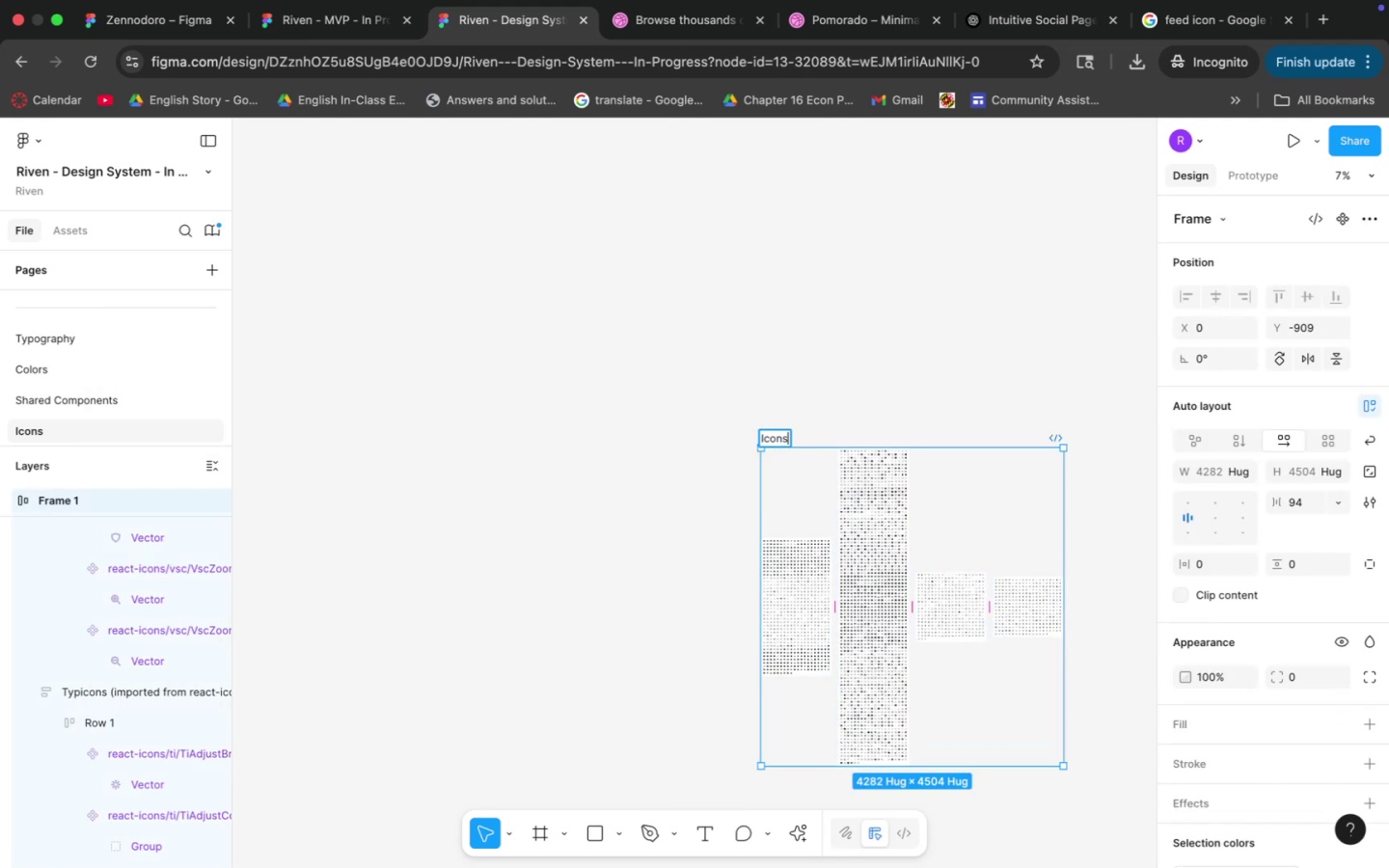 
key(Enter)
 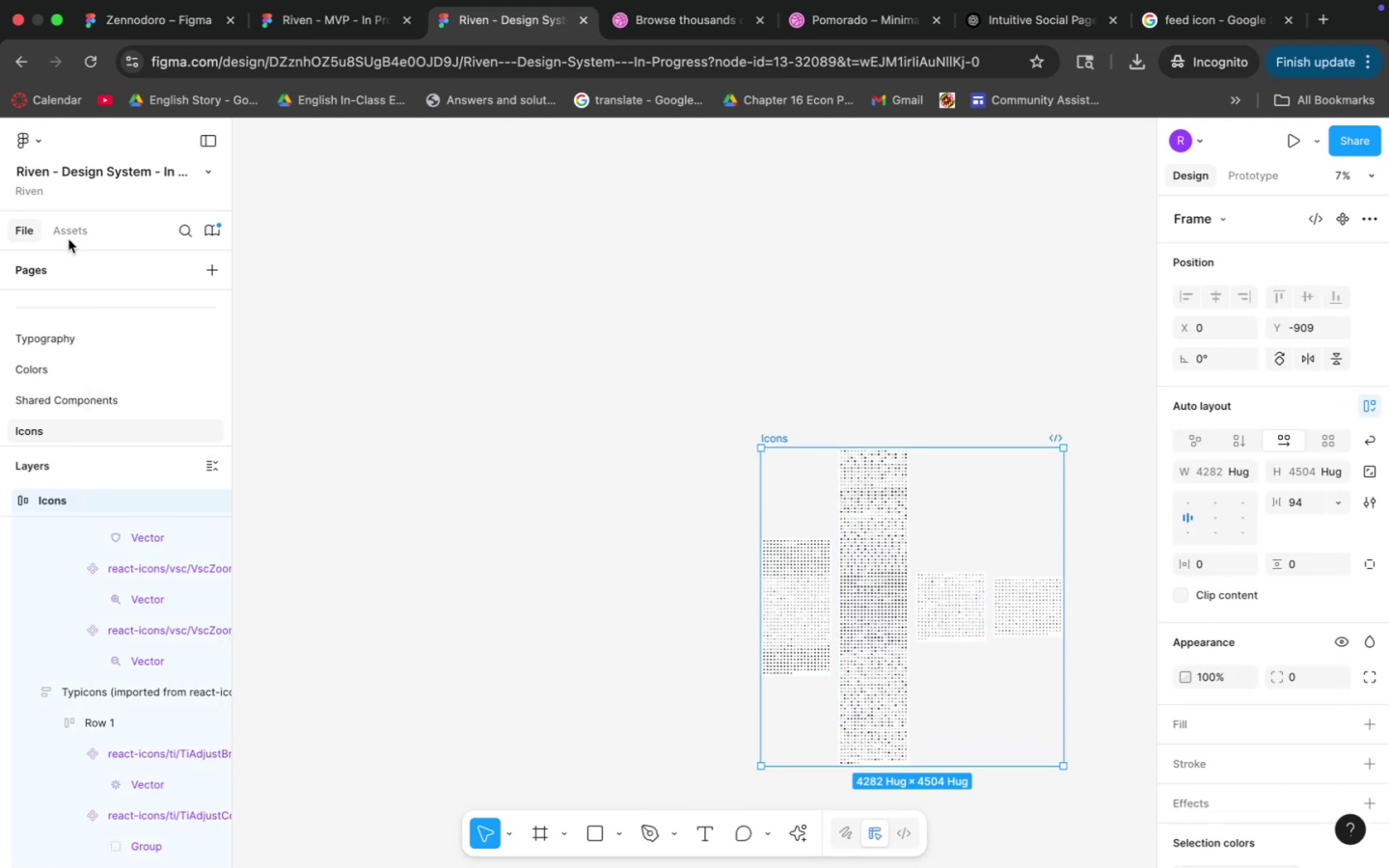 
double_click([66, 233])
 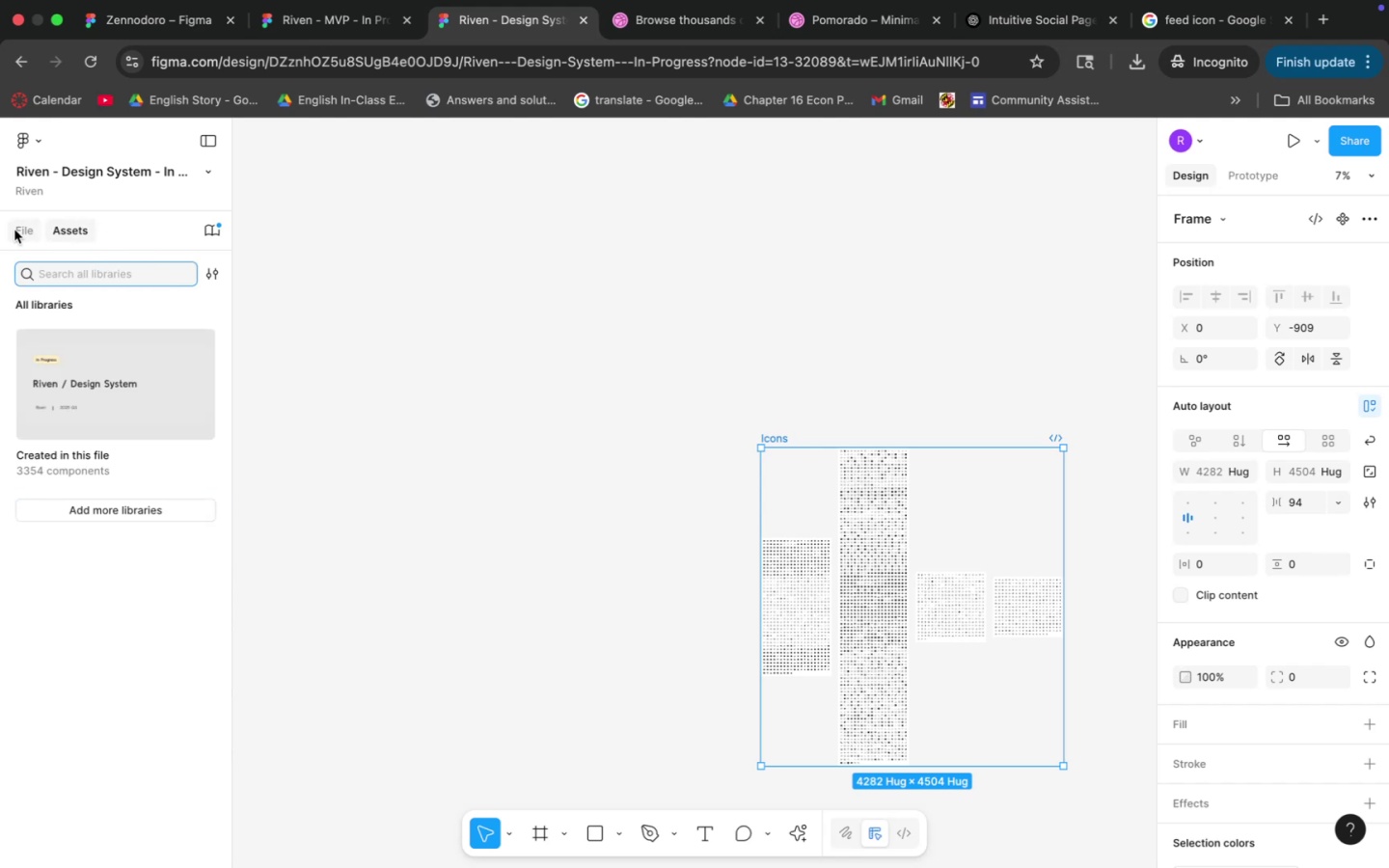 
double_click([37, 132])
 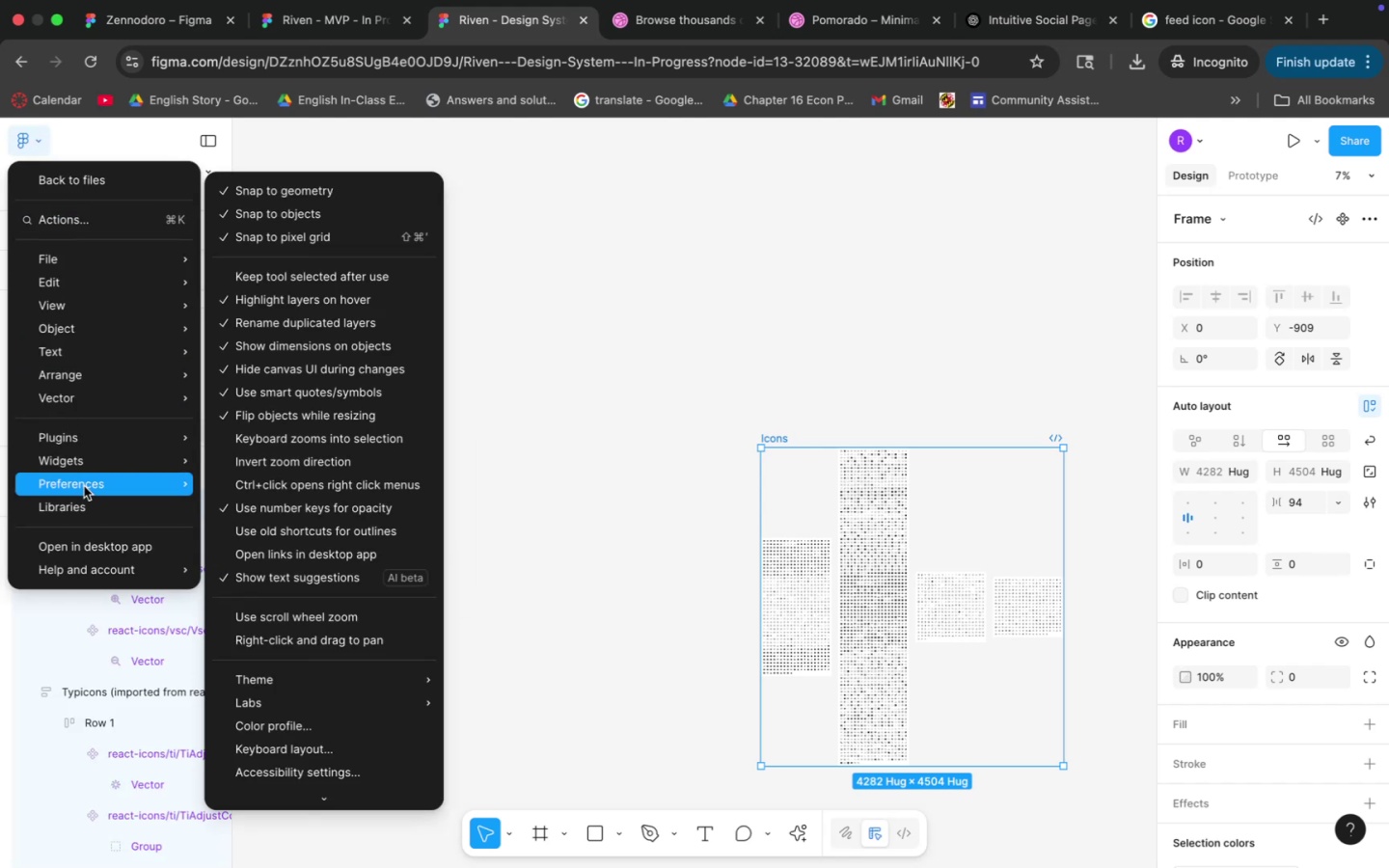 
left_click([95, 505])
 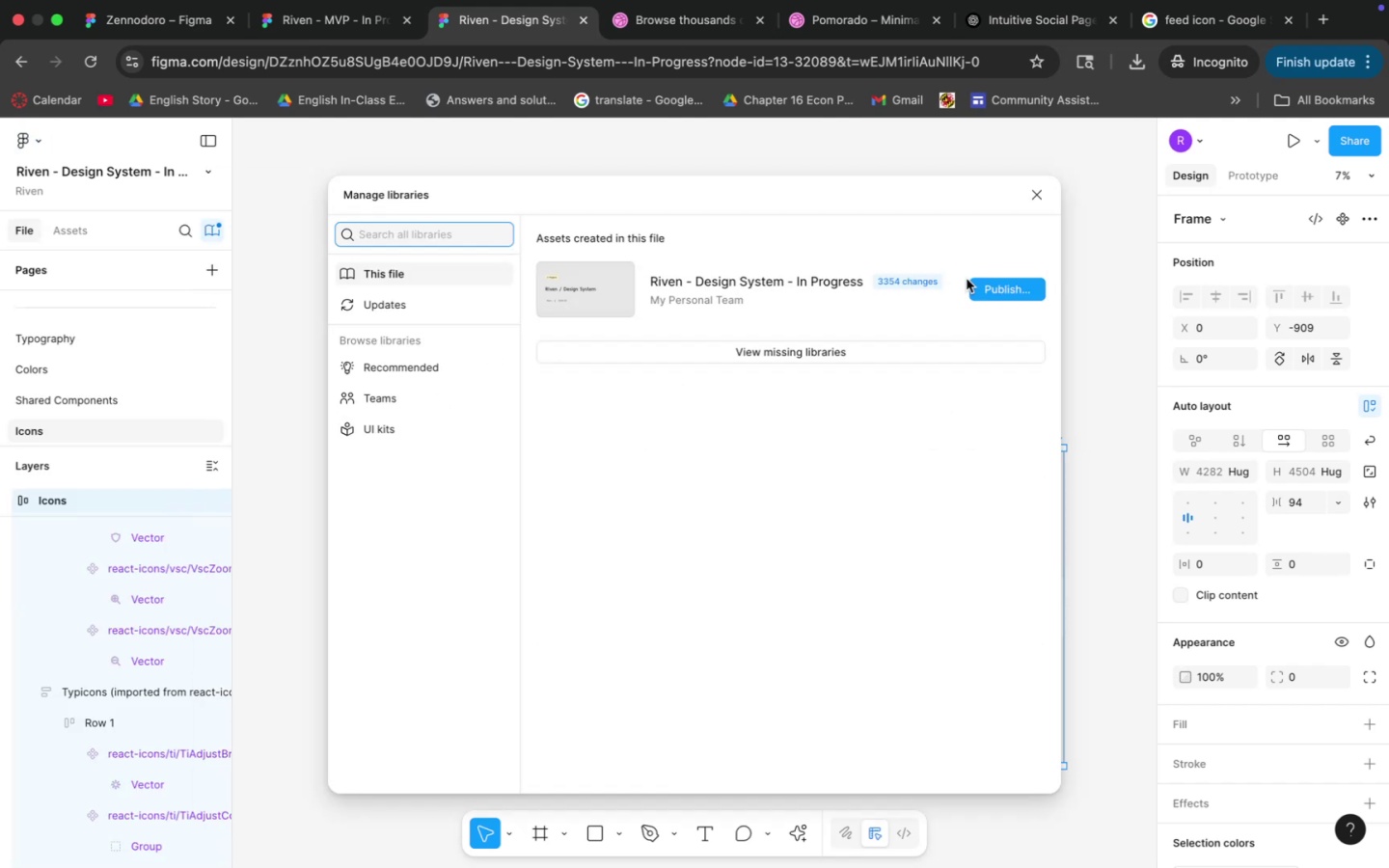 
left_click([1018, 287])
 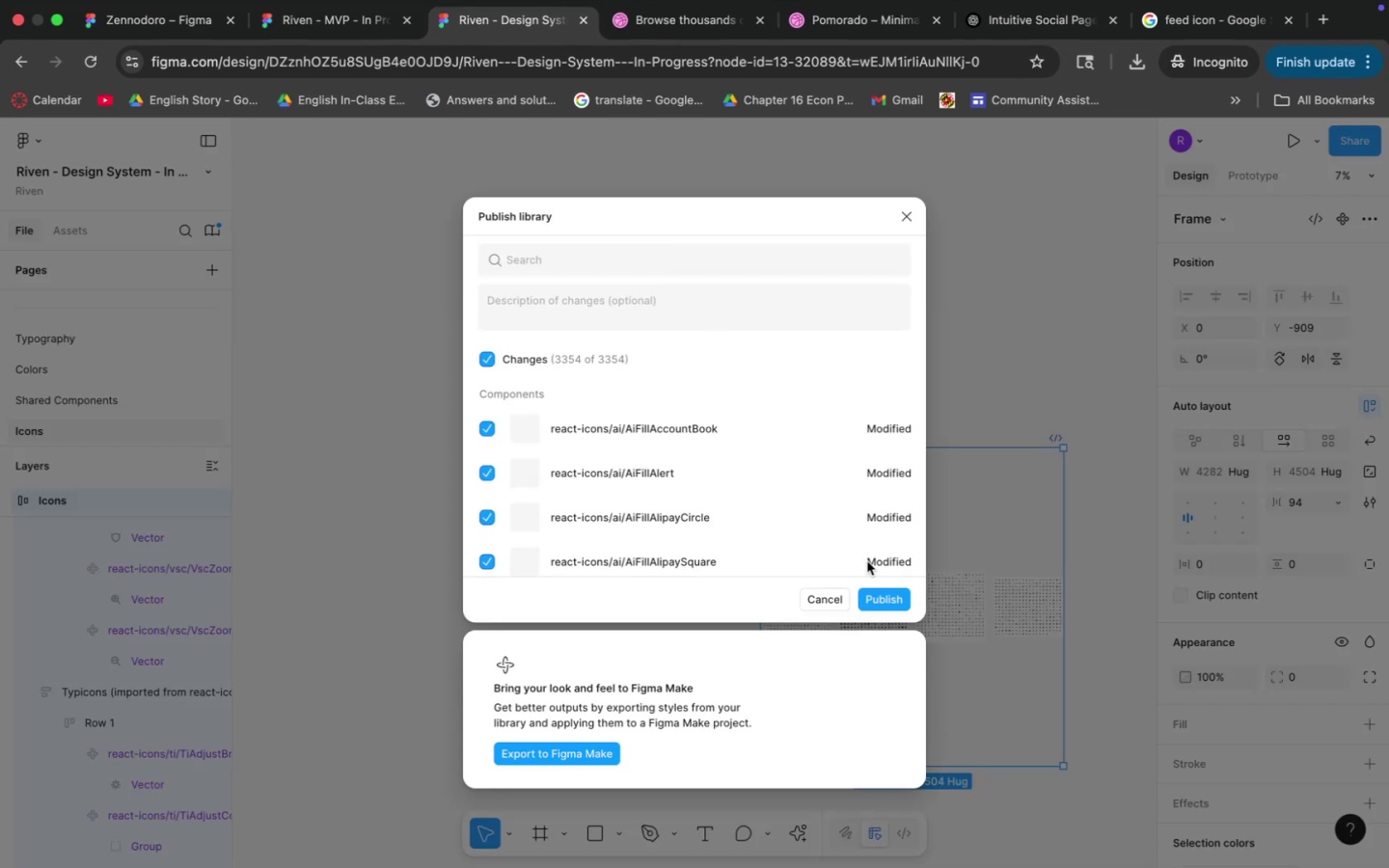 
left_click([884, 596])
 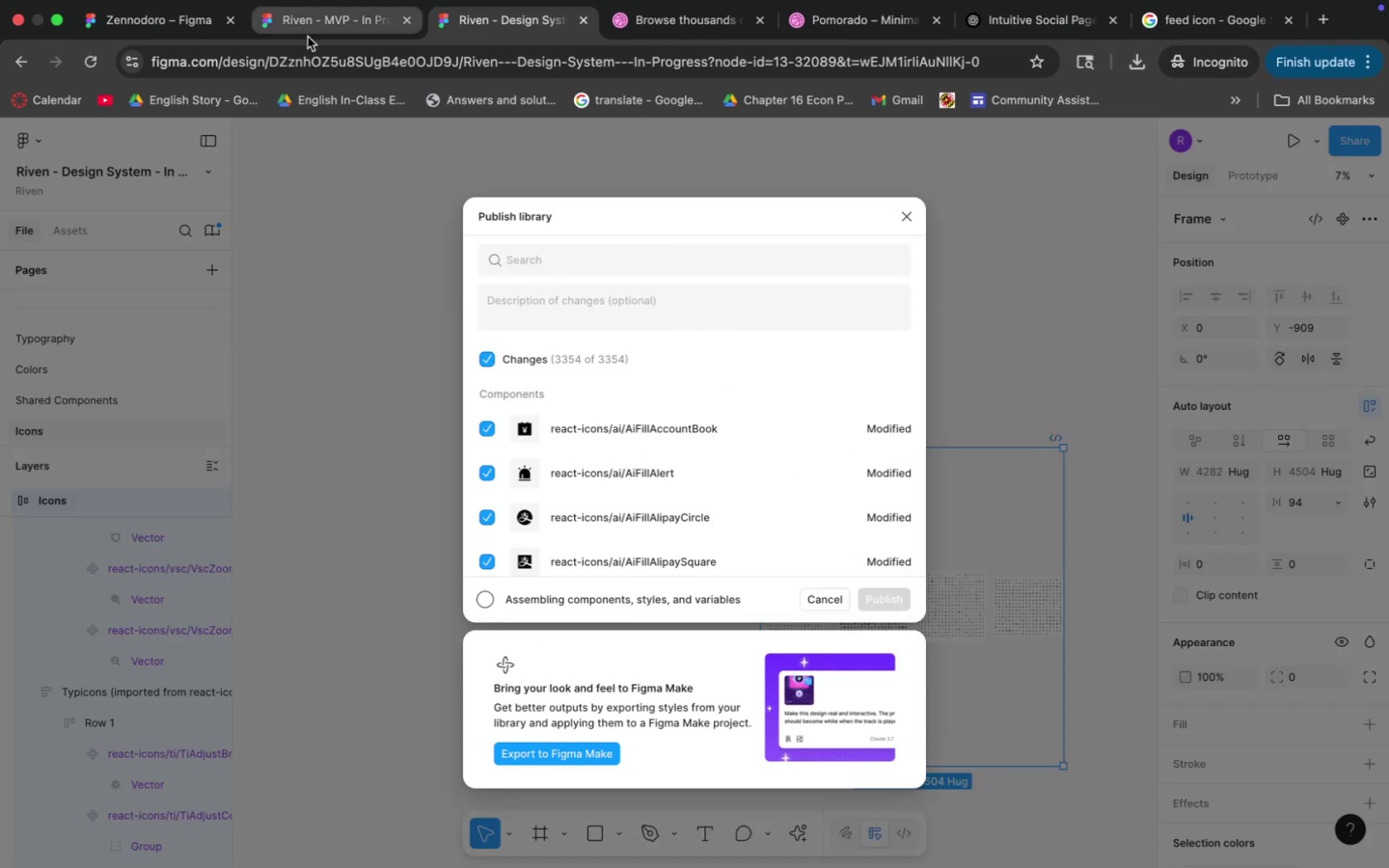 
left_click([310, 34])
 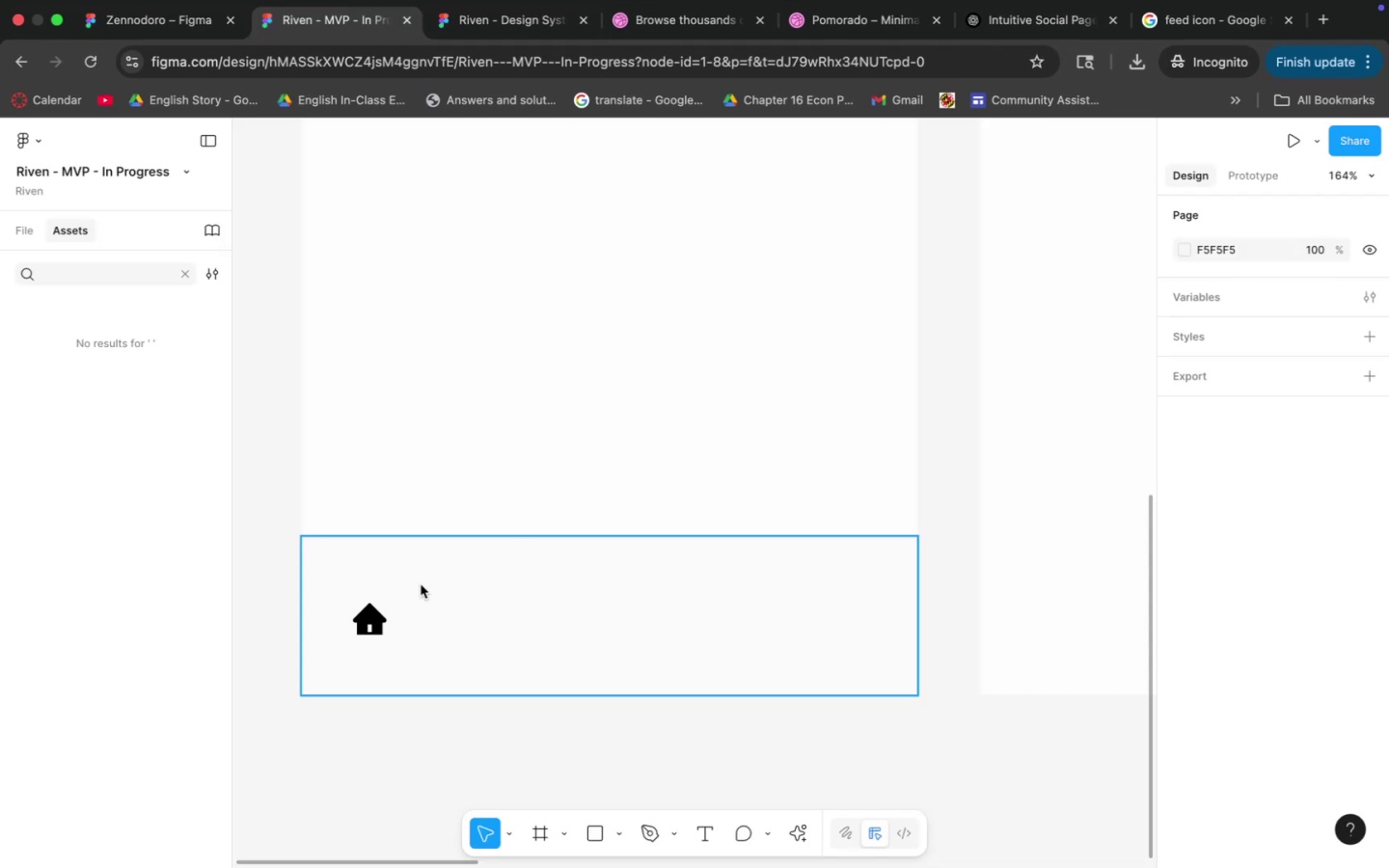 
left_click([443, 535])
 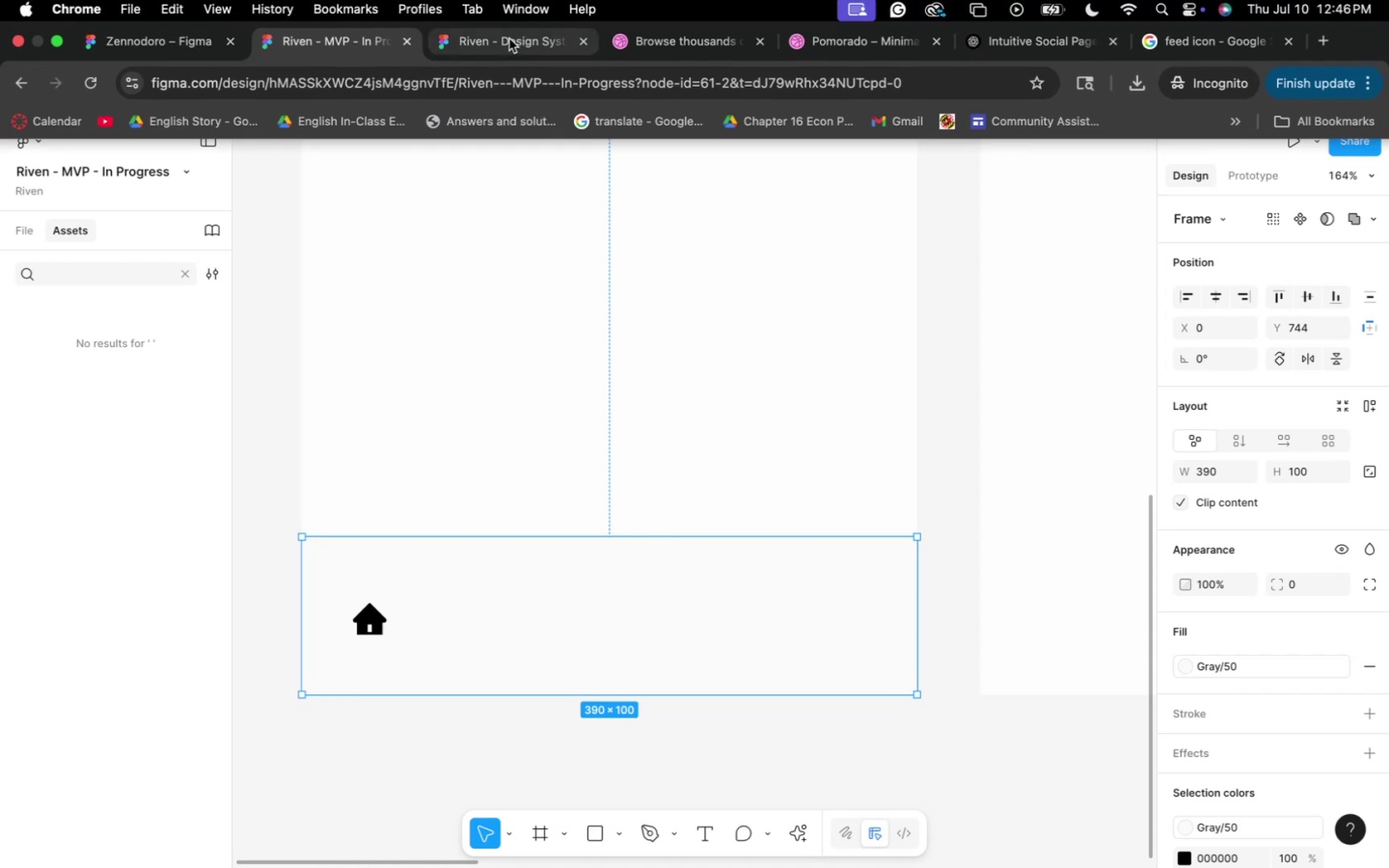 
left_click([510, 58])
 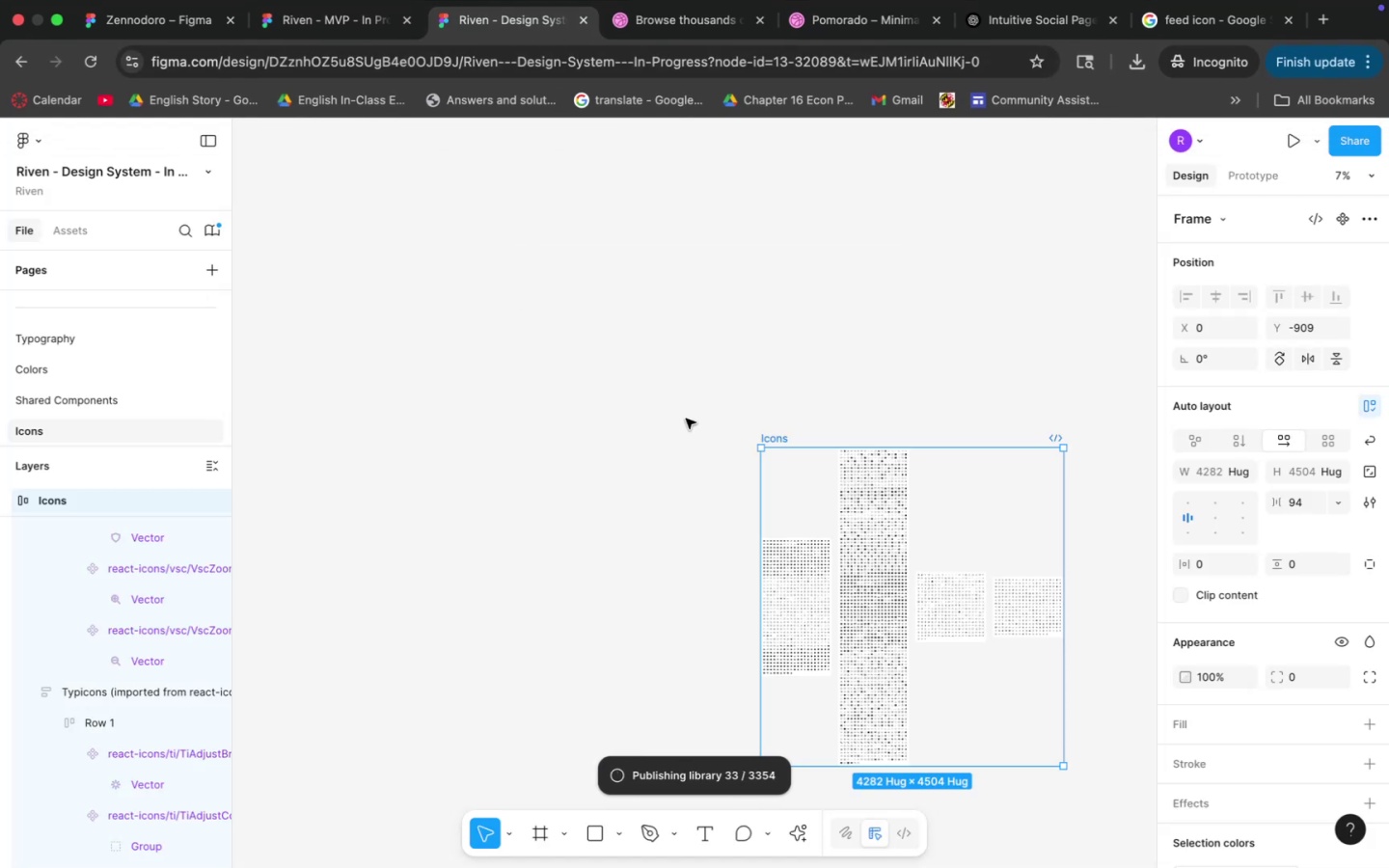 
wait(8.86)
 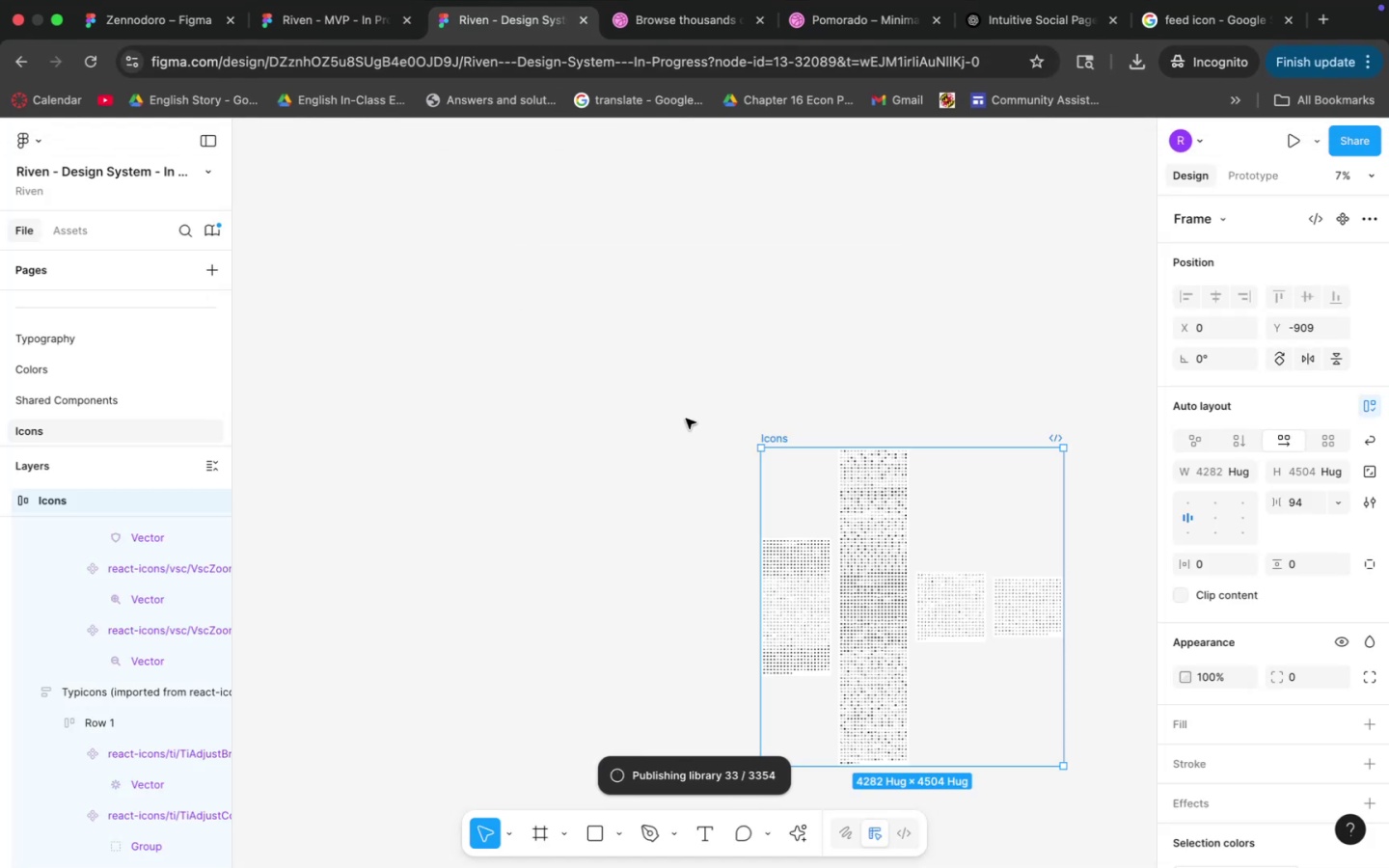 
left_click([322, 38])
 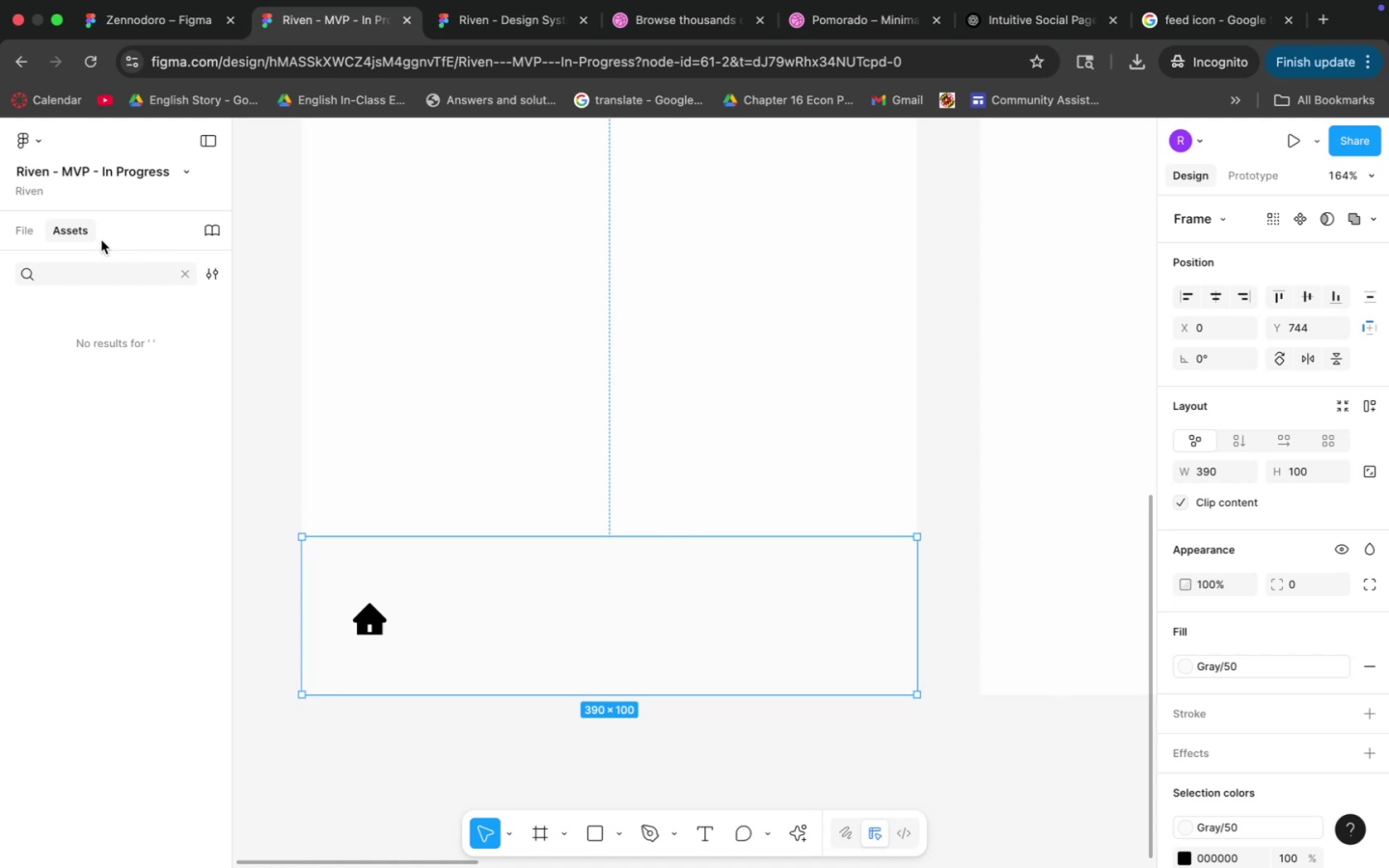 
left_click([21, 231])
 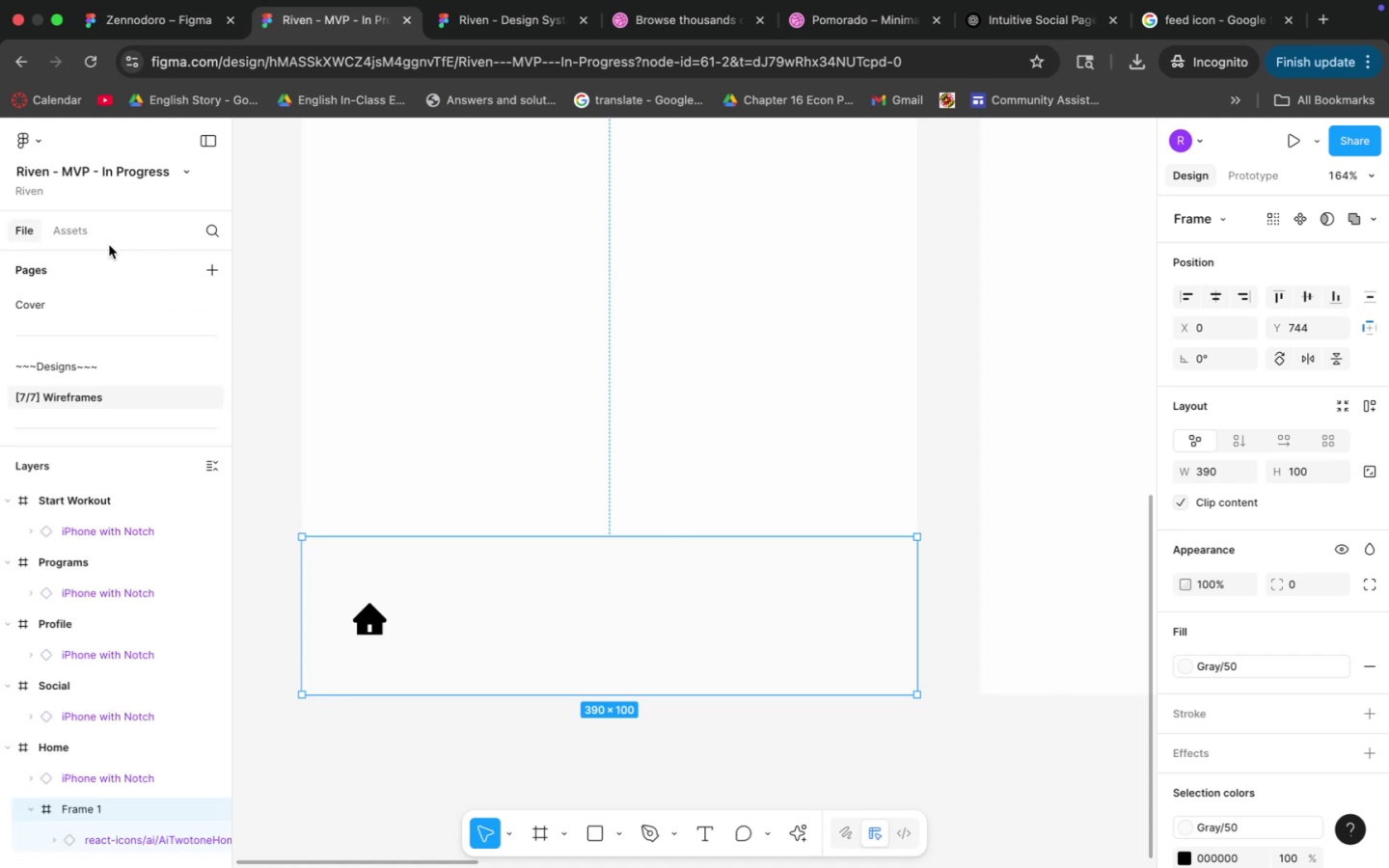 
left_click([87, 236])
 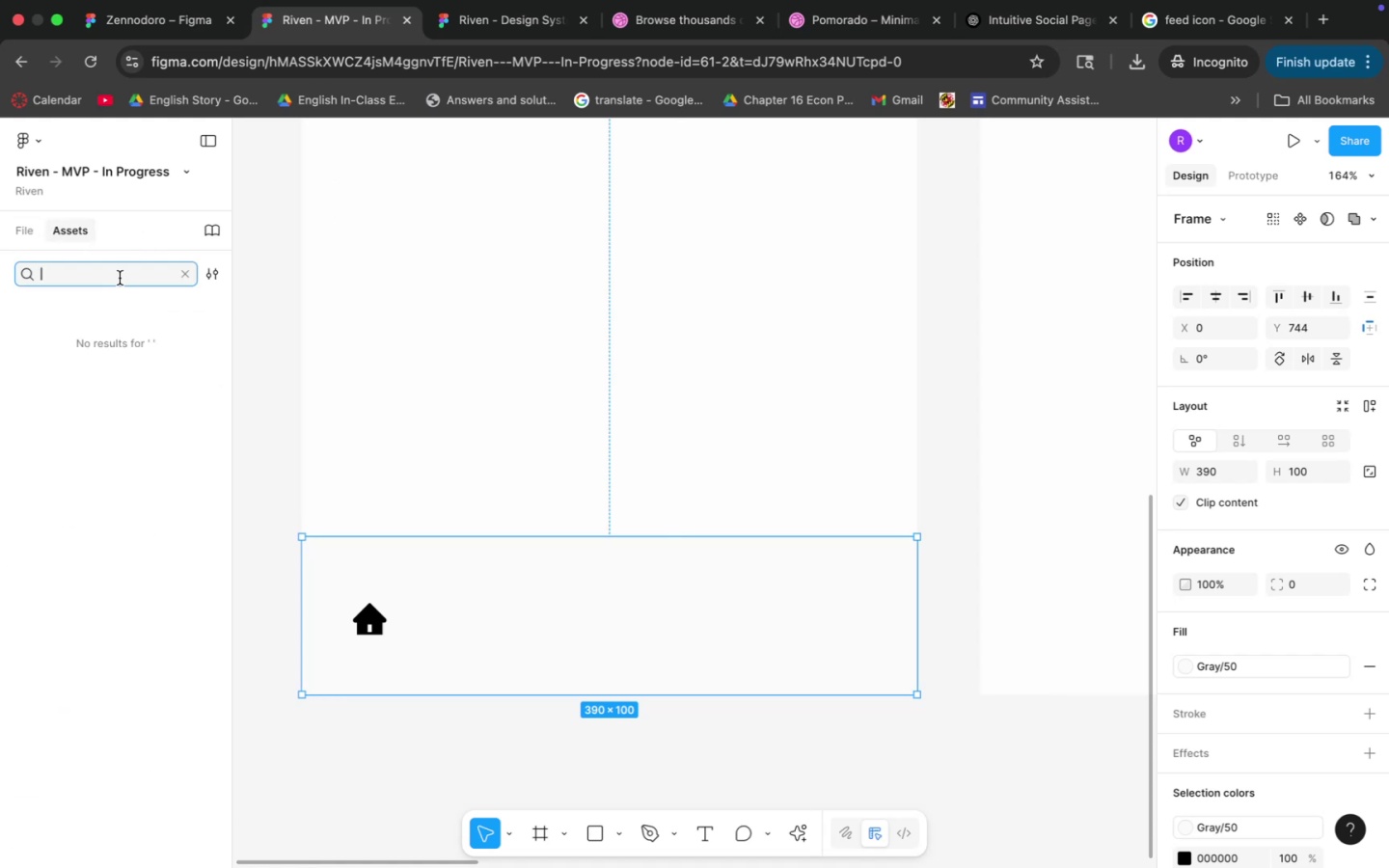 
type(plus)
 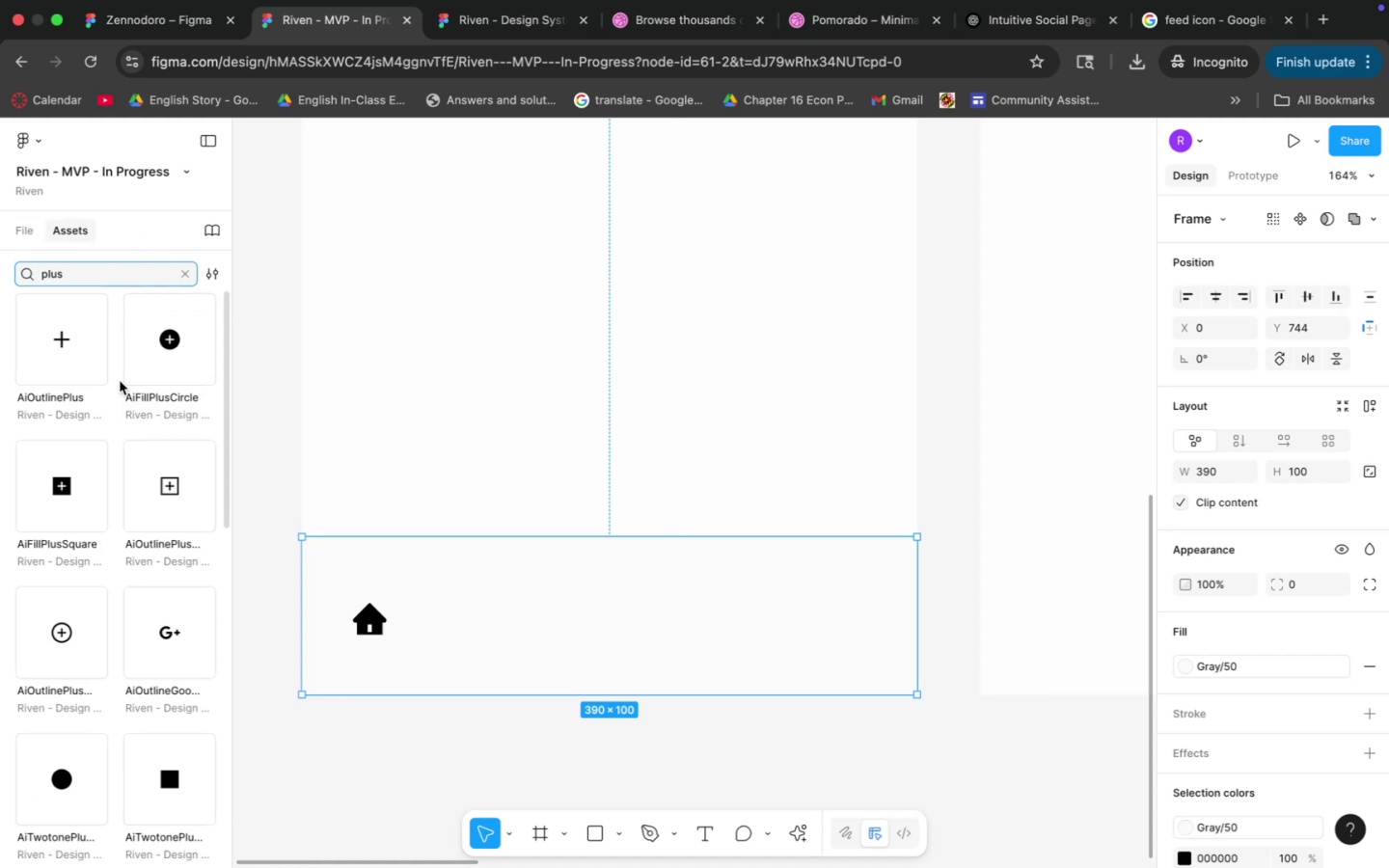 
hold_key(key=Space, duration=0.48)
 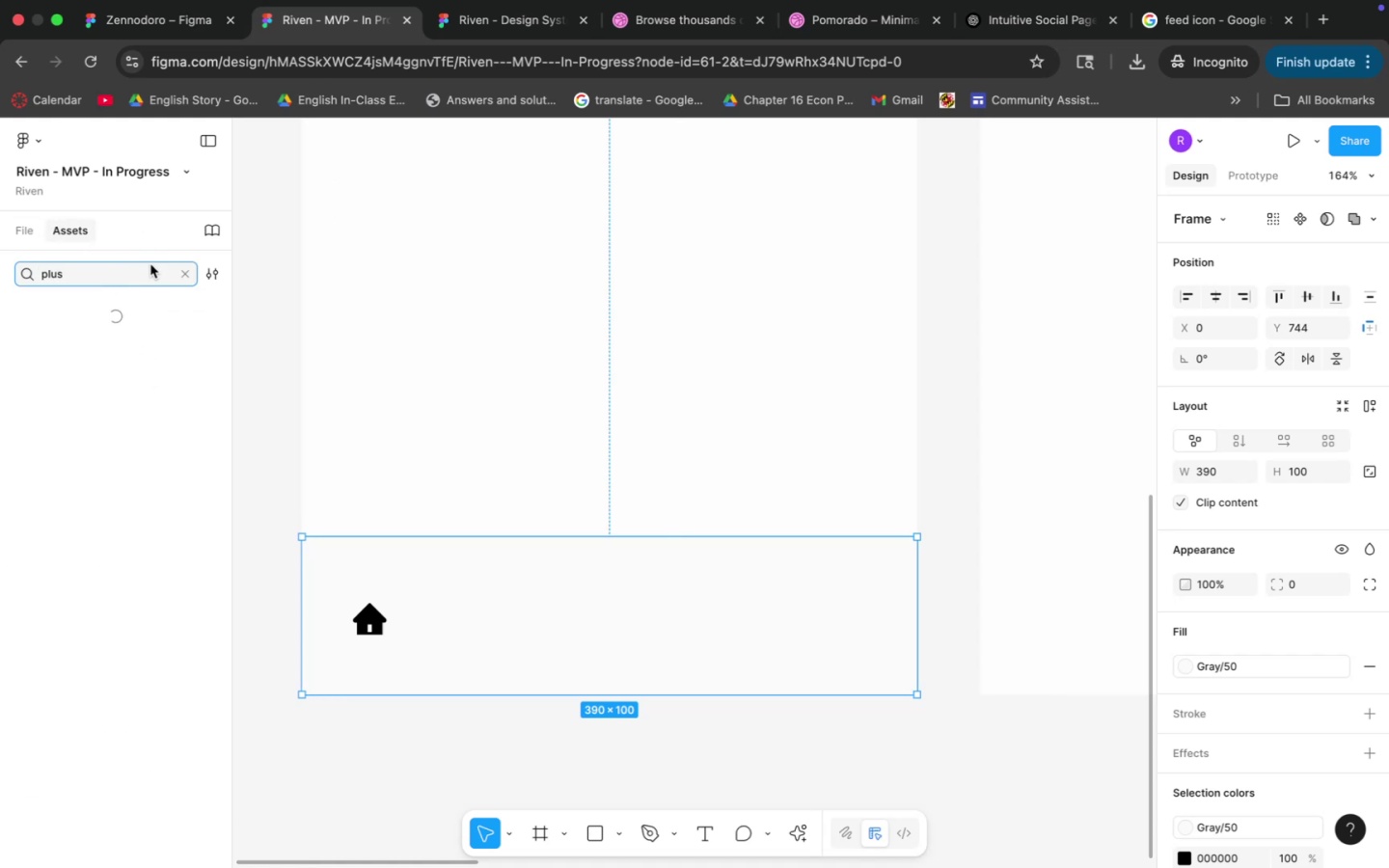 
scroll: coordinate [156, 411], scroll_direction: down, amount: 1.0
 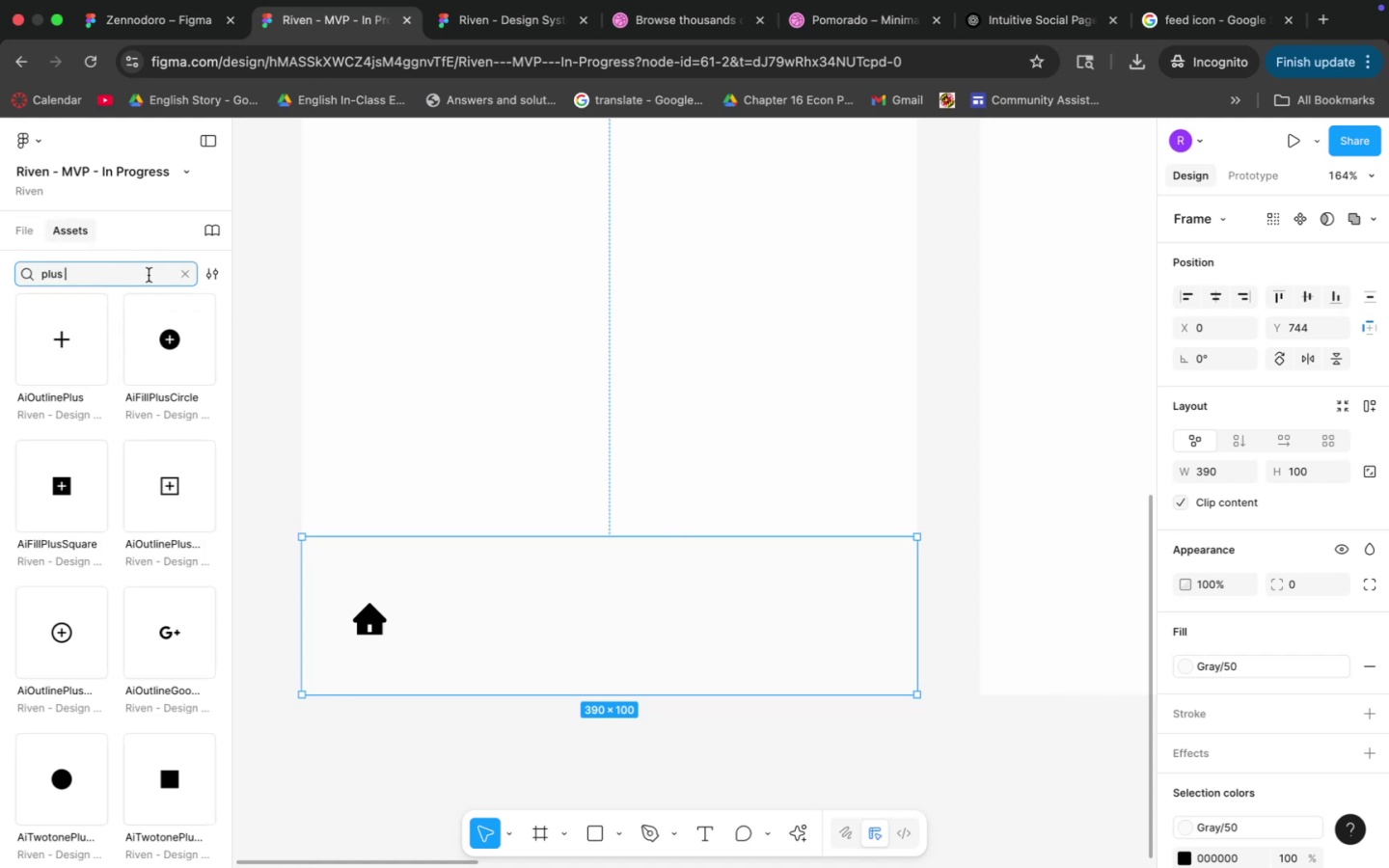 
key(Backspace)
 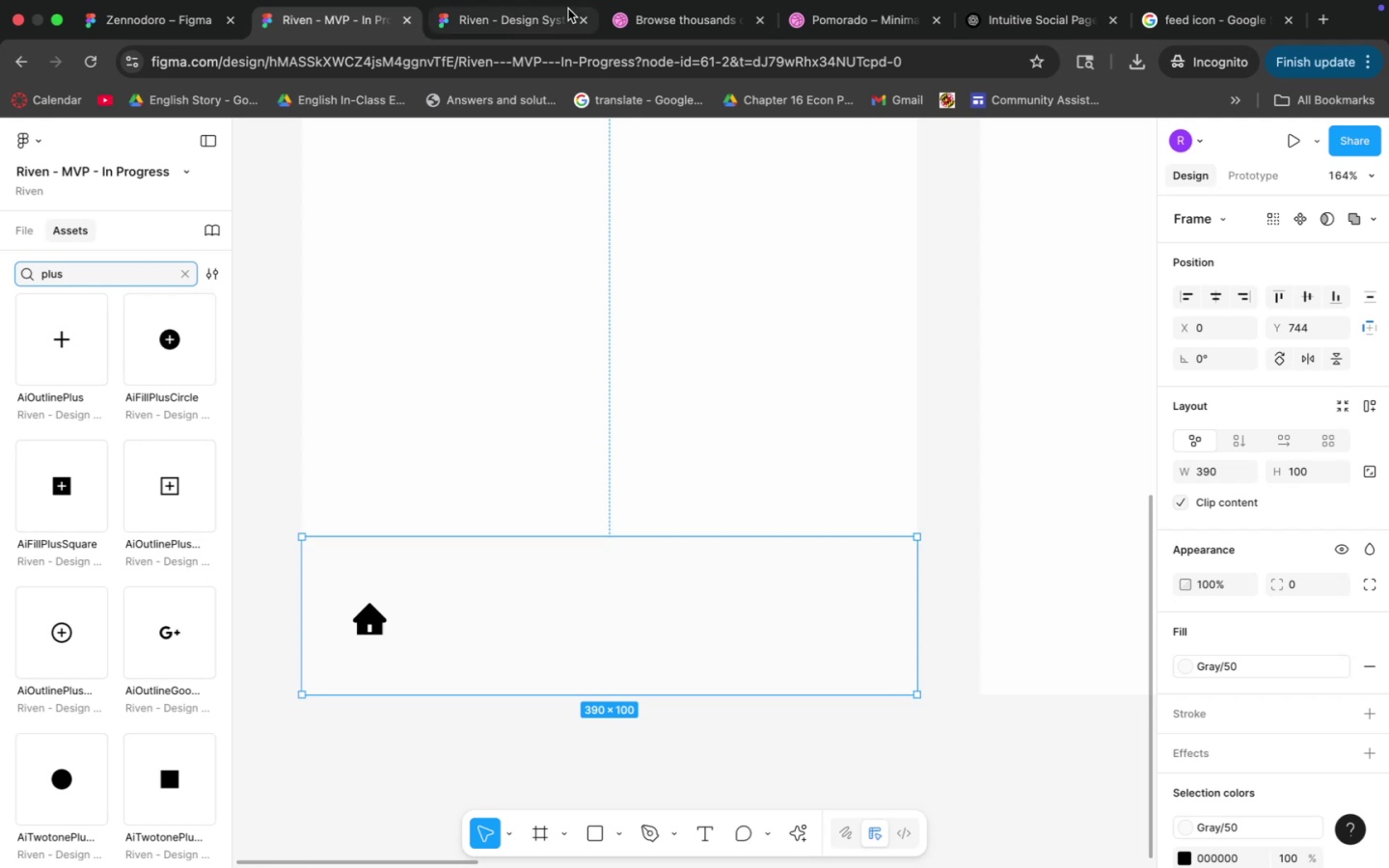 
left_click([642, 20])
 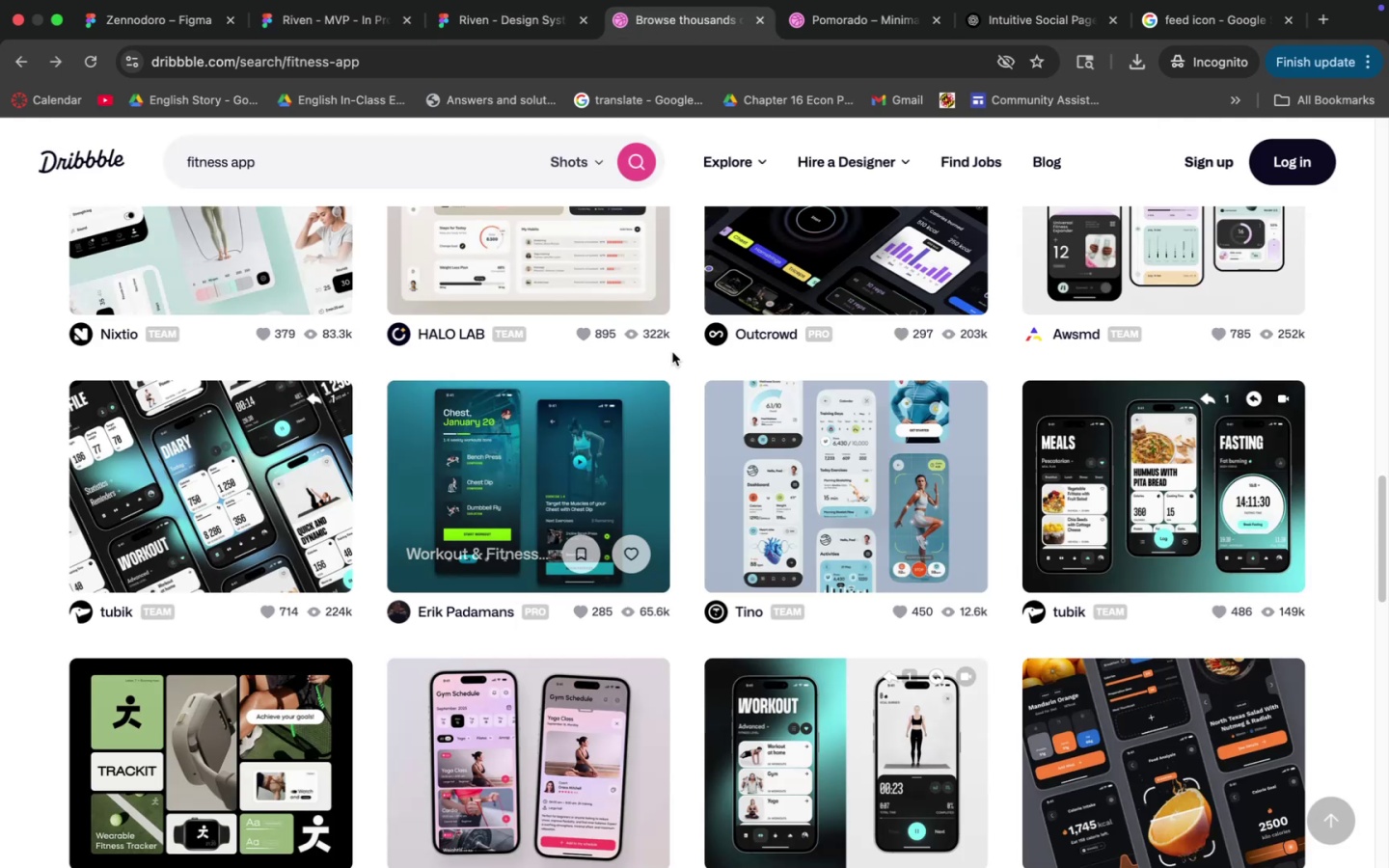 
scroll: coordinate [690, 392], scroll_direction: up, amount: 95.0
 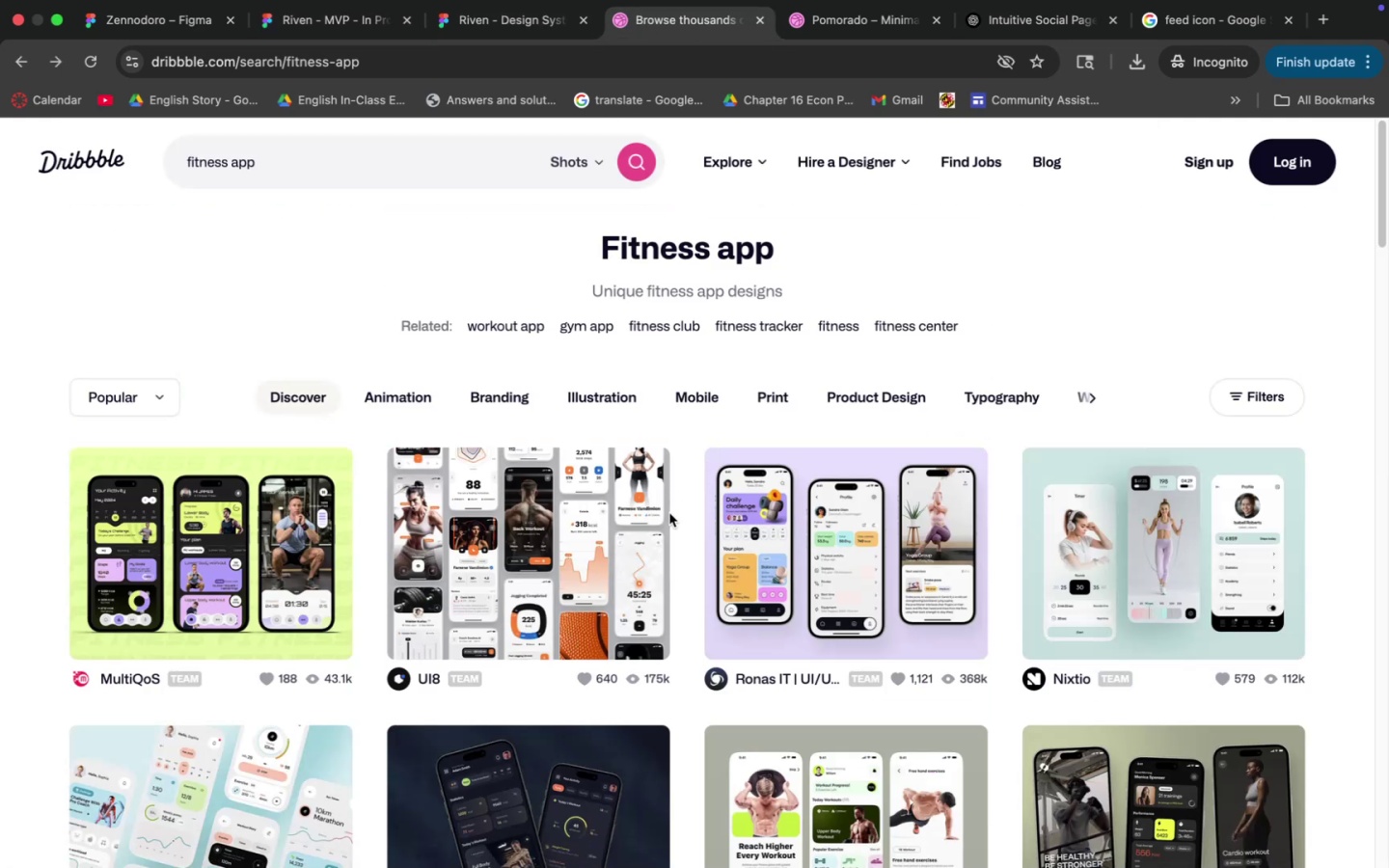 
scroll: coordinate [698, 521], scroll_direction: down, amount: 28.0
 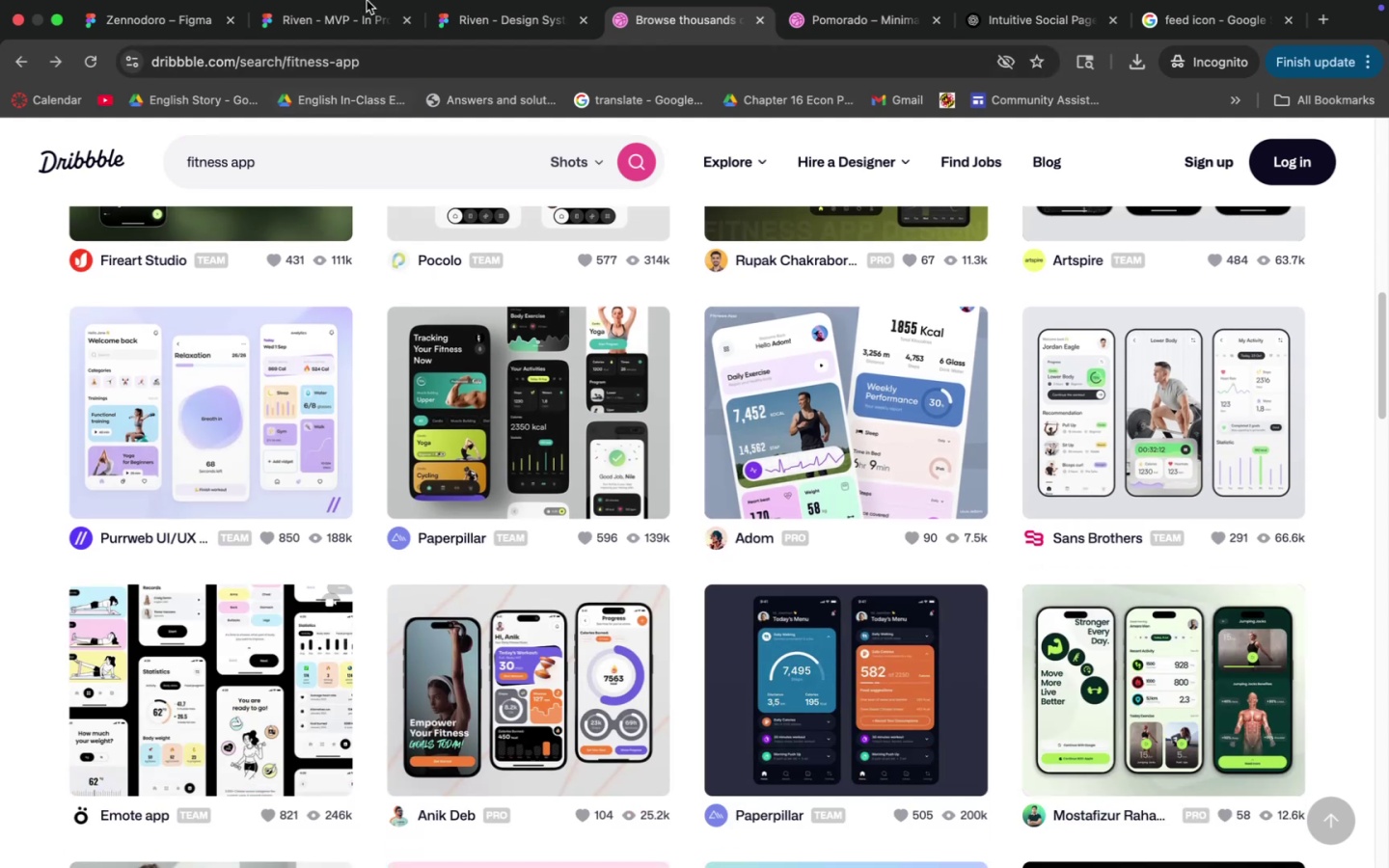 
left_click([367, 0])
 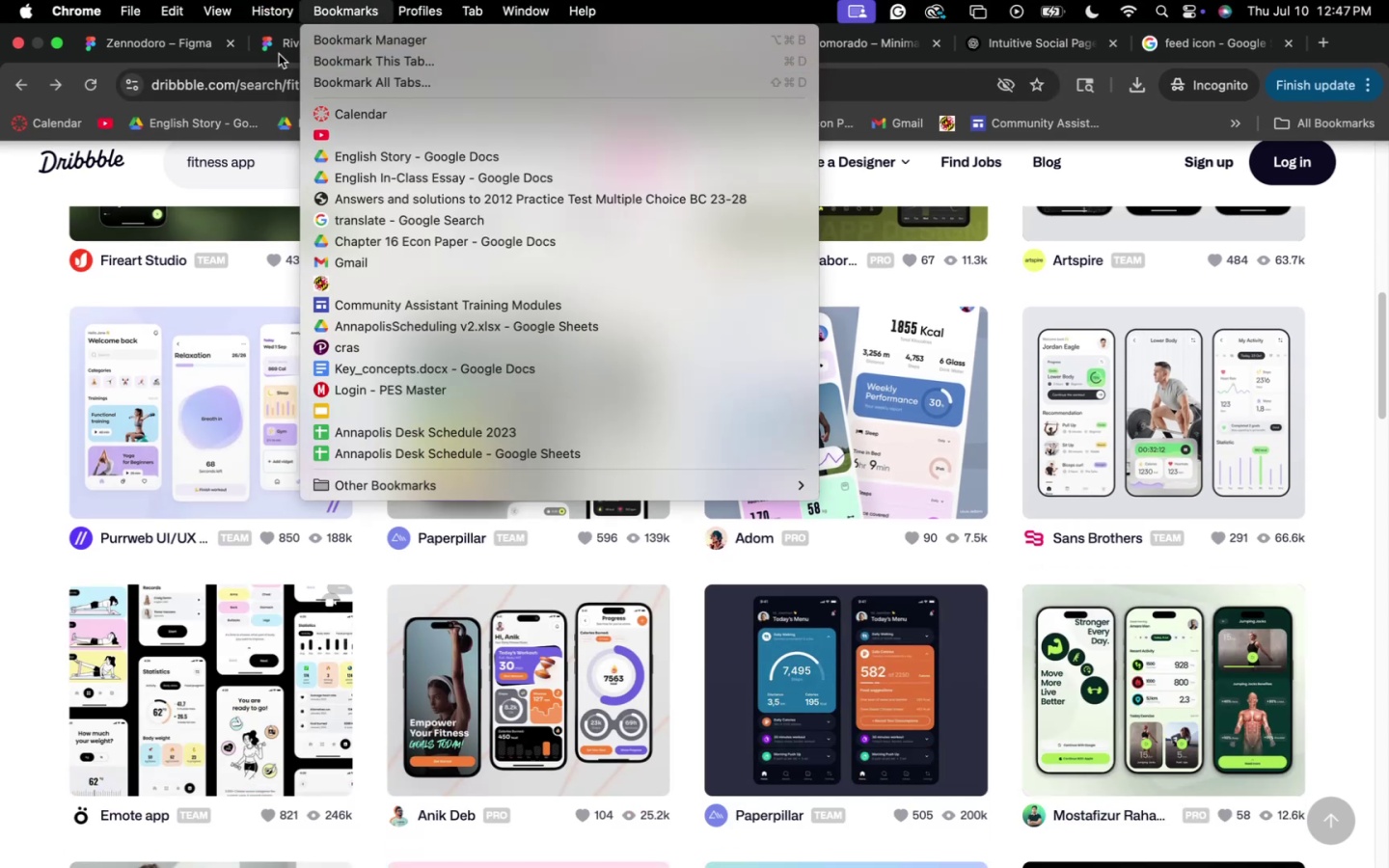 
left_click([276, 52])
 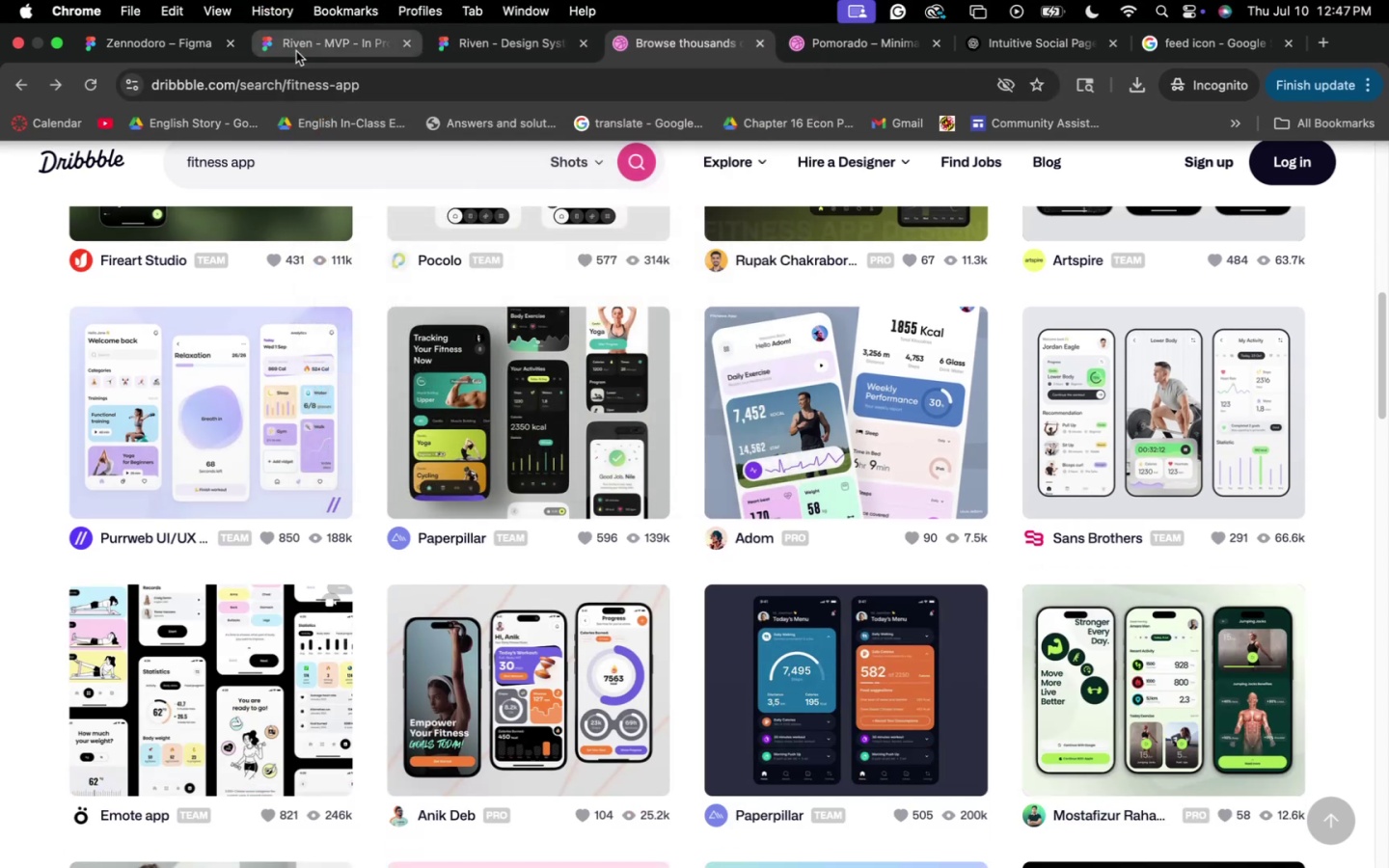 
left_click([296, 51])
 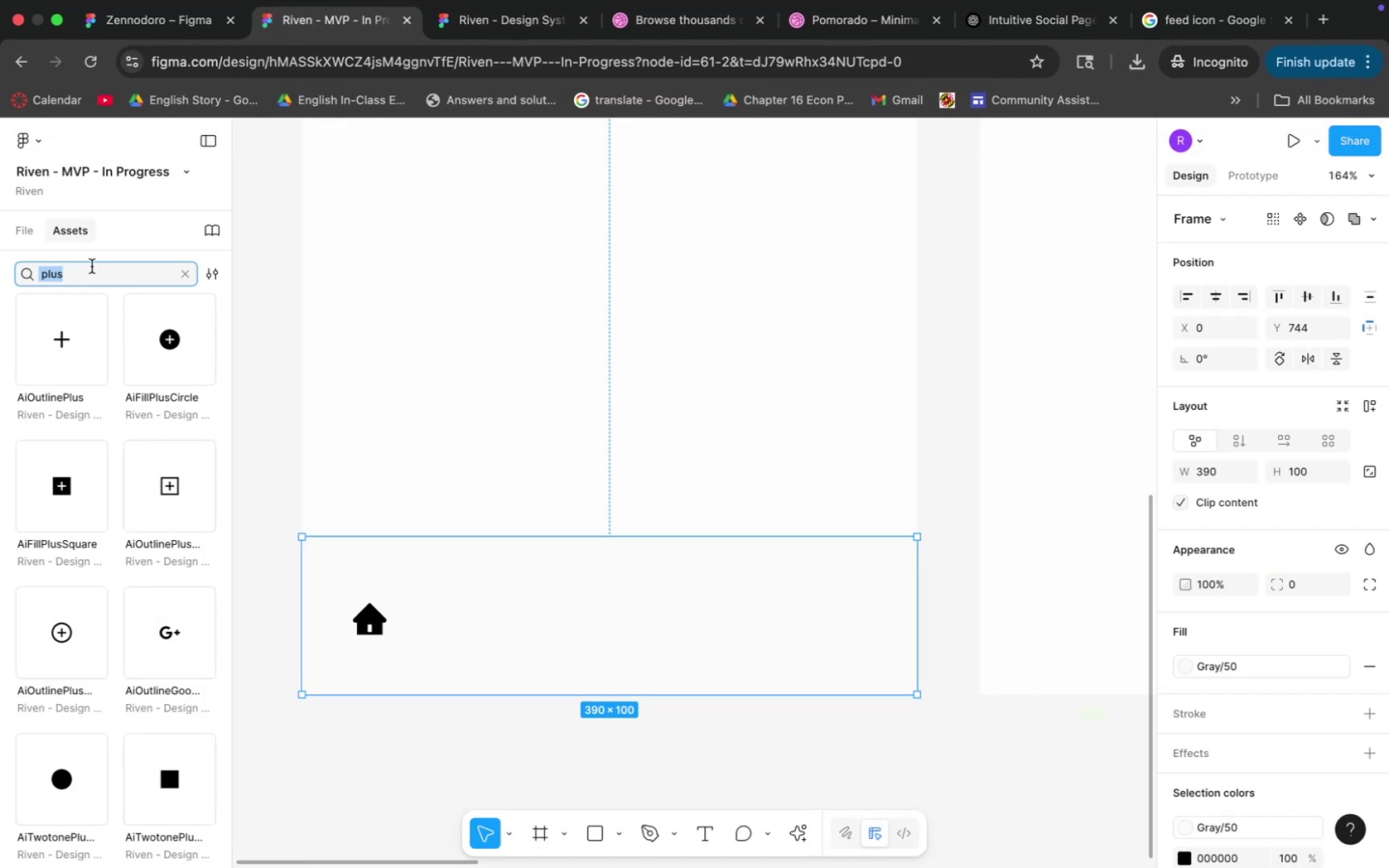 
type(play)
 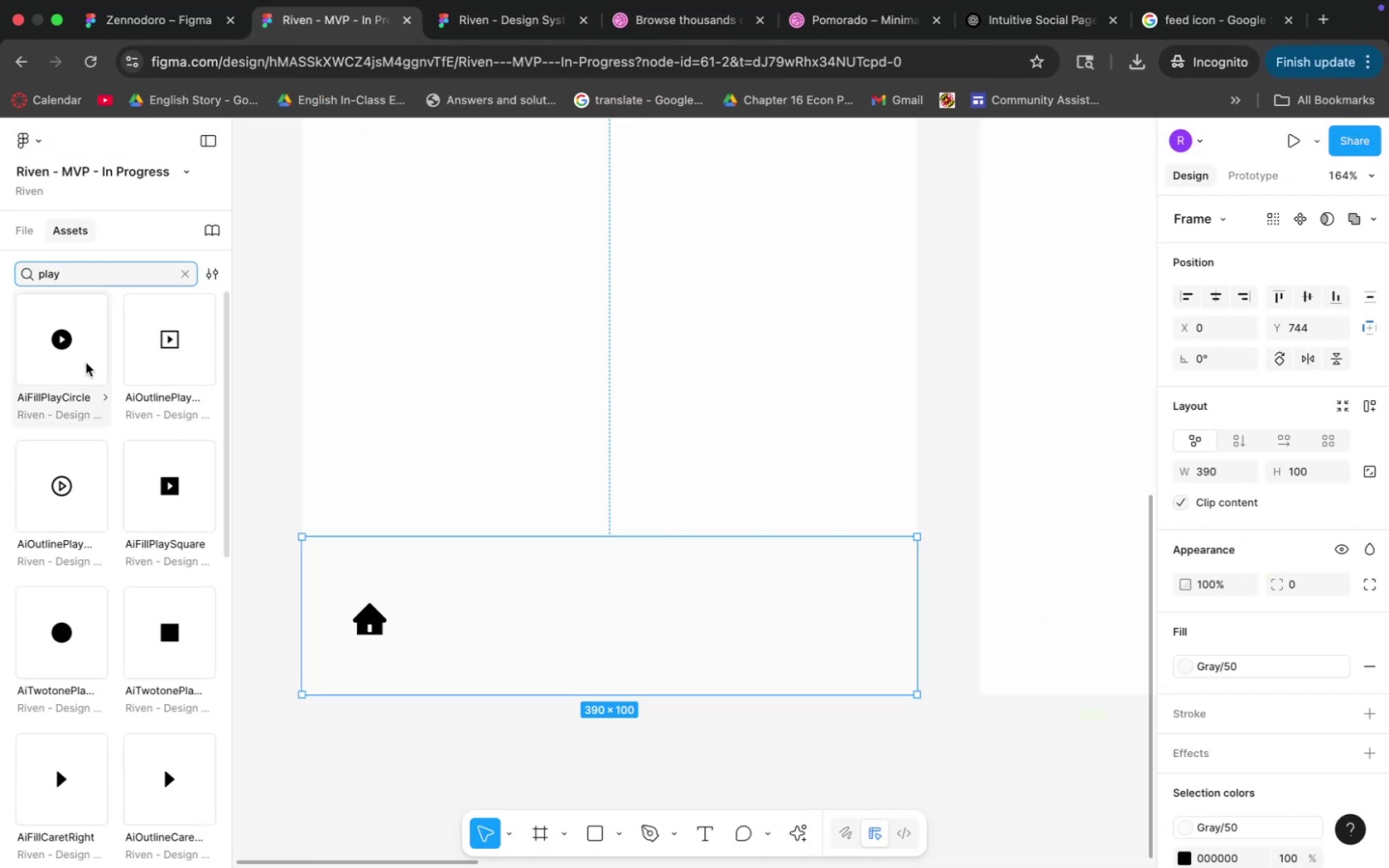 
left_click_drag(start_coordinate=[84, 365], to_coordinate=[636, 665])
 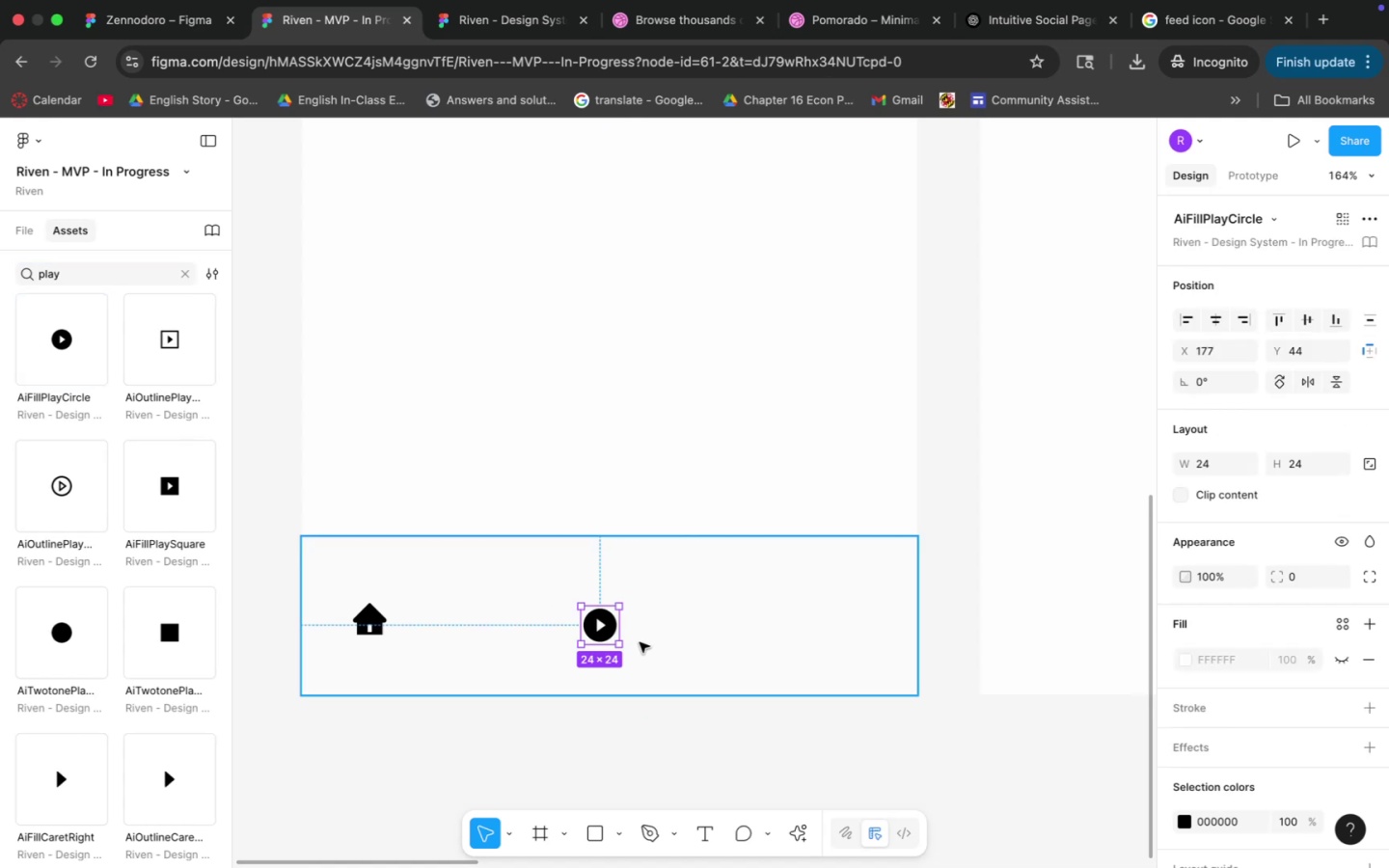 
left_click([670, 626])
 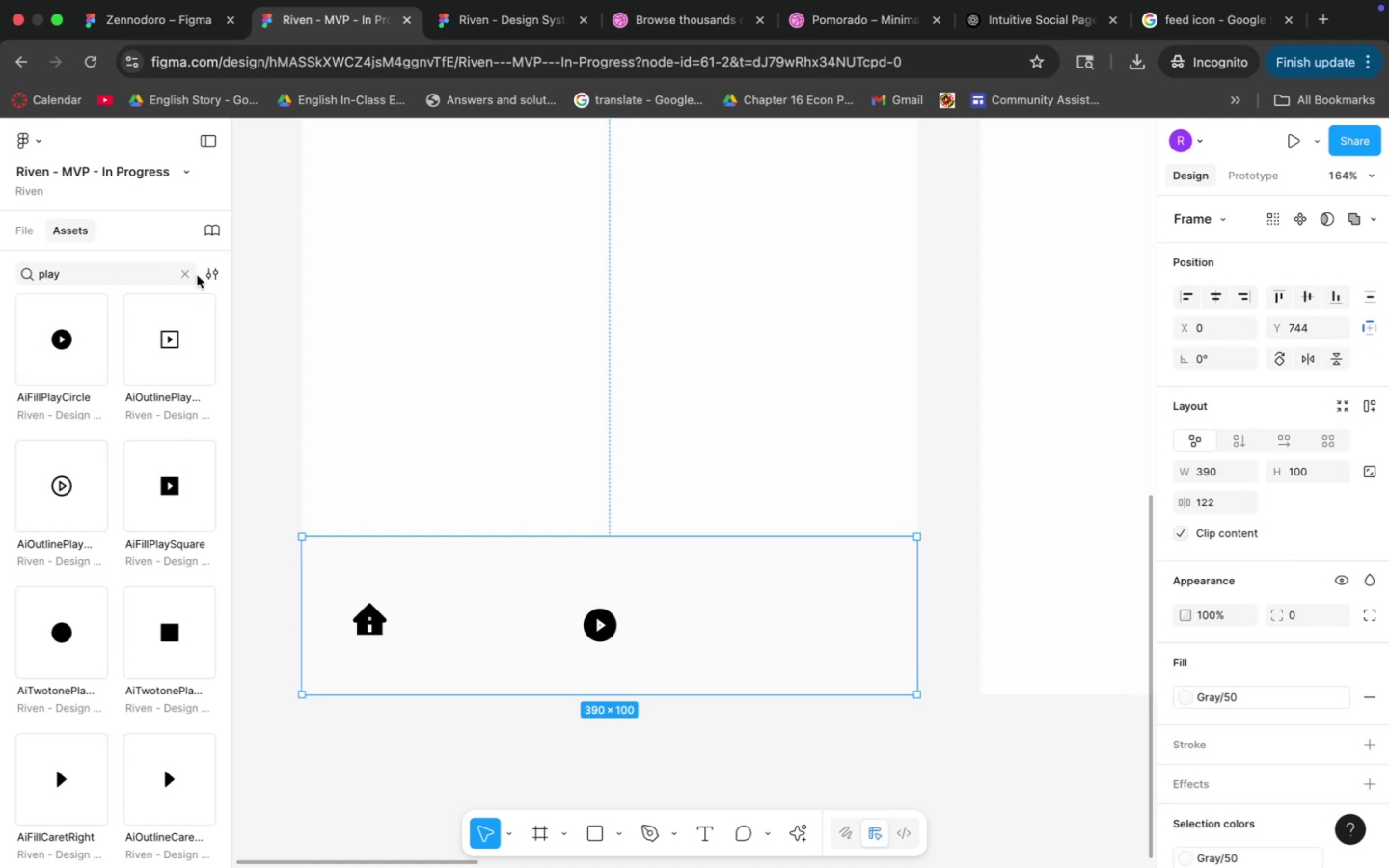 
left_click([180, 280])
 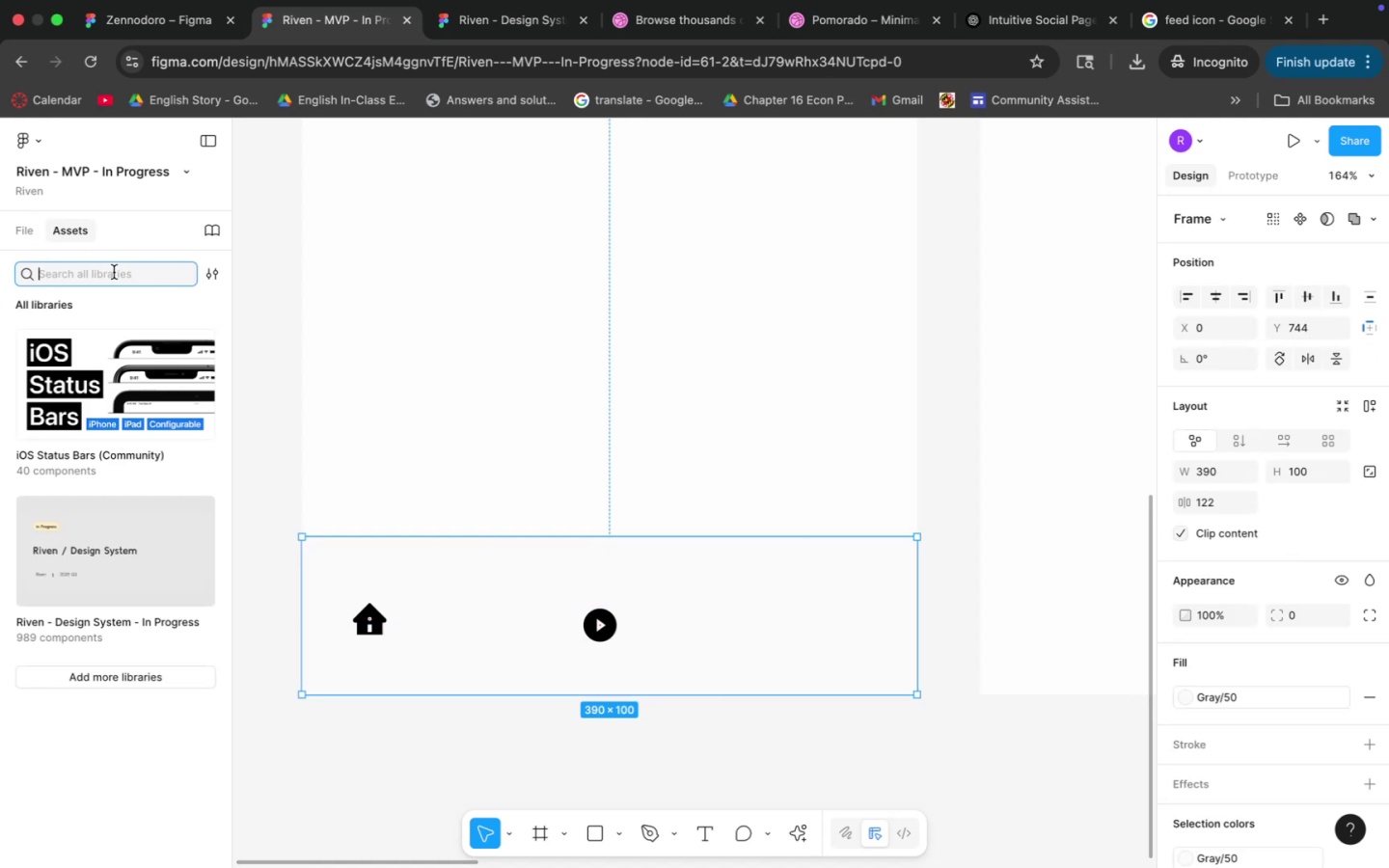 
left_click([114, 272])
 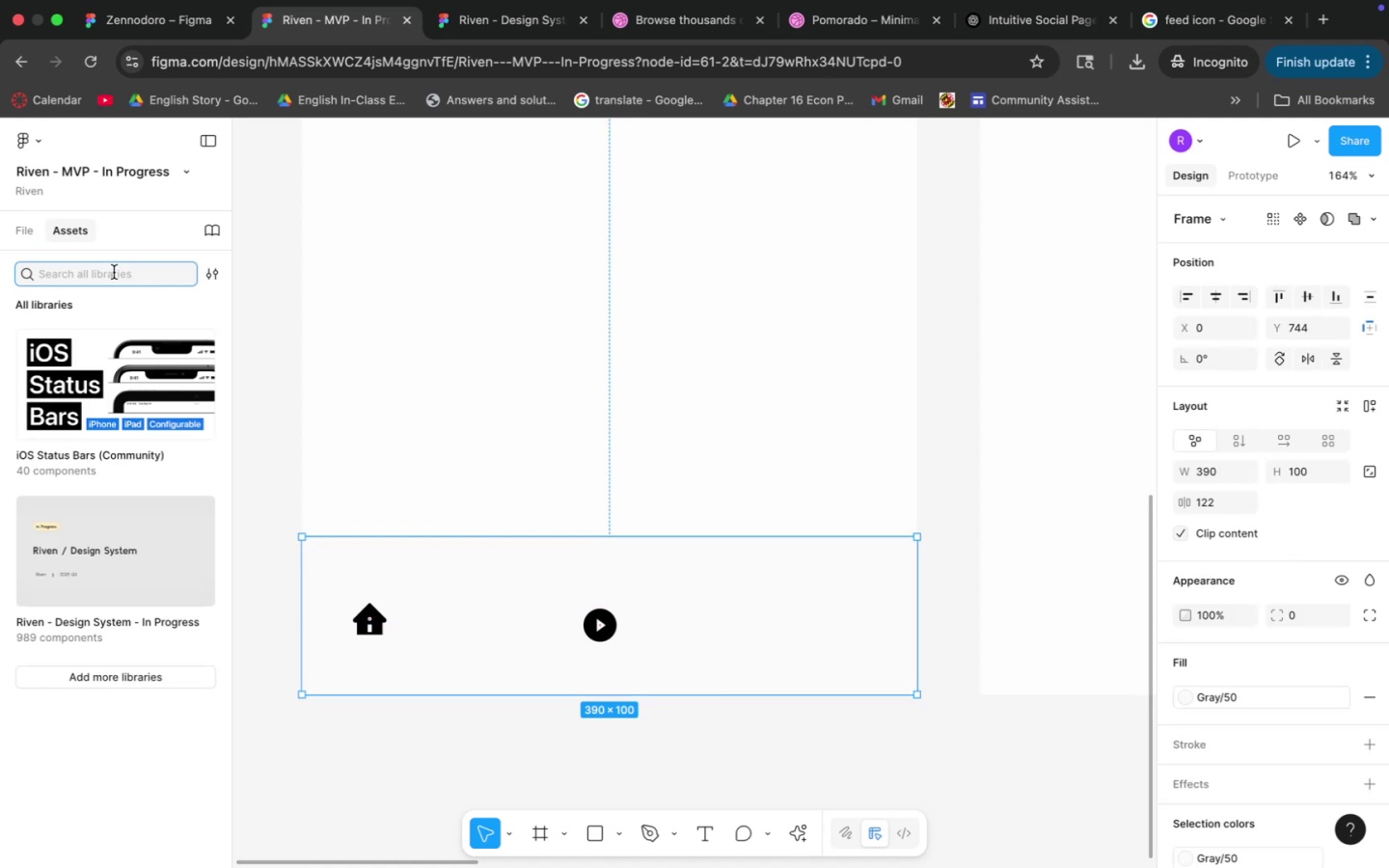 
type(profile)
 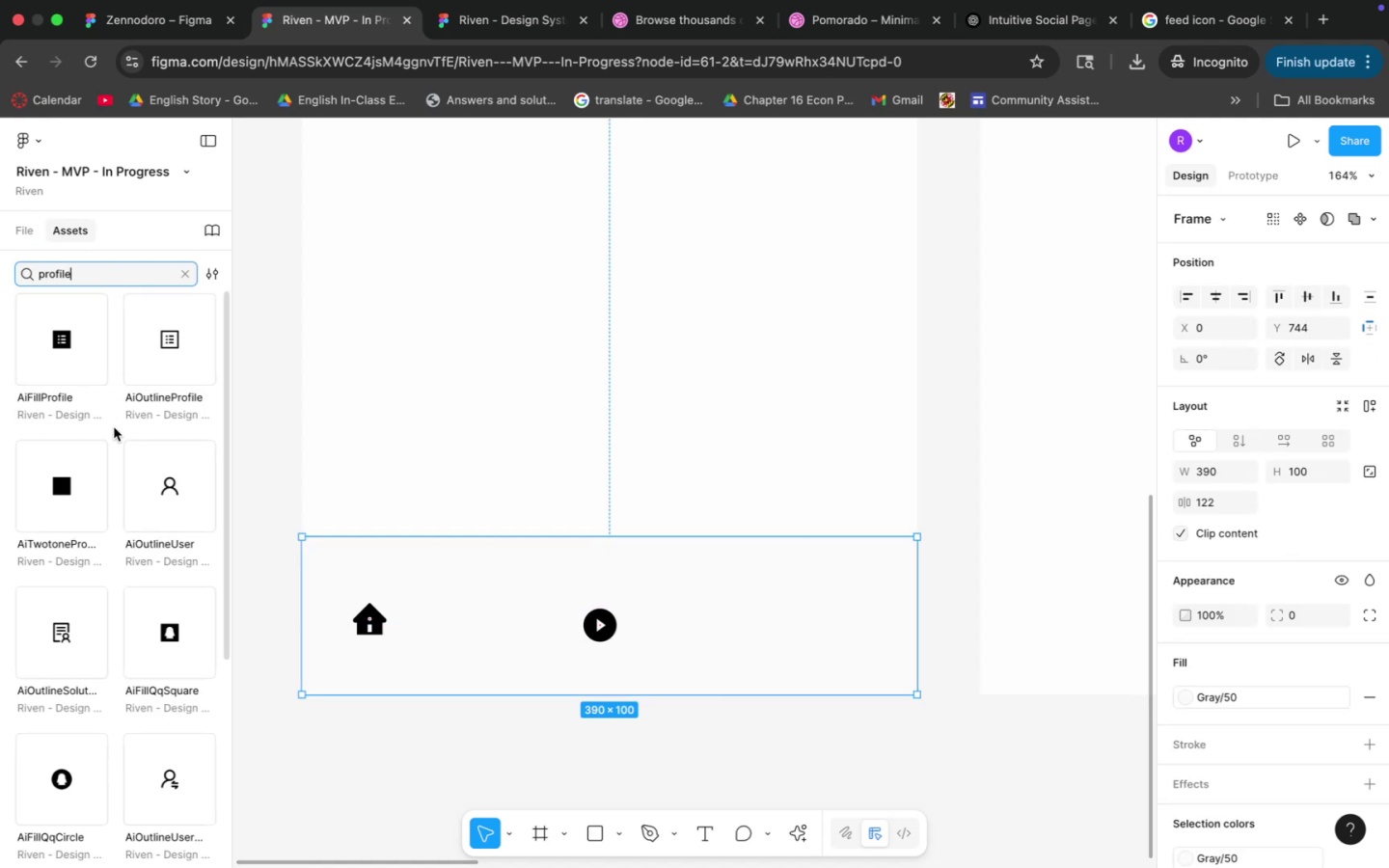 
scroll: coordinate [115, 431], scroll_direction: down, amount: 14.0
 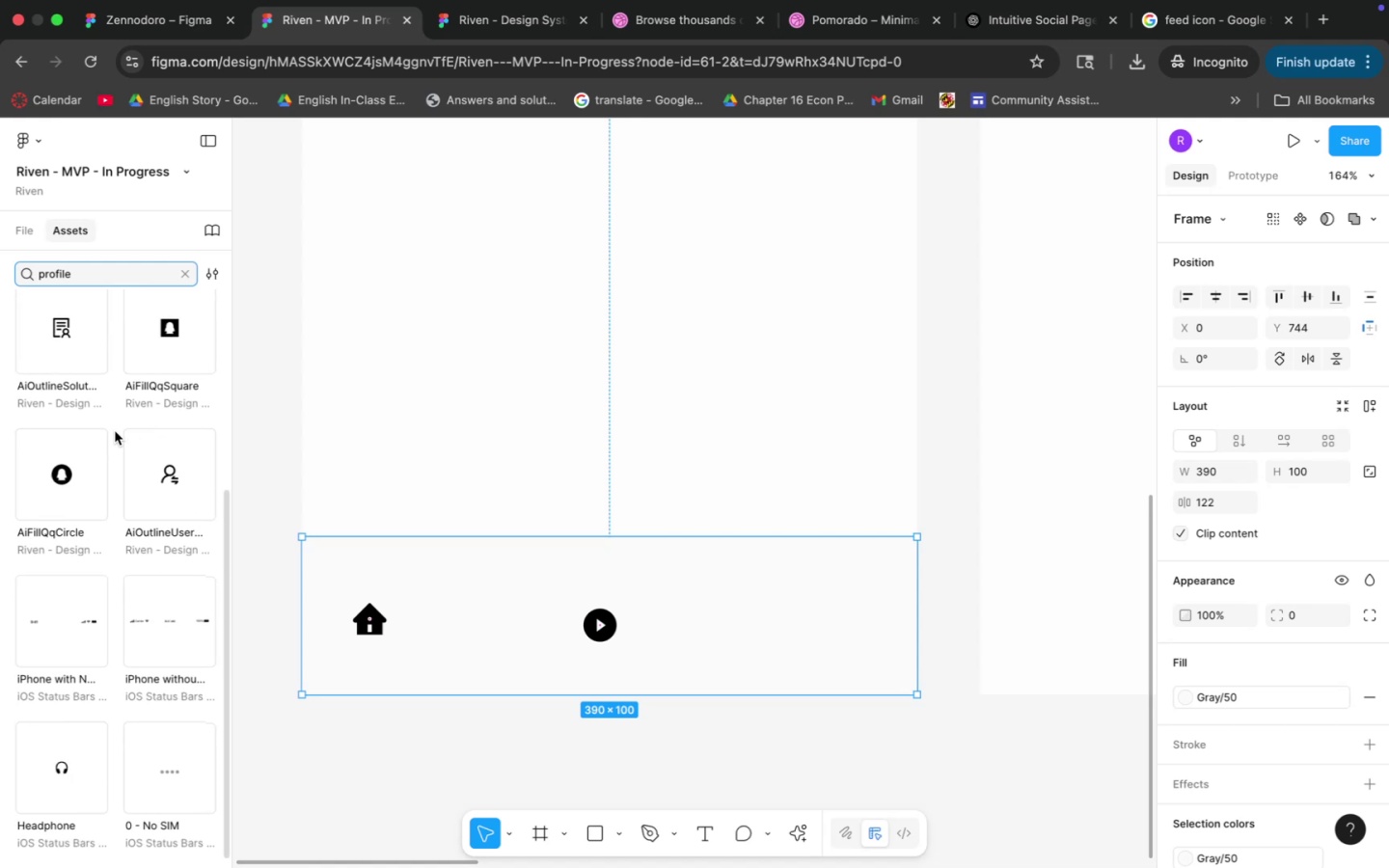 
scroll: coordinate [115, 430], scroll_direction: up, amount: 2.0
 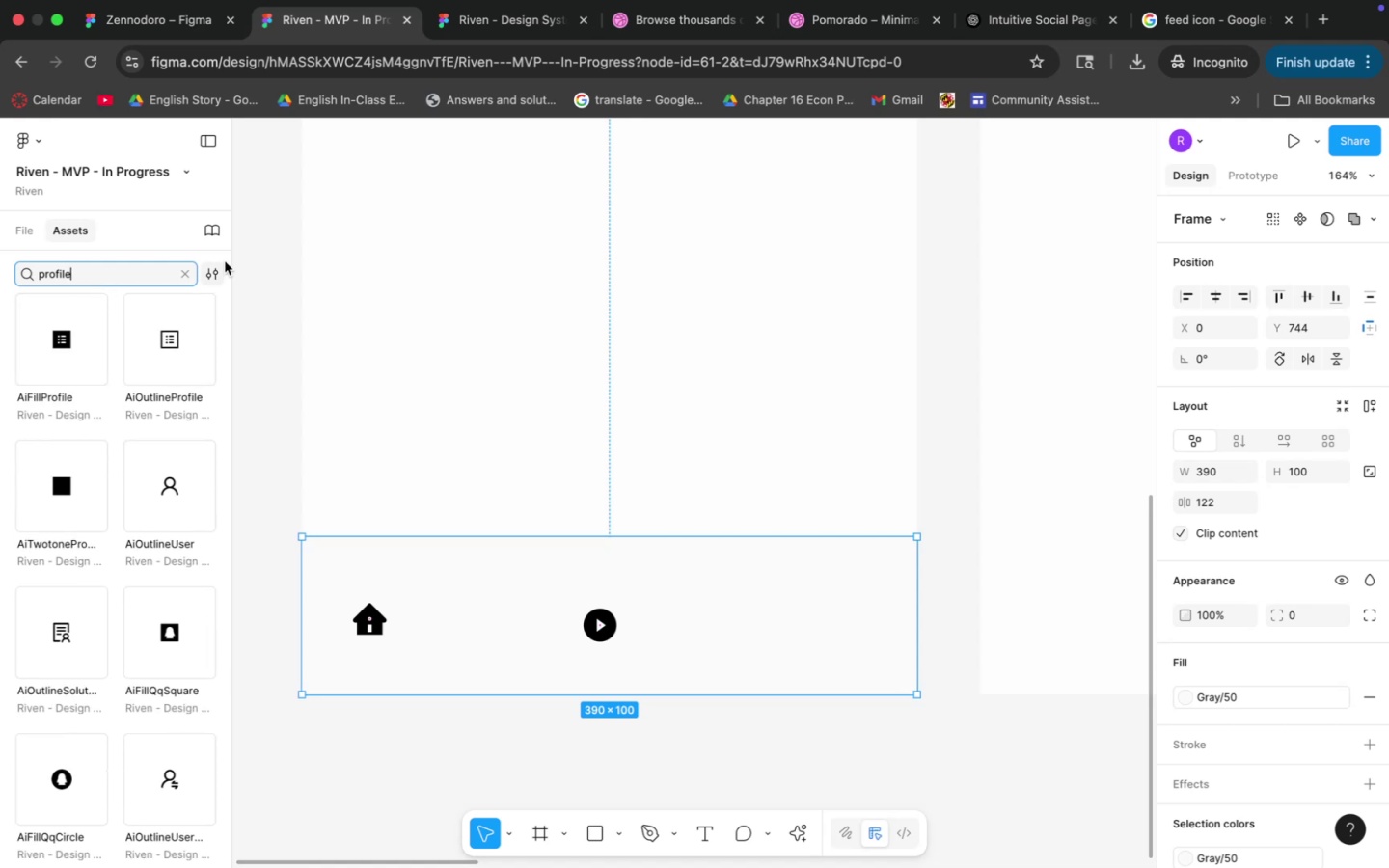 
left_click([190, 268])
 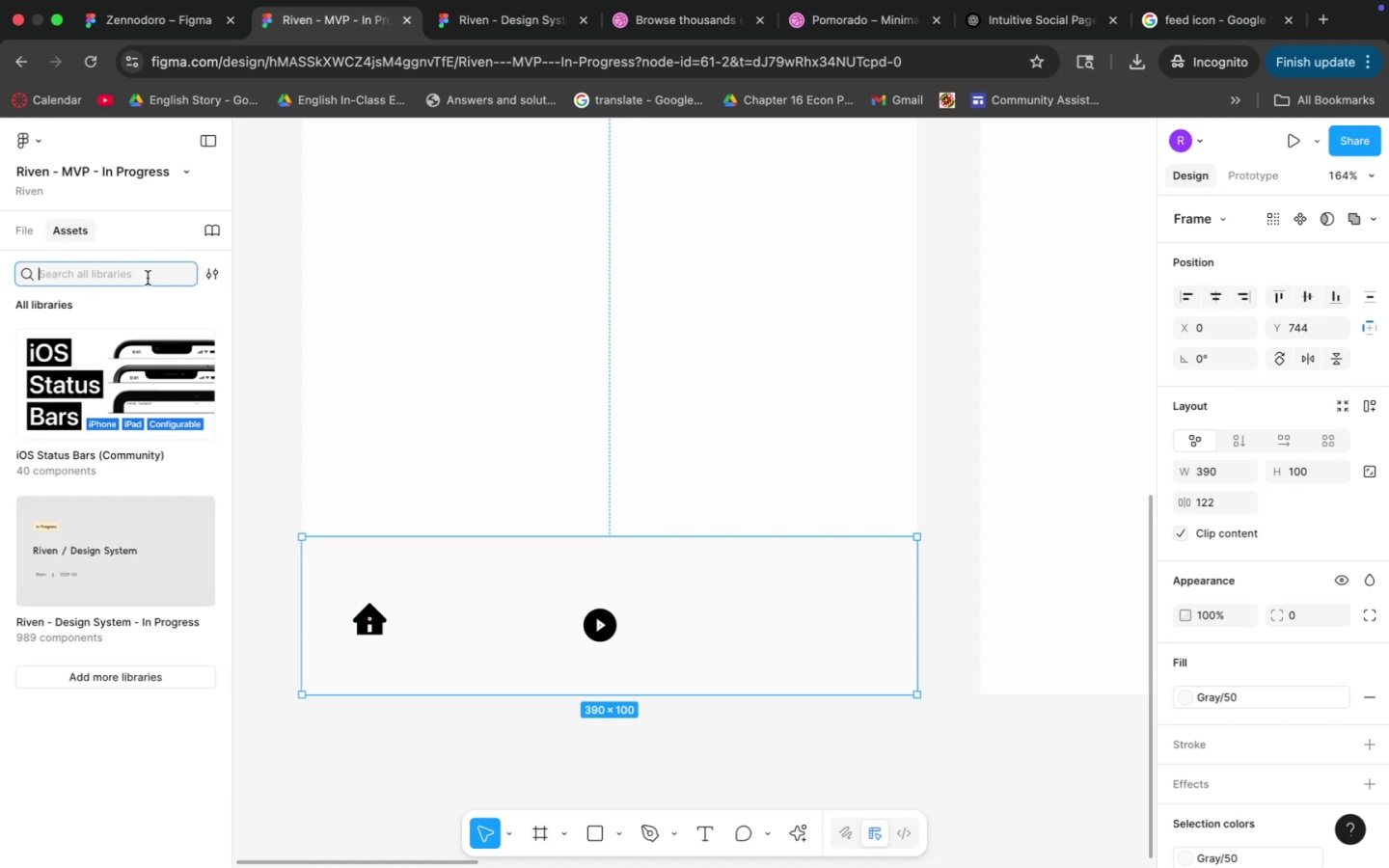 
left_click([148, 278])
 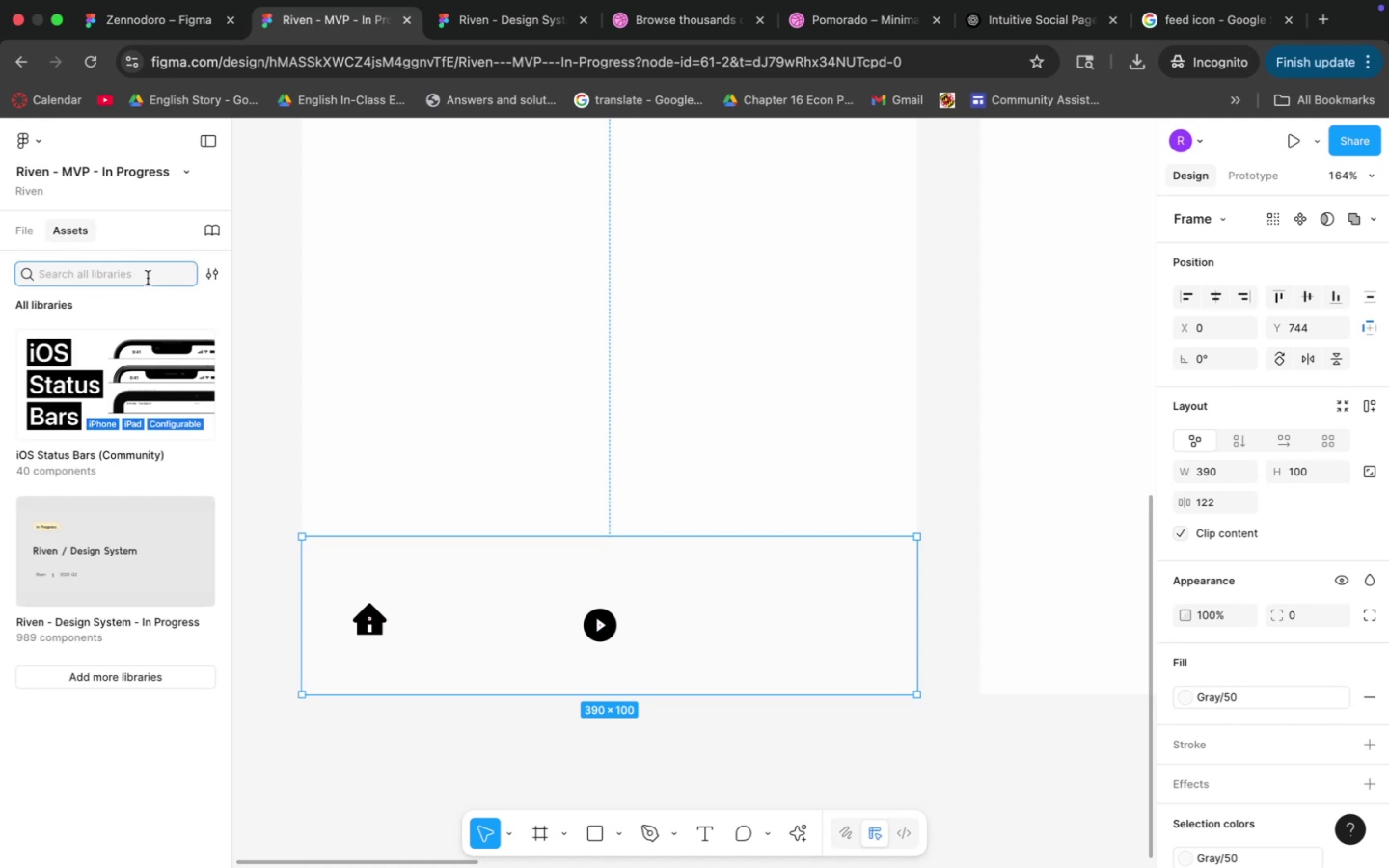 
type(circle)
 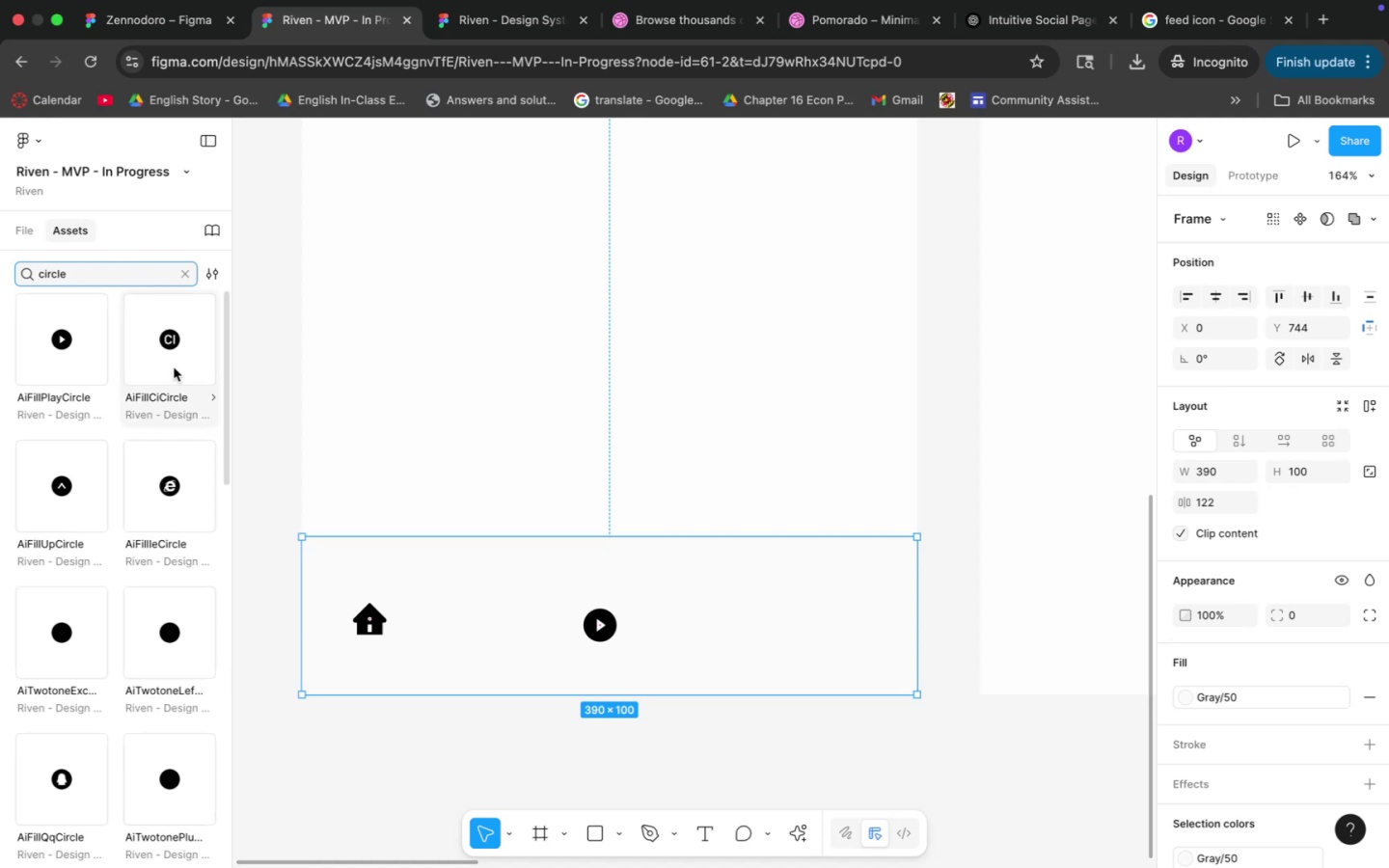 
scroll: coordinate [173, 418], scroll_direction: down, amount: 42.0
 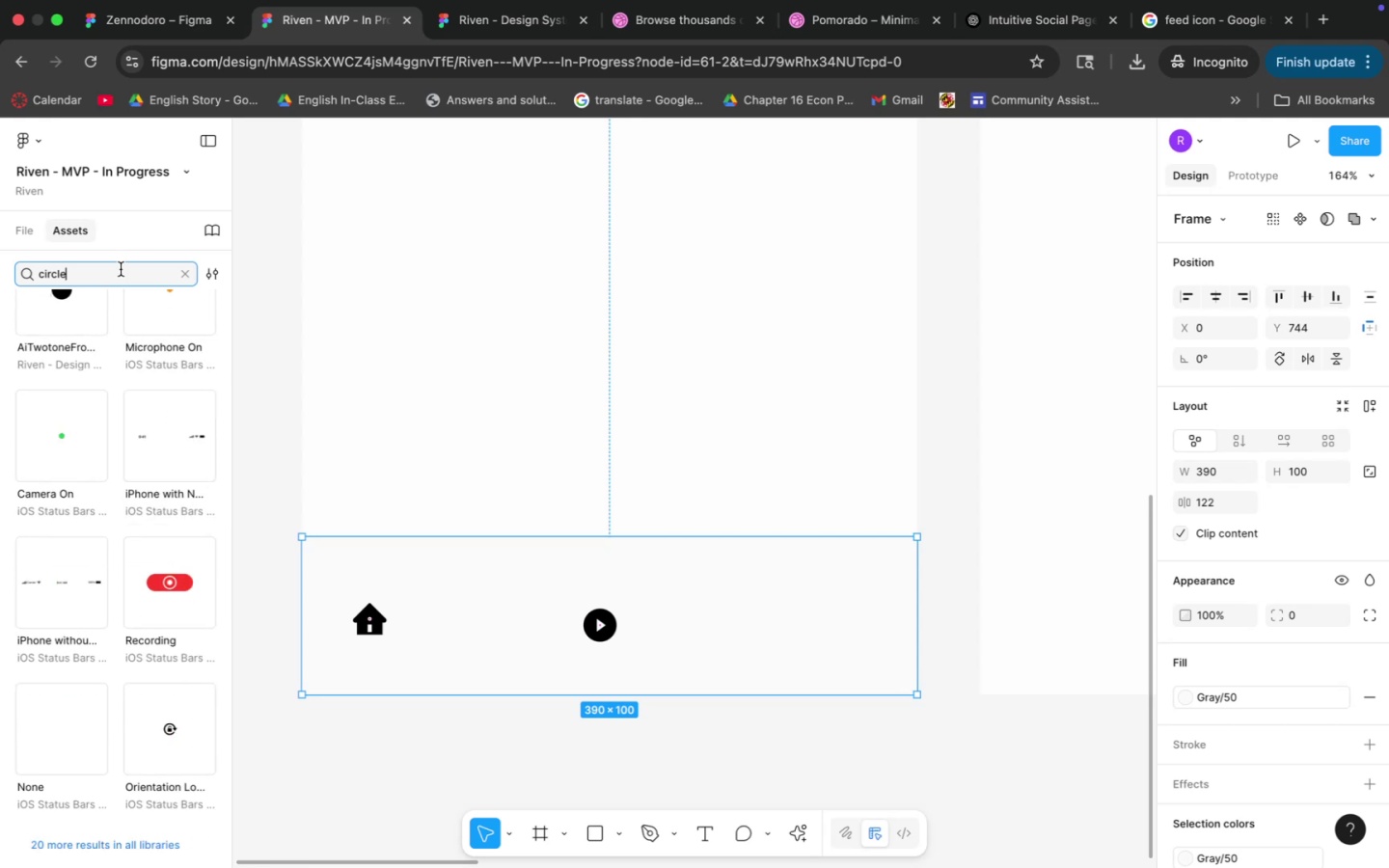 
double_click([121, 269])
 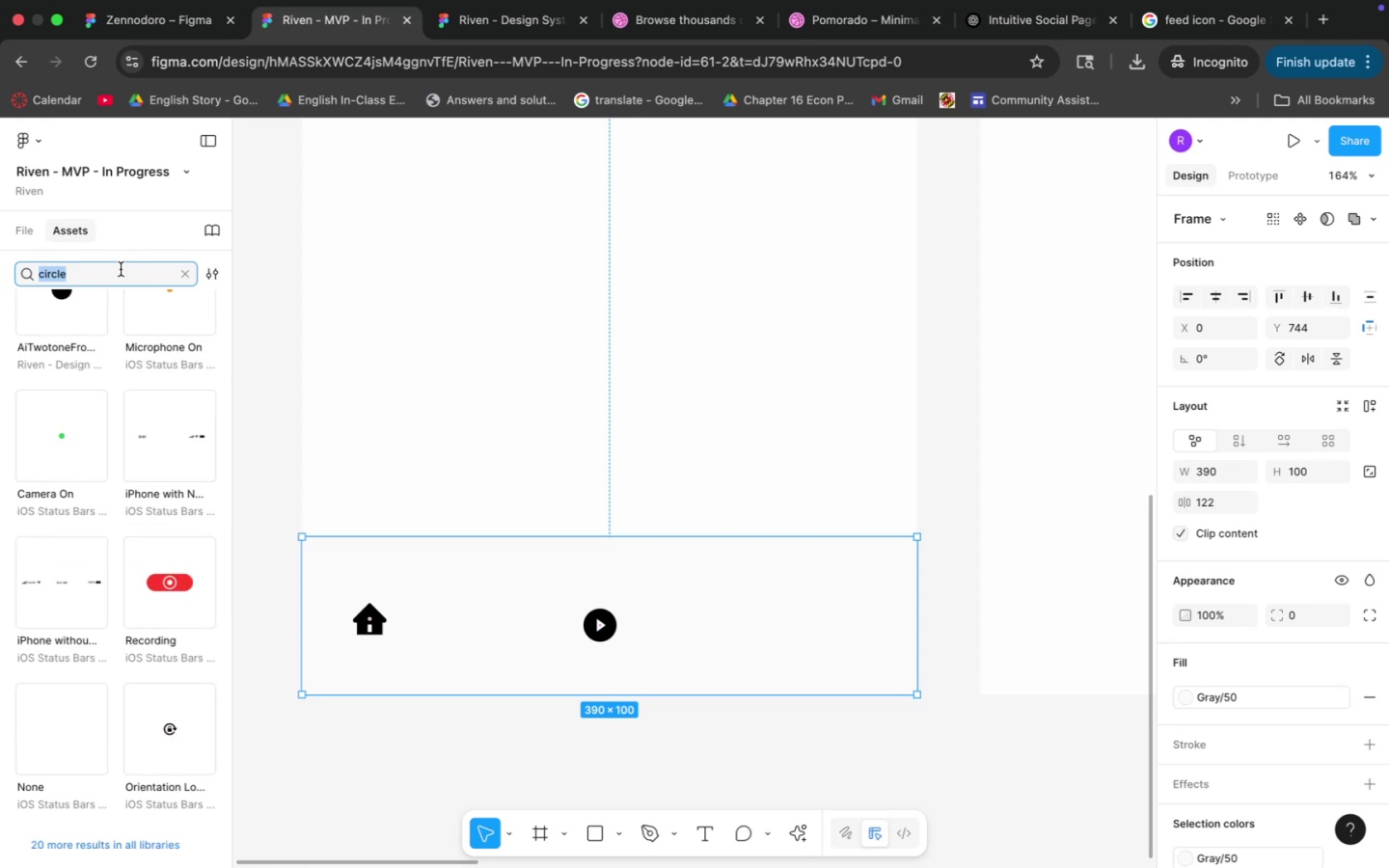 
triple_click([121, 269])
 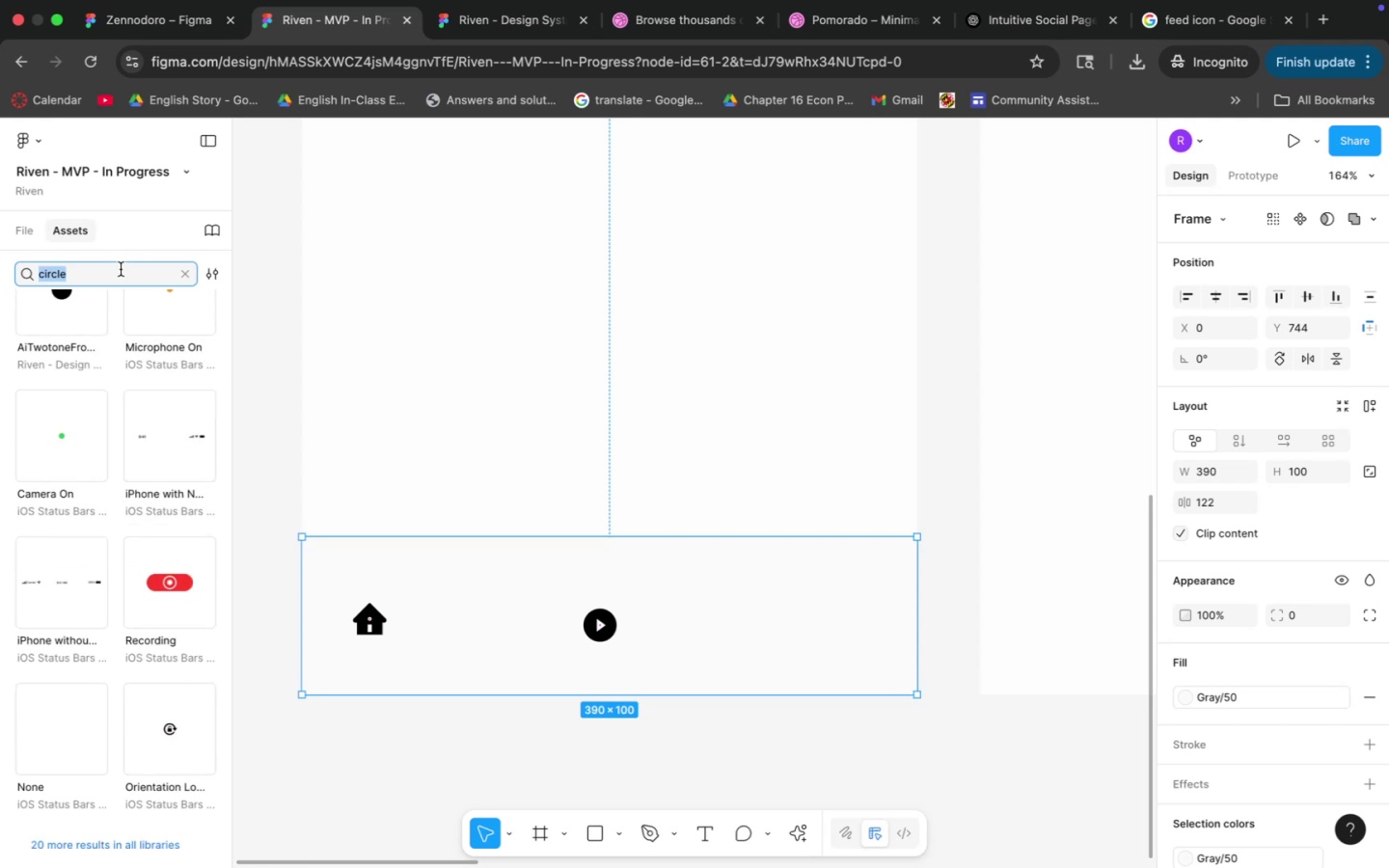 
type(profile)
 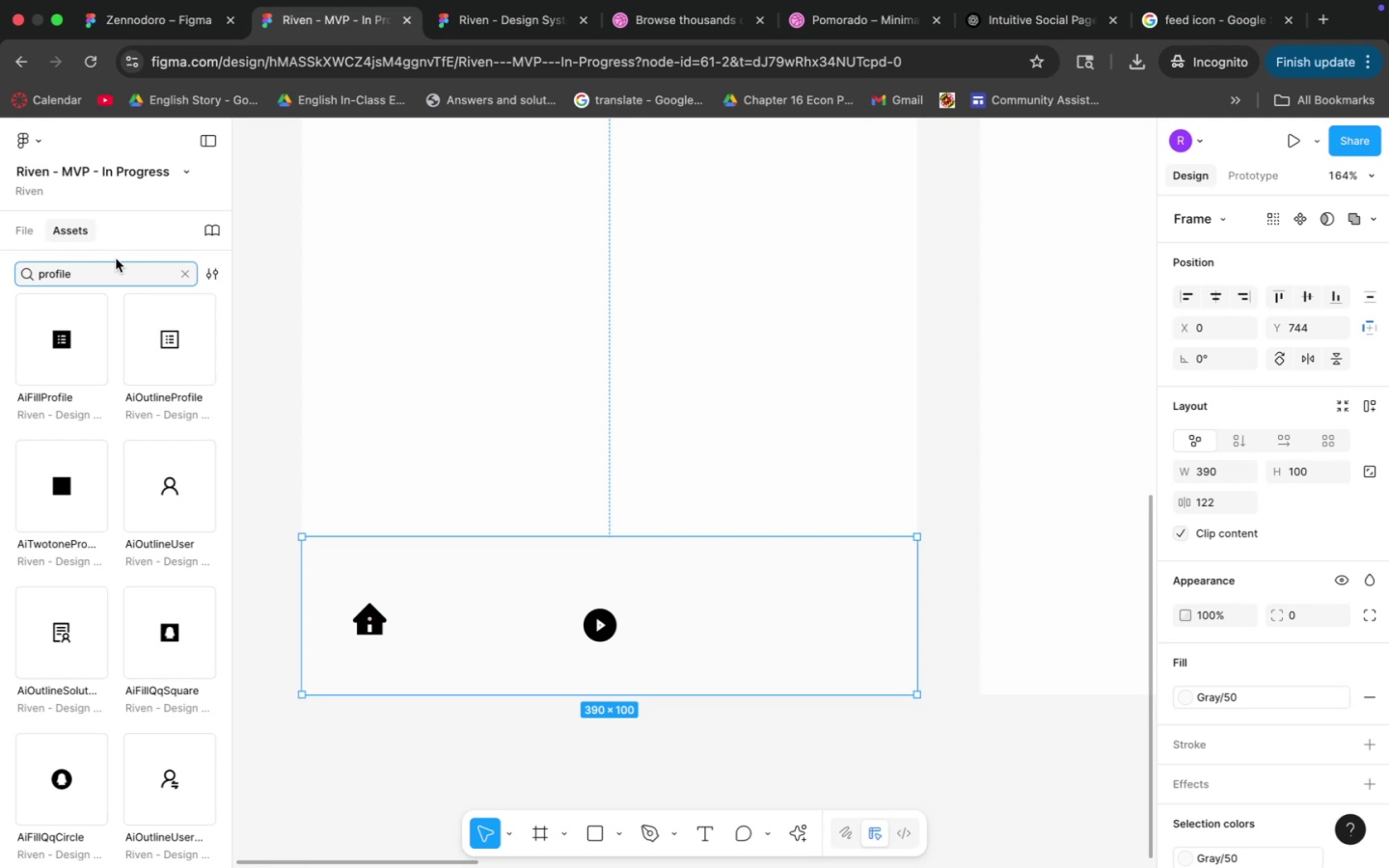 
scroll: coordinate [146, 440], scroll_direction: down, amount: 15.0
 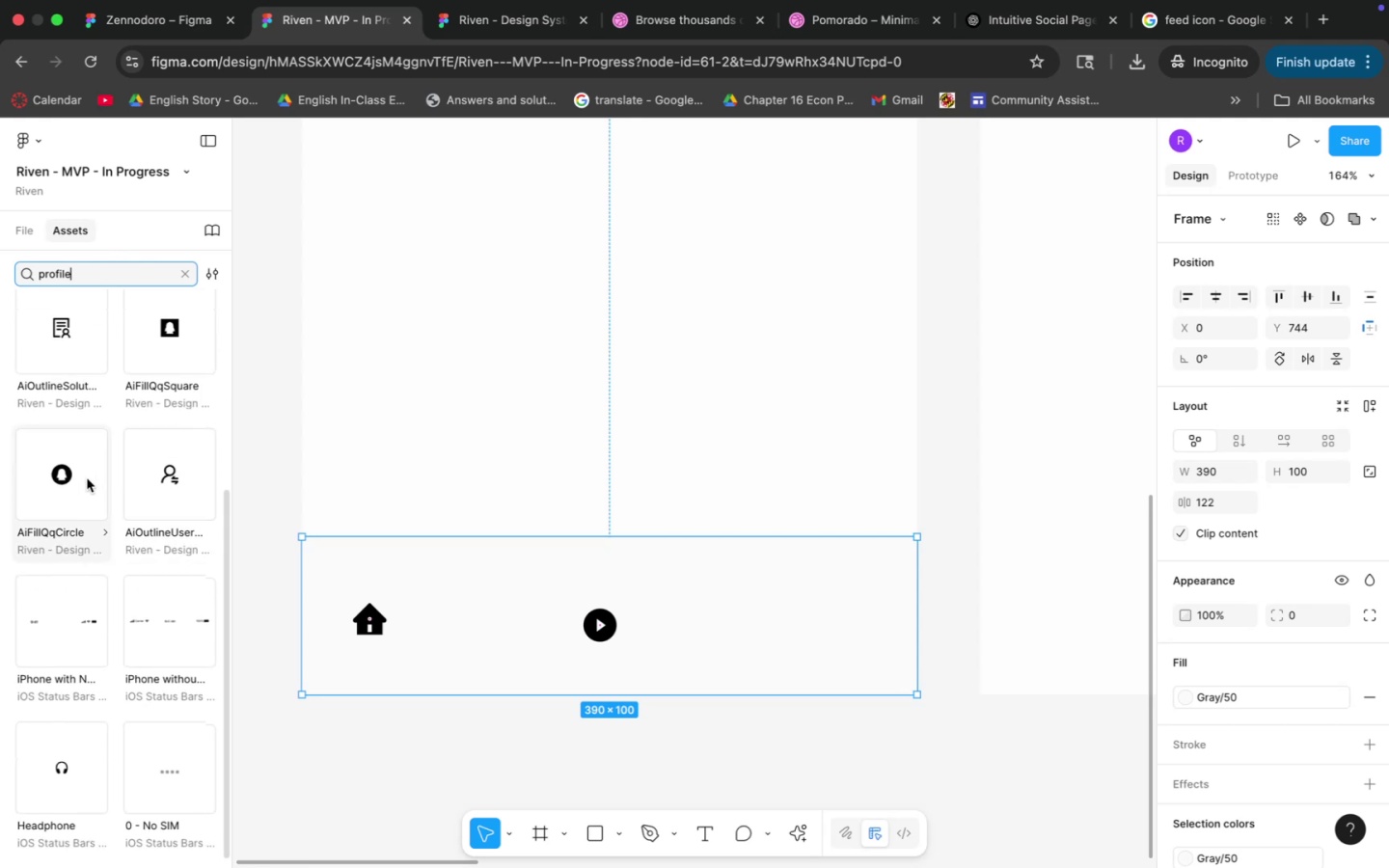 
left_click_drag(start_coordinate=[66, 482], to_coordinate=[875, 633])
 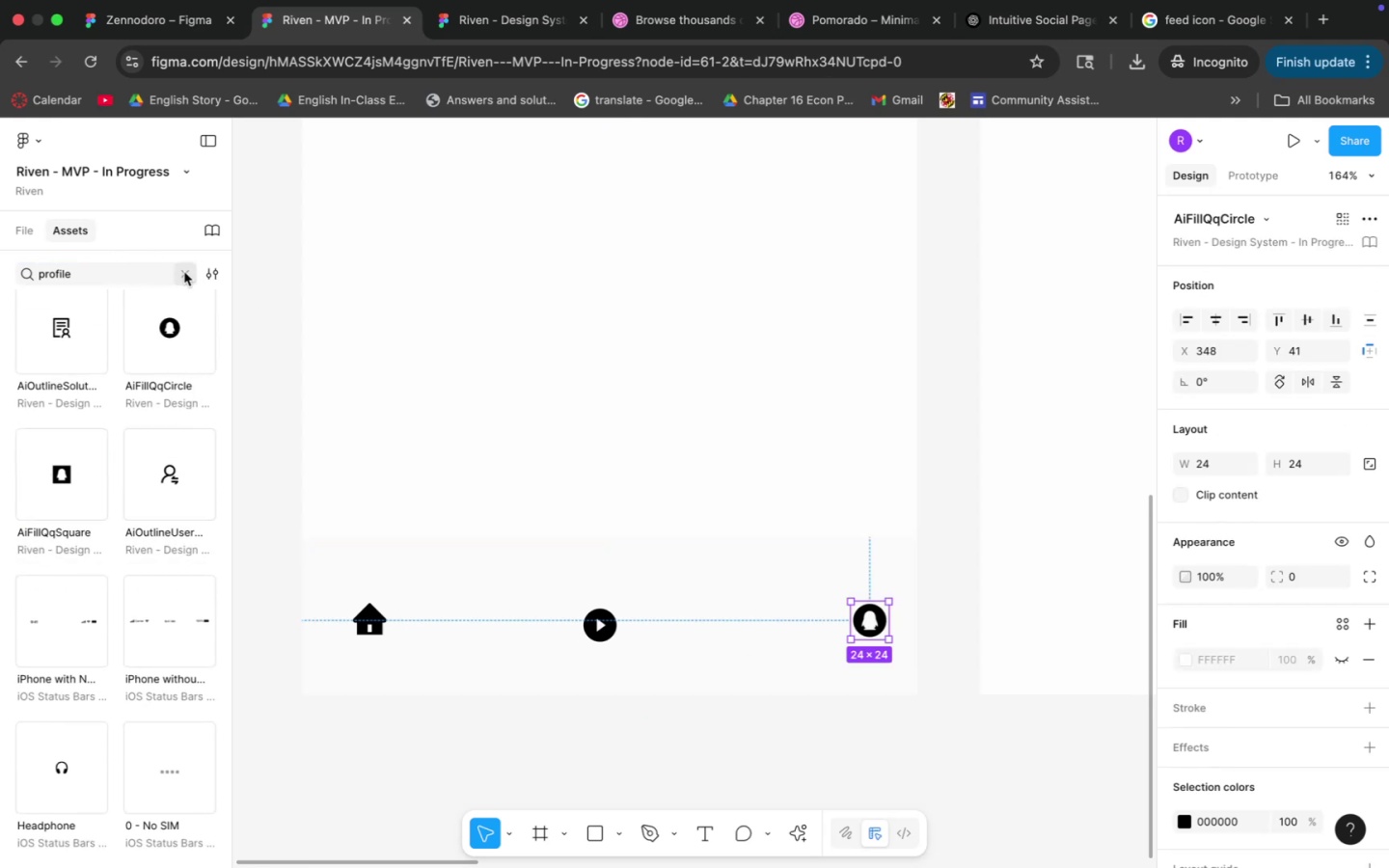 
left_click([179, 274])
 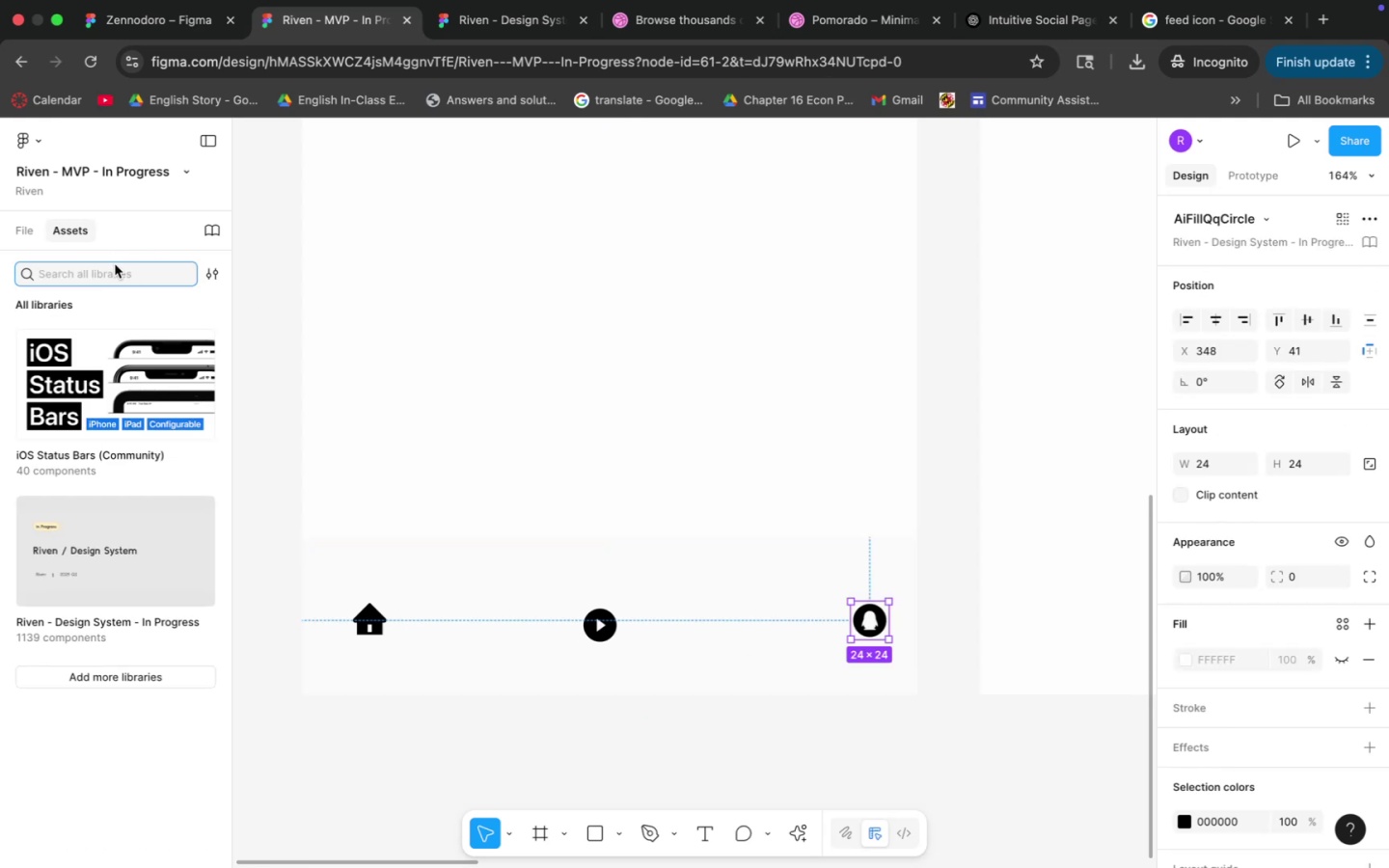 
left_click([100, 273])
 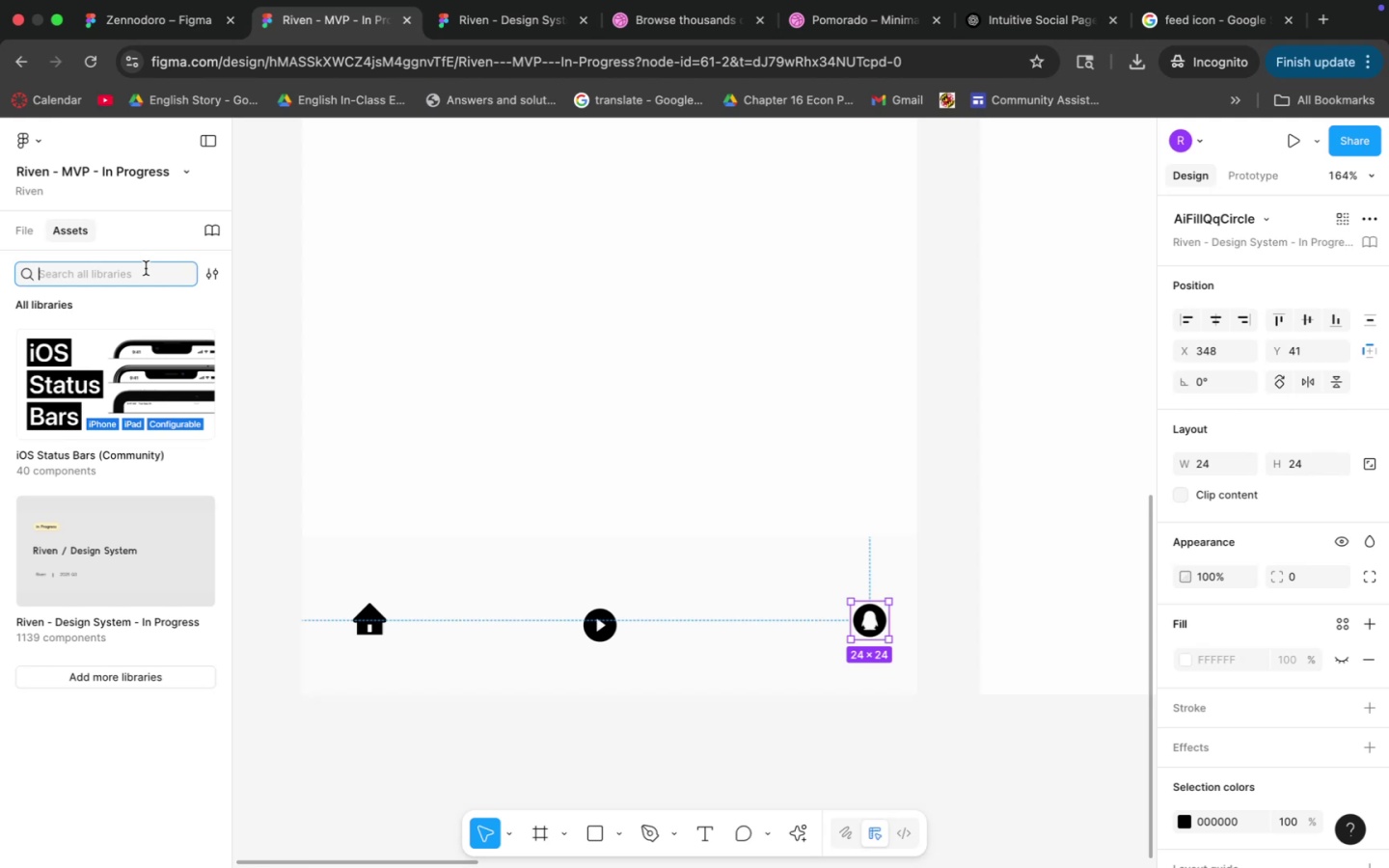 
left_click([444, 13])
 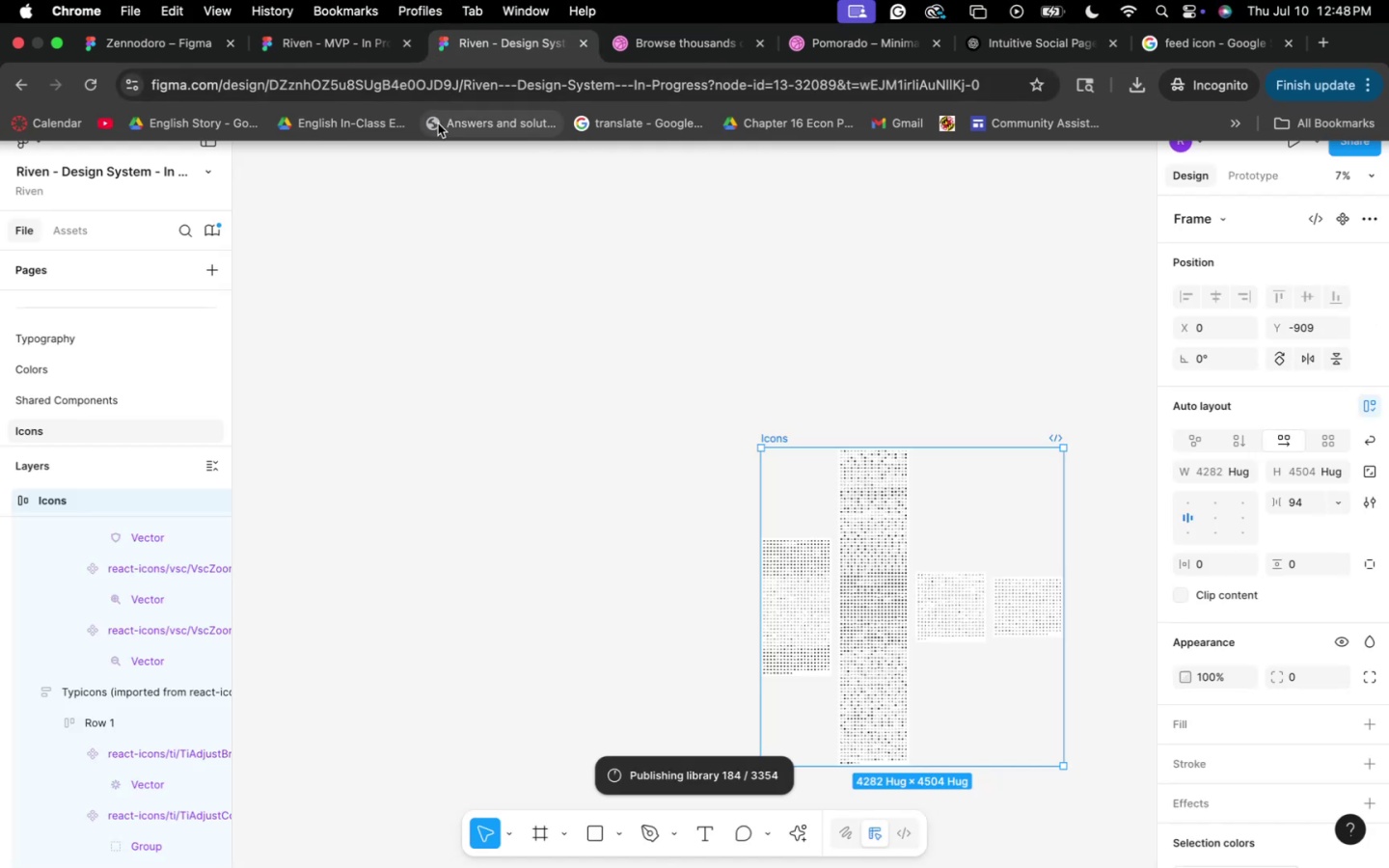 
hold_key(key=Space, duration=0.64)
 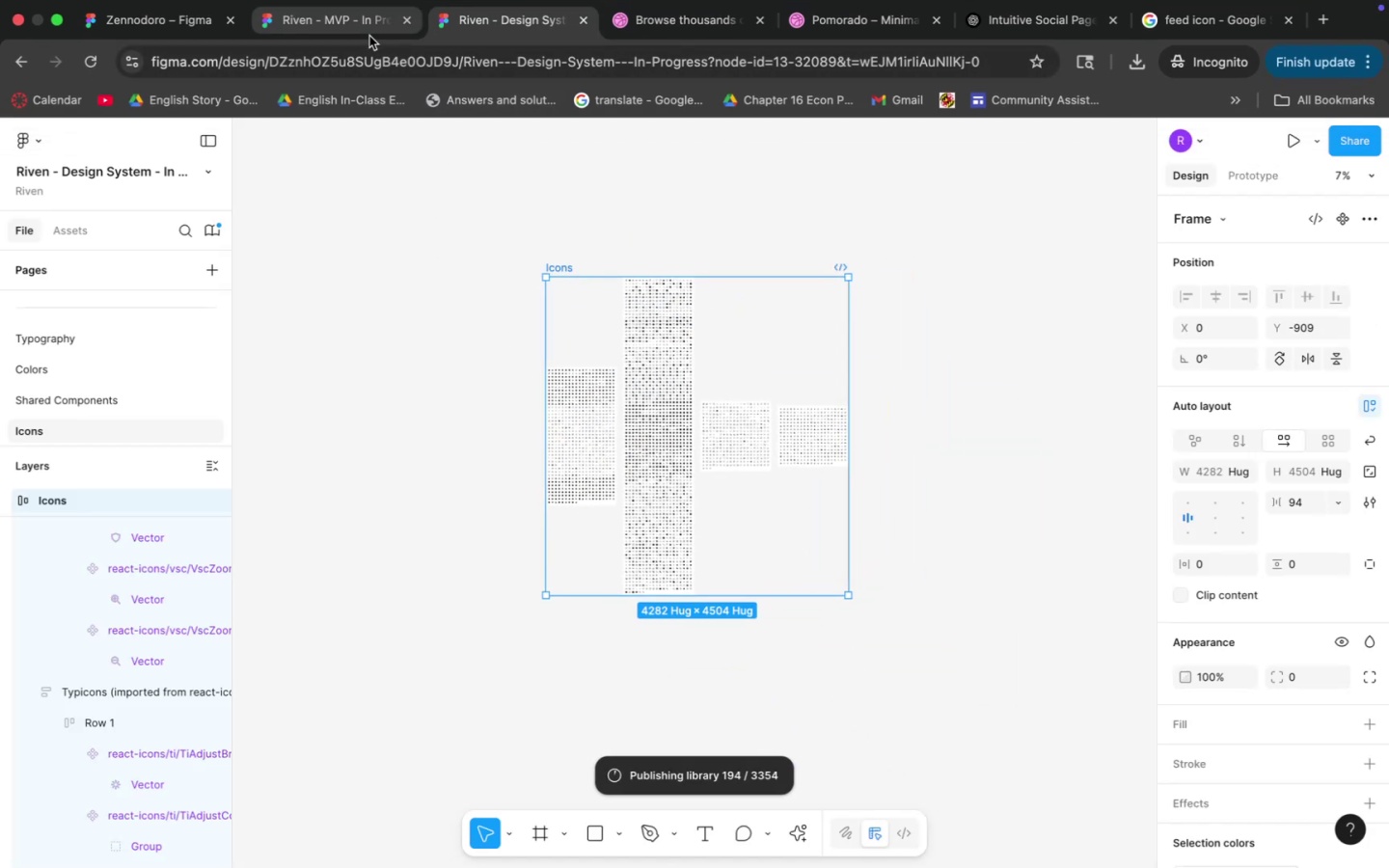 
left_click_drag(start_coordinate=[629, 464], to_coordinate=[414, 293])
 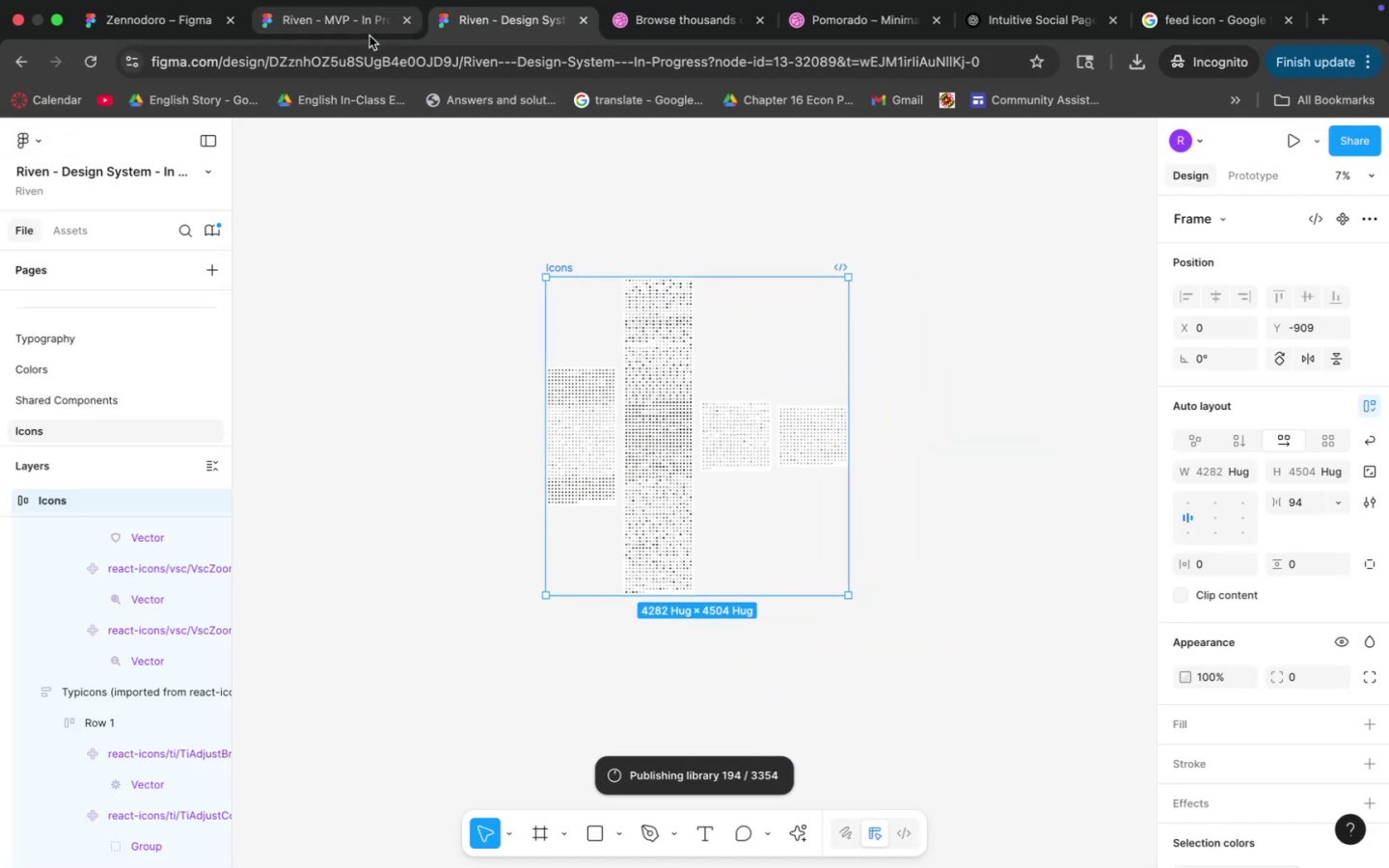 
left_click([368, 36])
 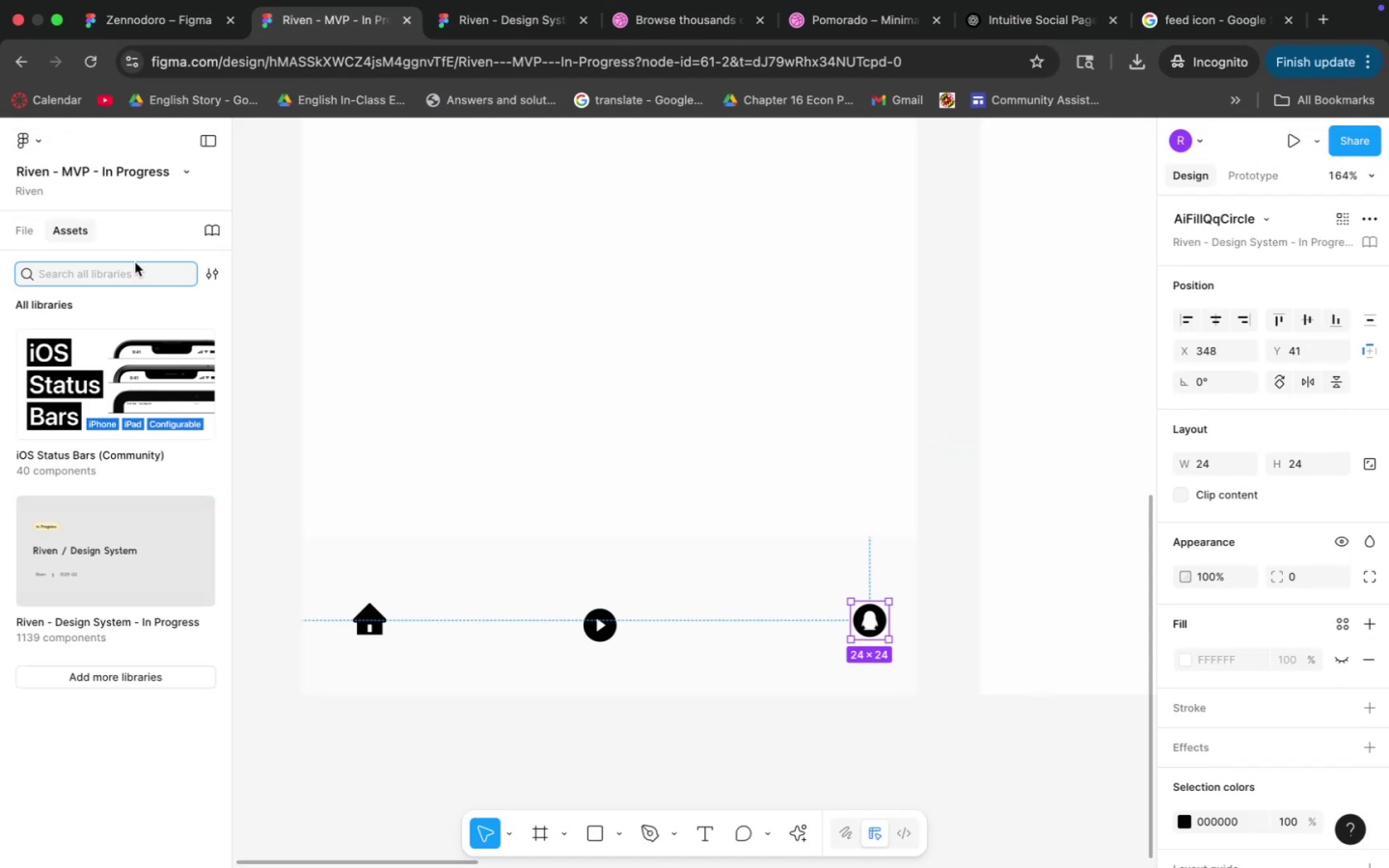 
left_click([135, 270])
 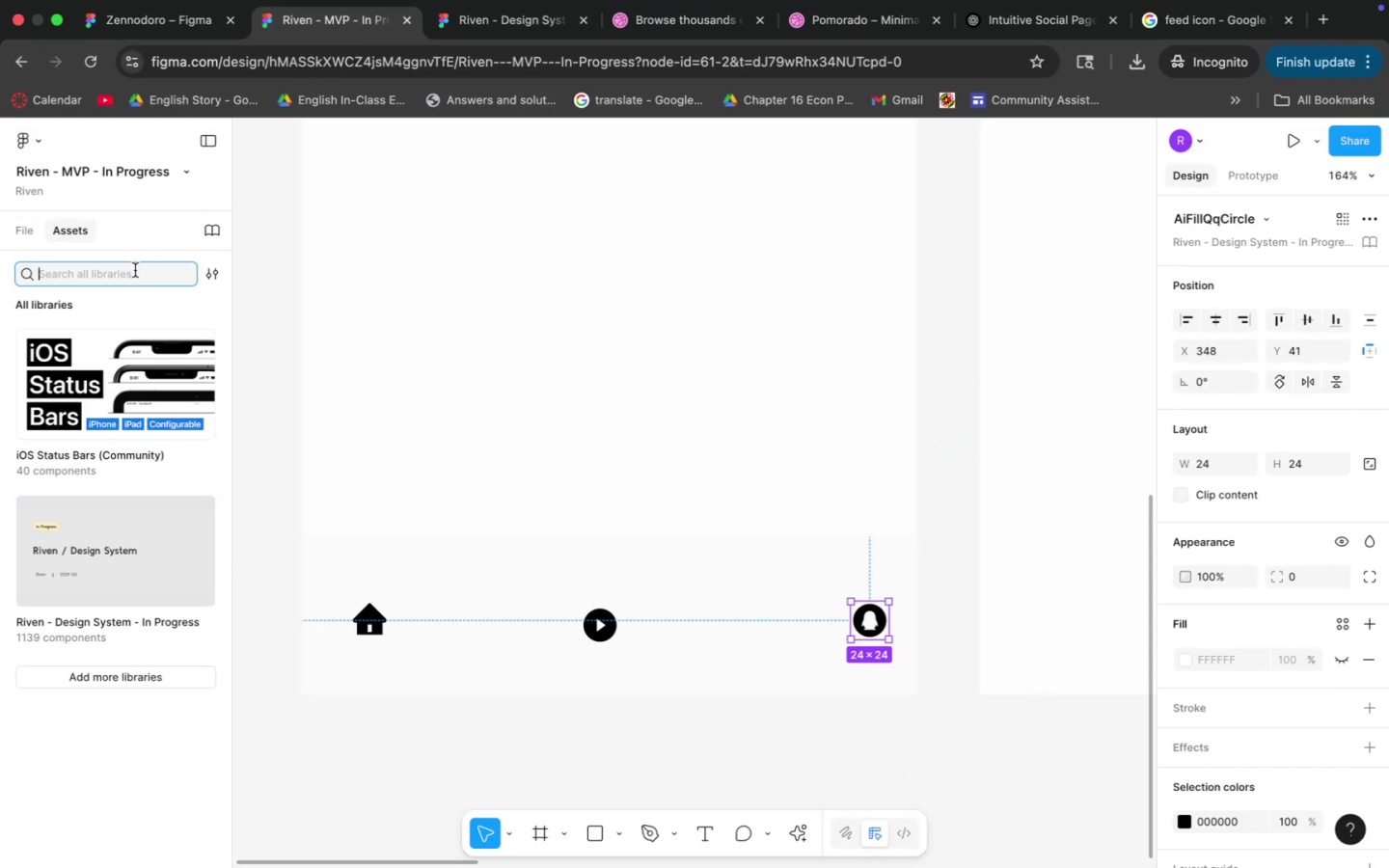 
type(feed)
 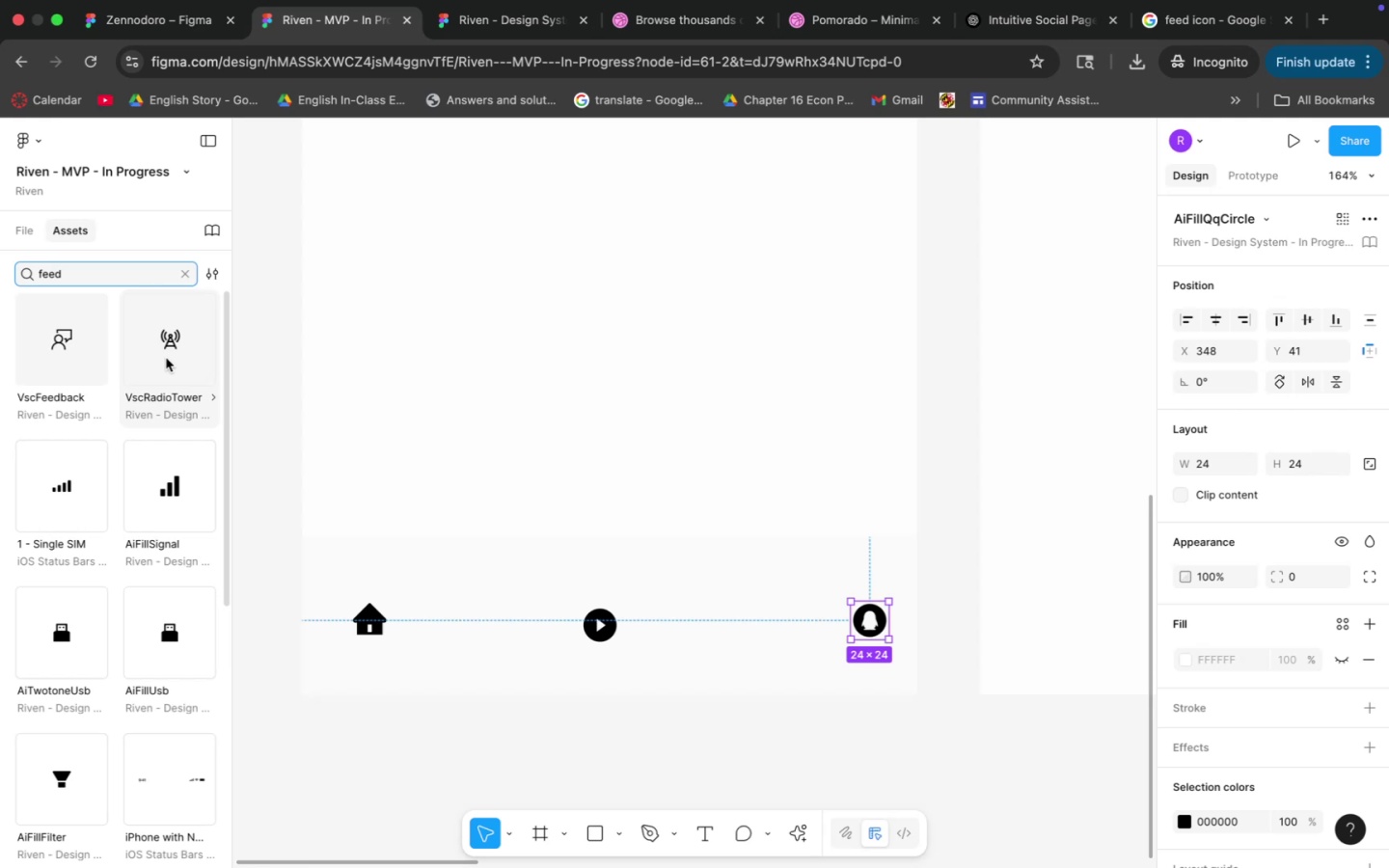 
scroll: coordinate [152, 374], scroll_direction: down, amount: 1.0
 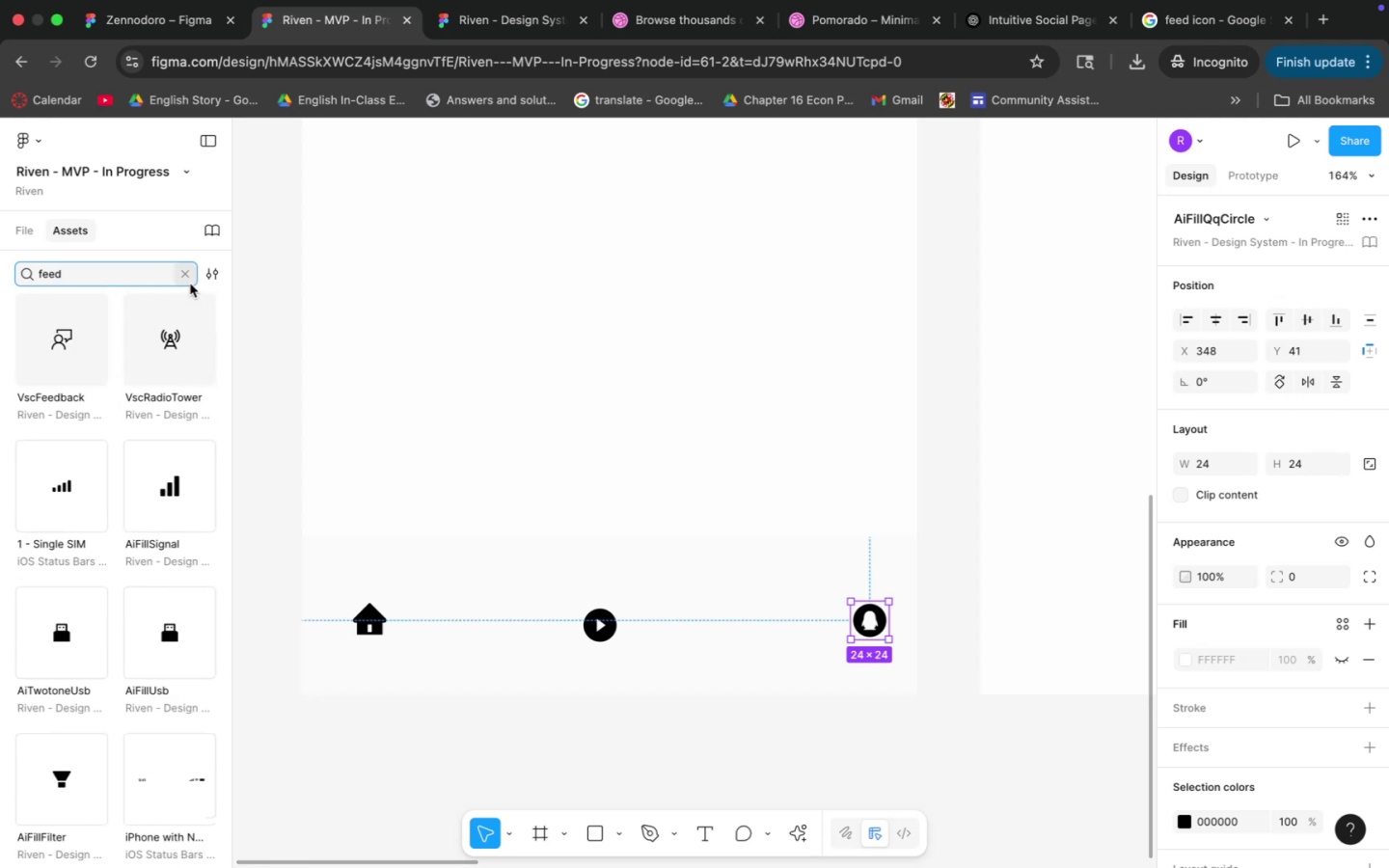 
left_click([188, 281])
 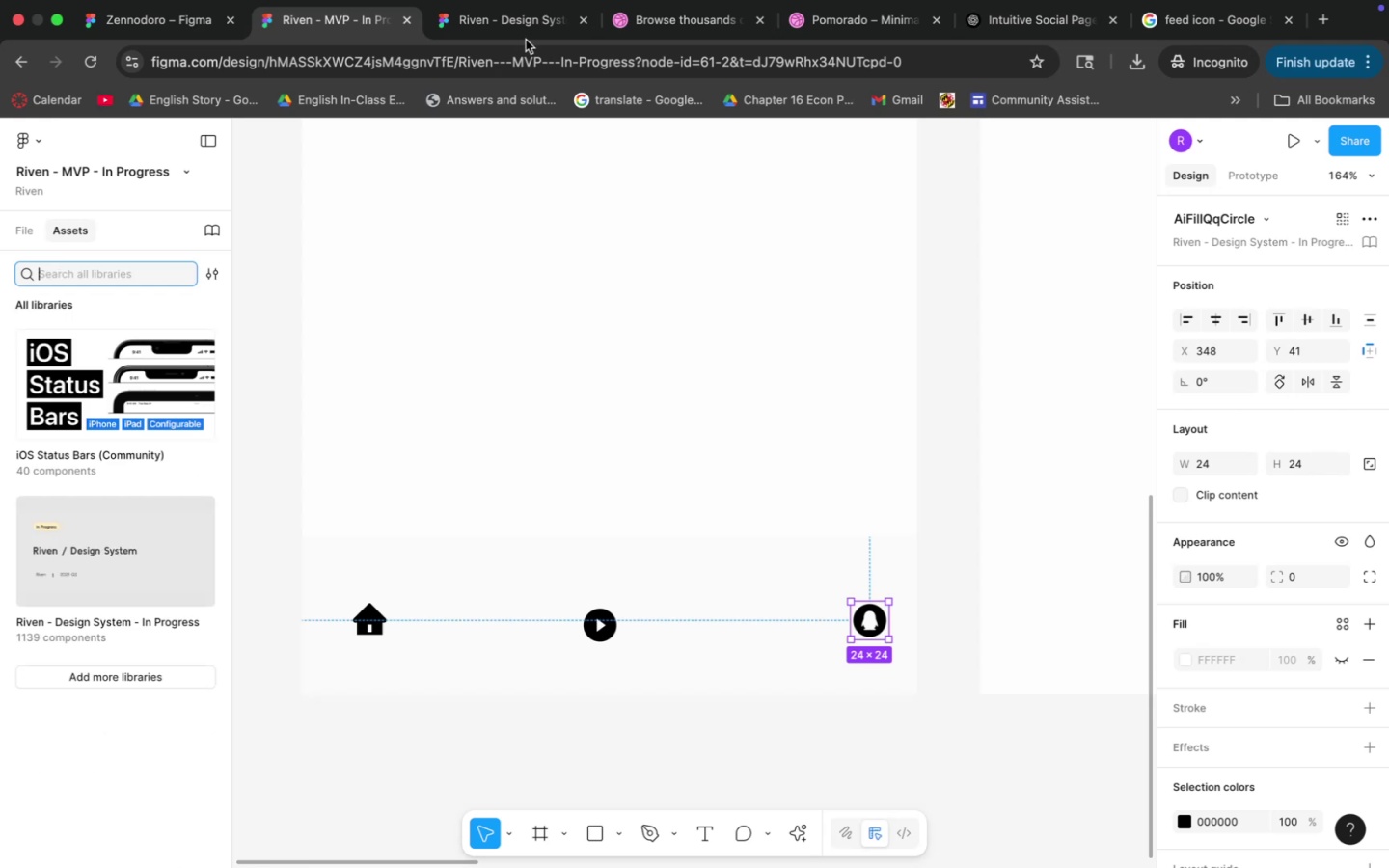 
left_click([528, 19])
 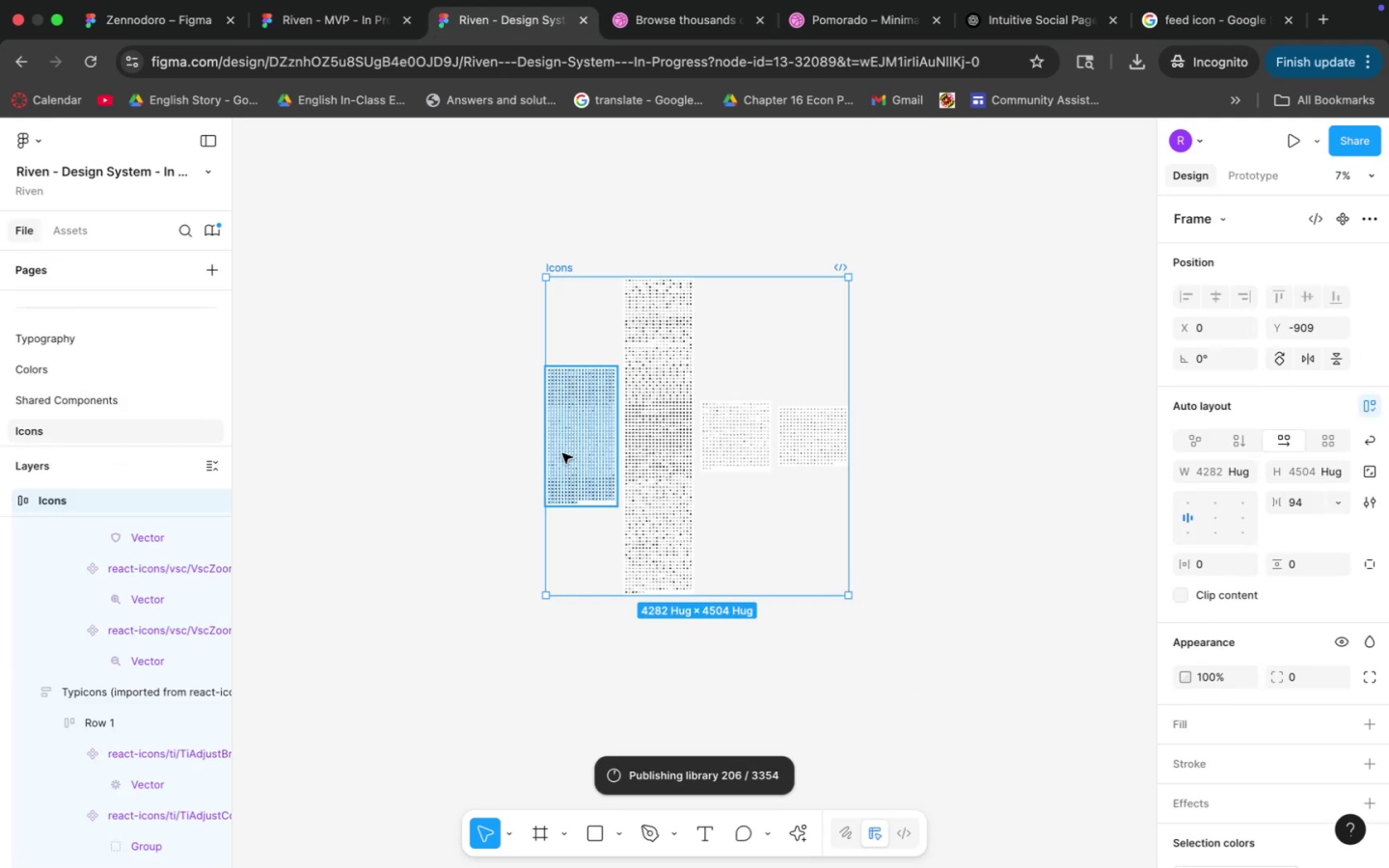 
hold_key(key=CommandLeft, duration=1.33)
scroll: coordinate [599, 470], scroll_direction: up, amount: 28.0
 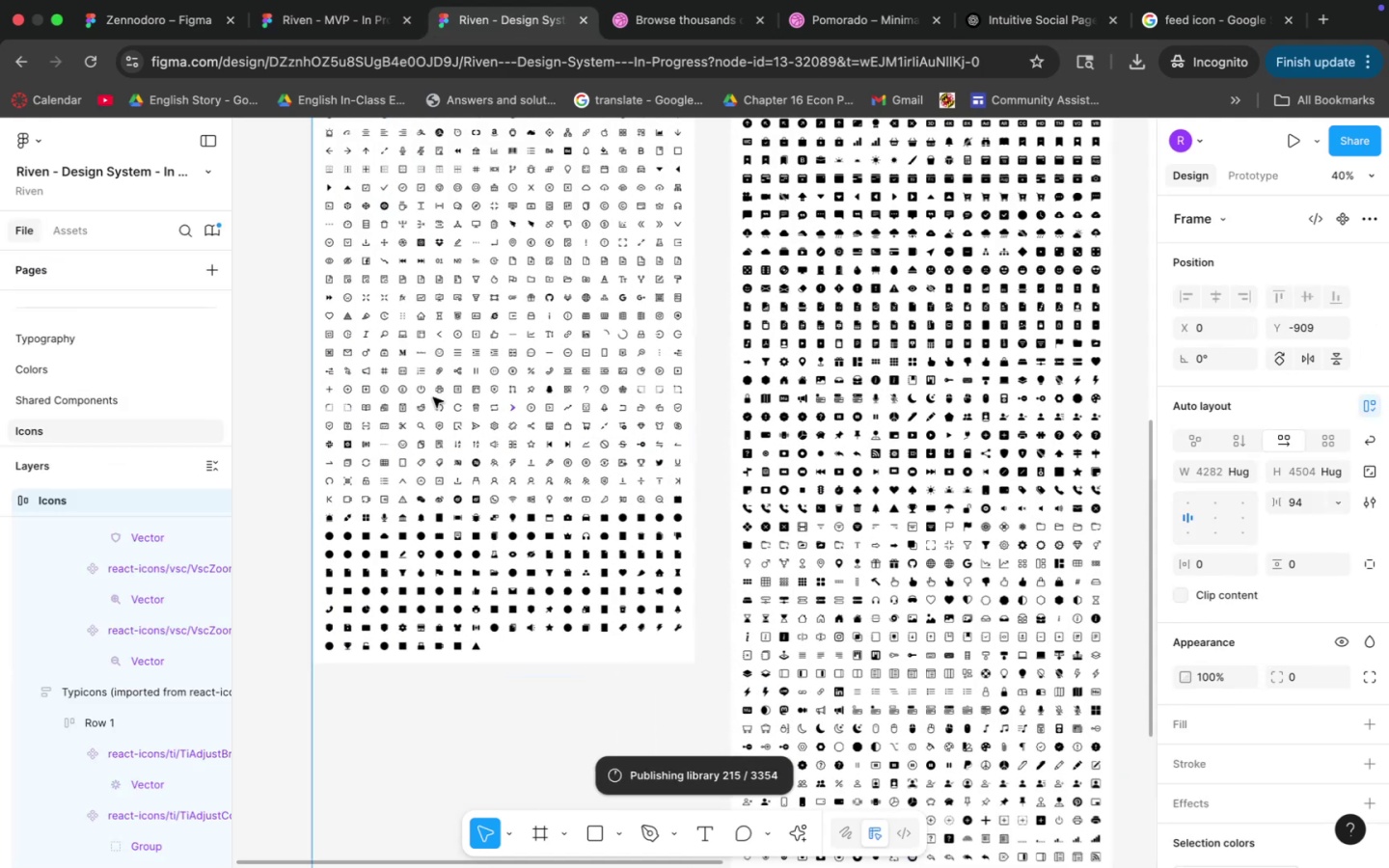 
hold_key(key=Space, duration=0.53)
 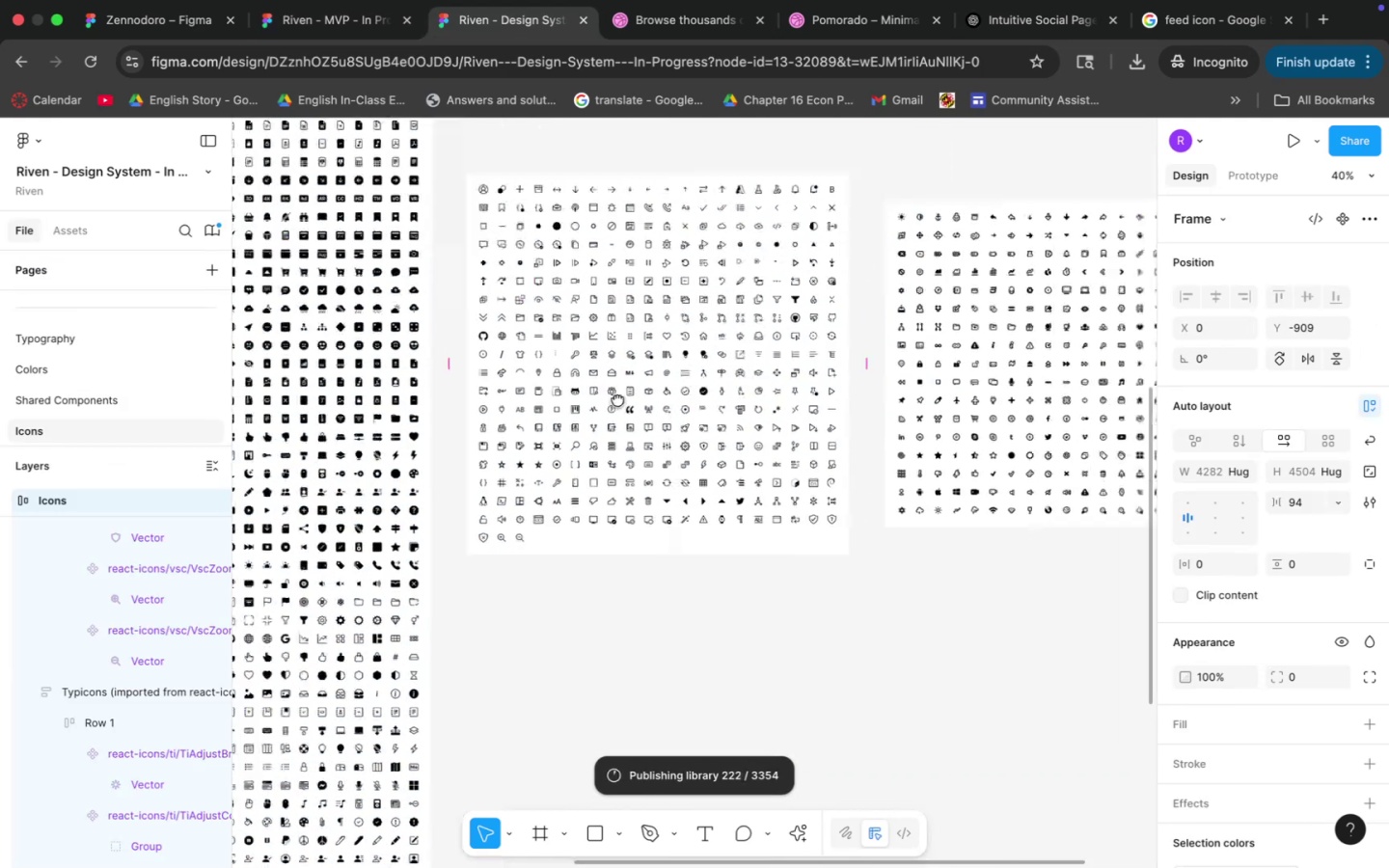 
left_click_drag(start_coordinate=[915, 434], to_coordinate=[355, 417])
 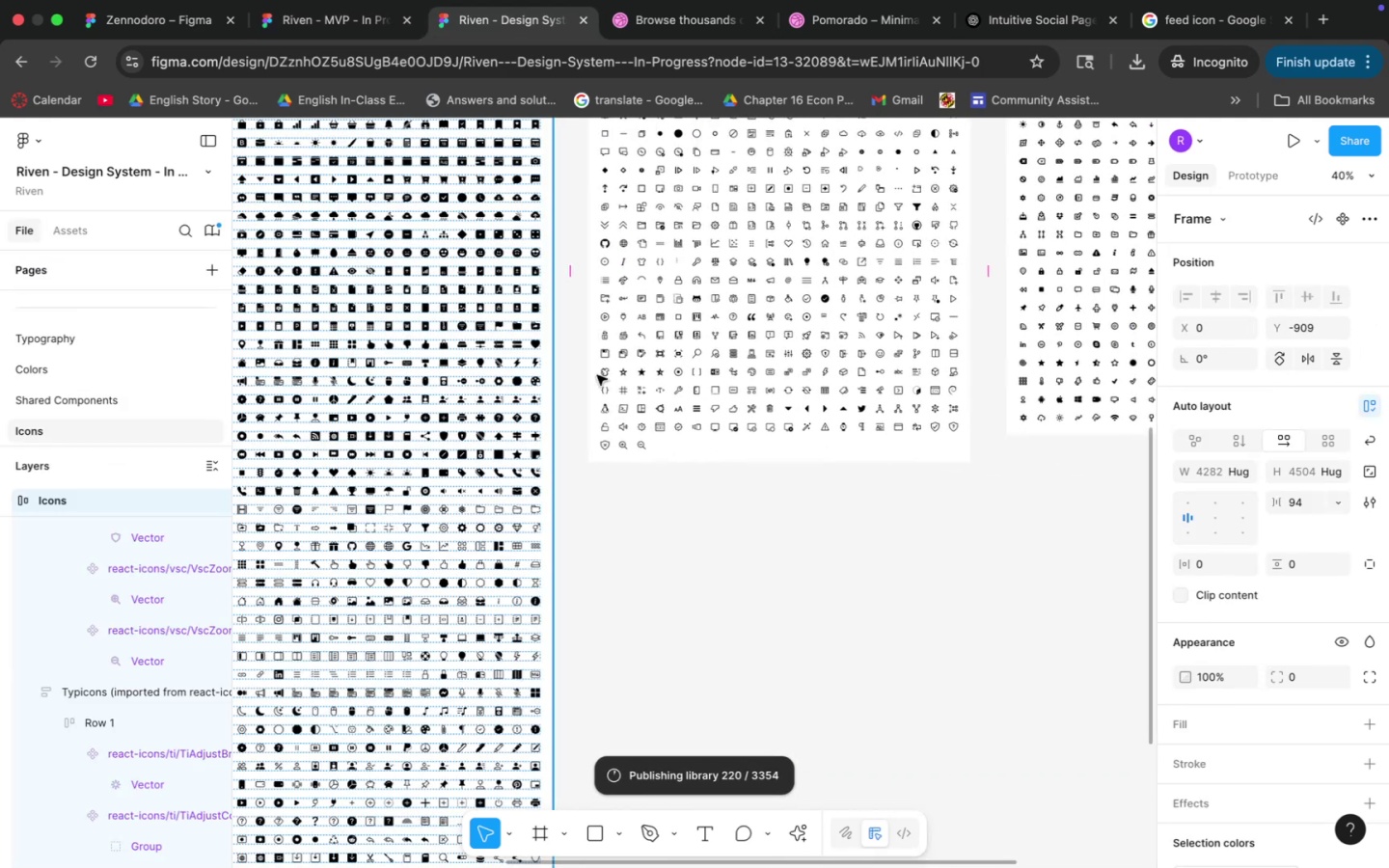 
hold_key(key=Space, duration=0.64)
 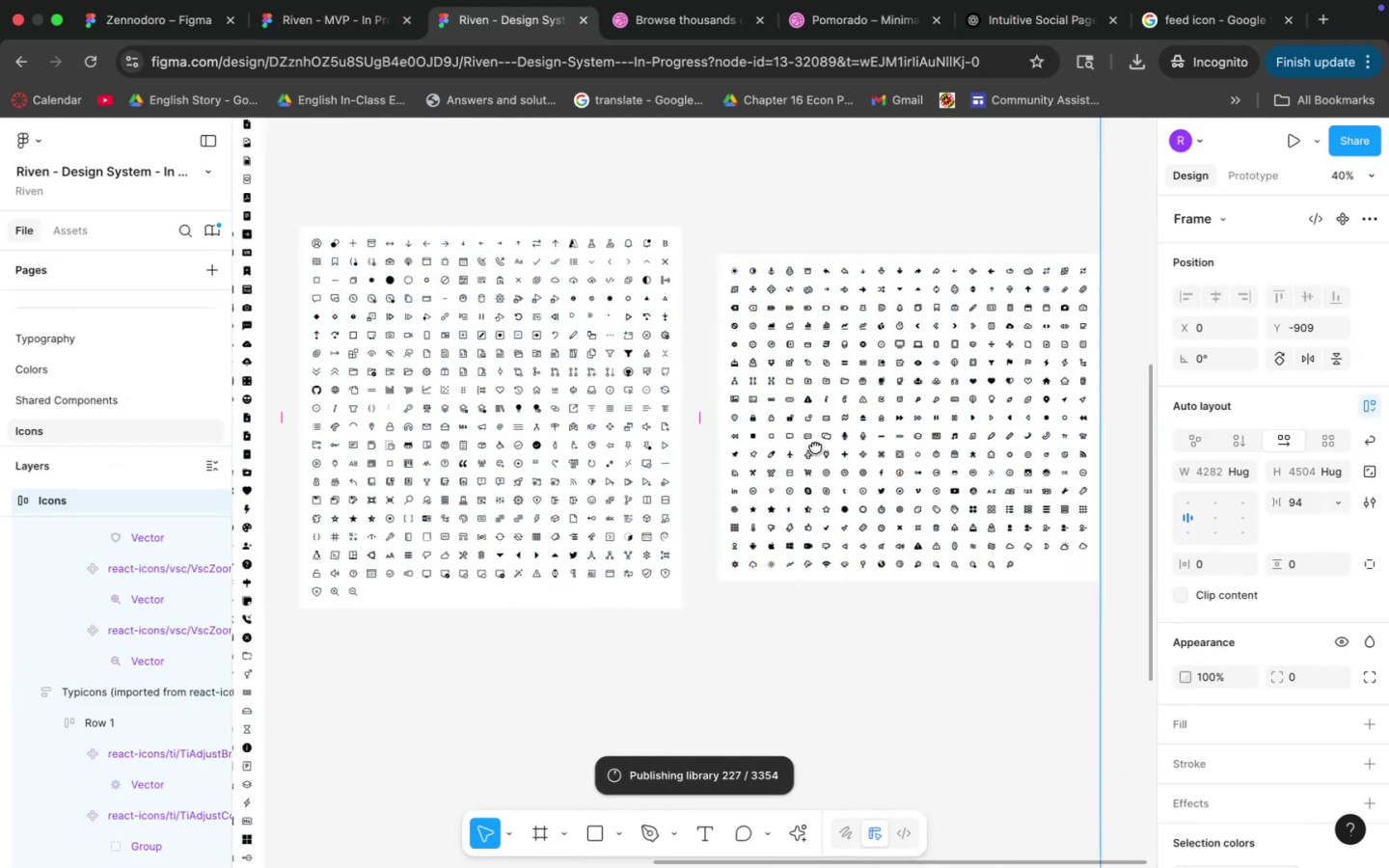 
left_click_drag(start_coordinate=[765, 294], to_coordinate=[557, 438])
 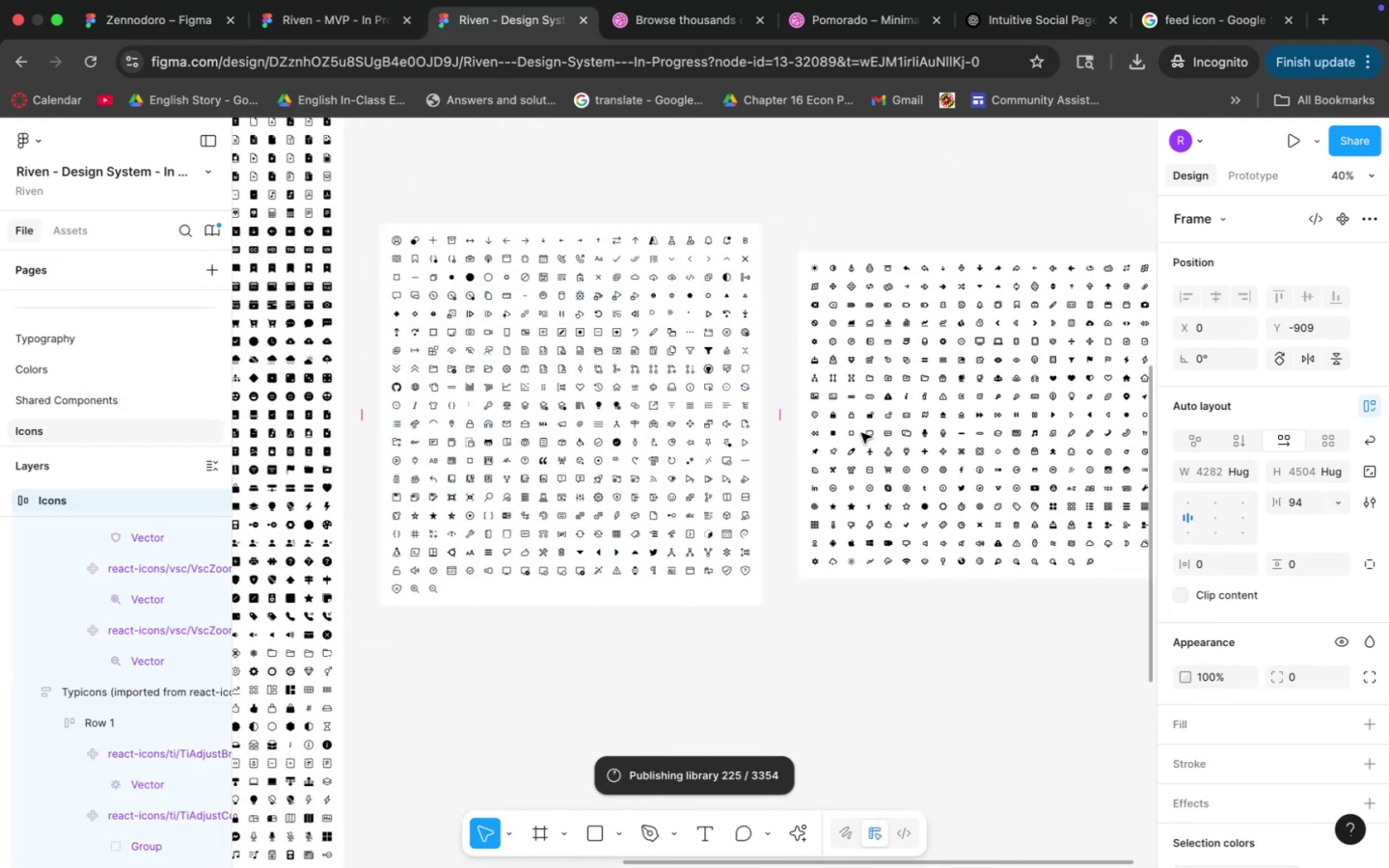 
hold_key(key=Space, duration=0.4)
 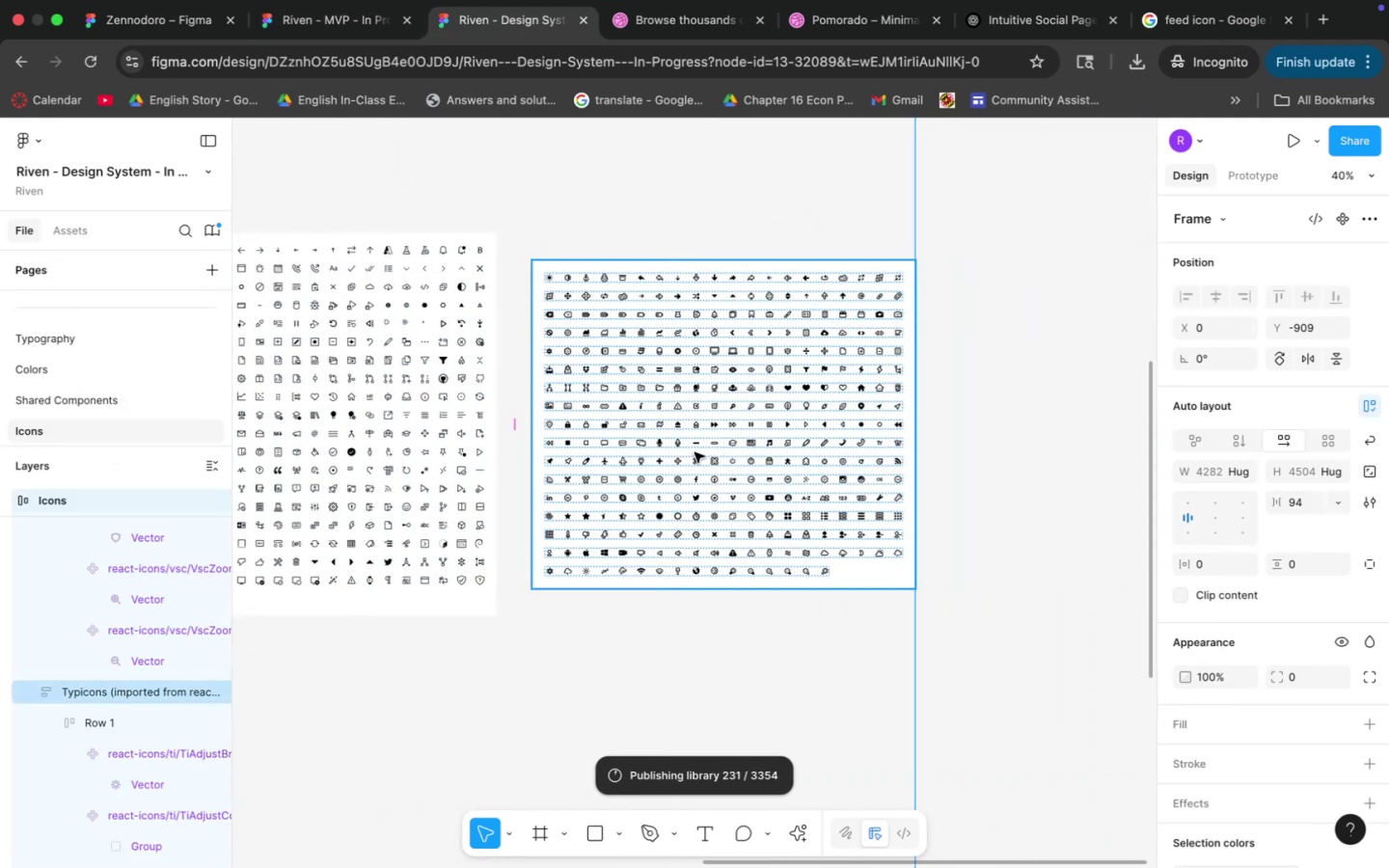 
left_click_drag(start_coordinate=[947, 440], to_coordinate=[682, 449])
 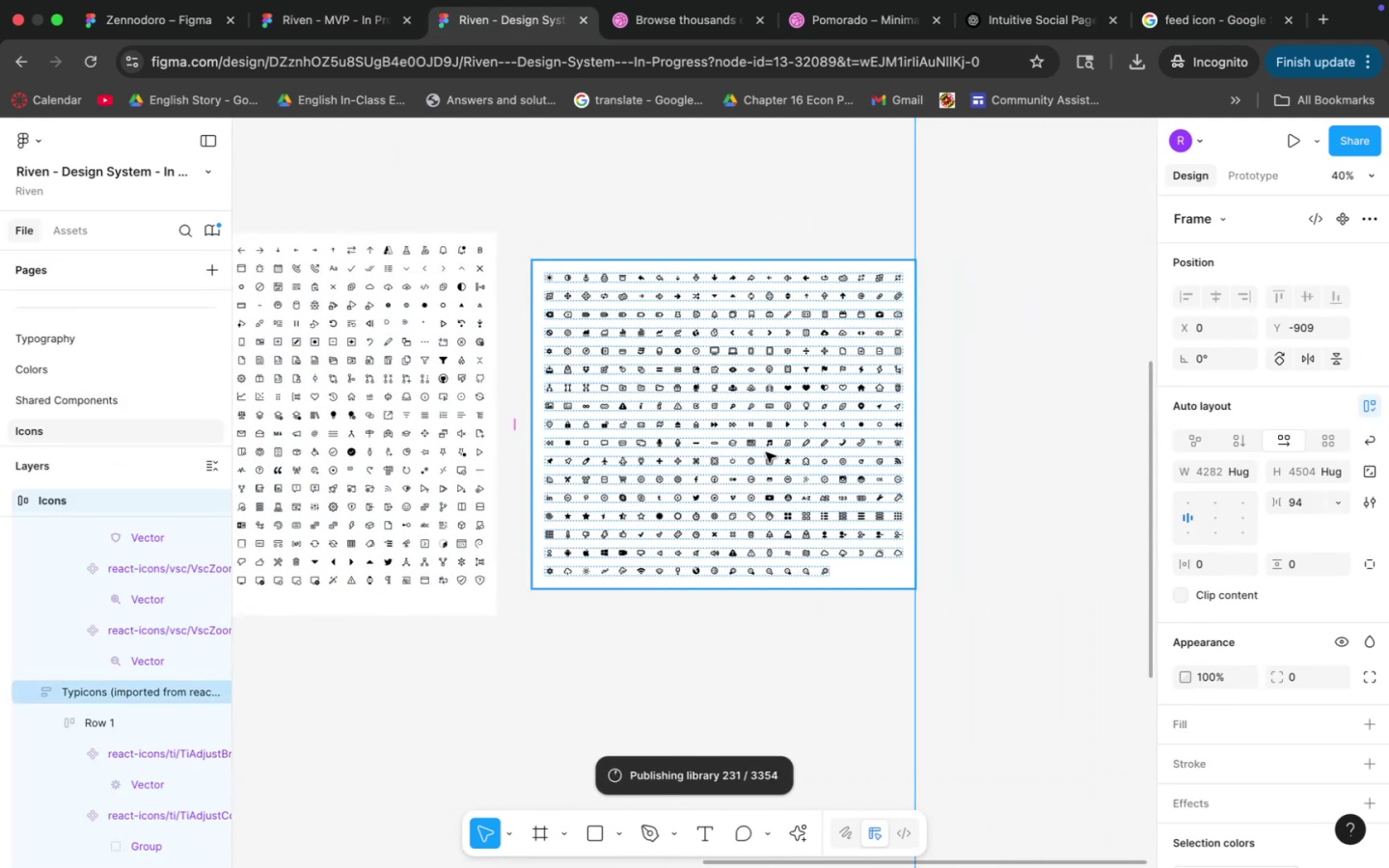 
key(Space)
 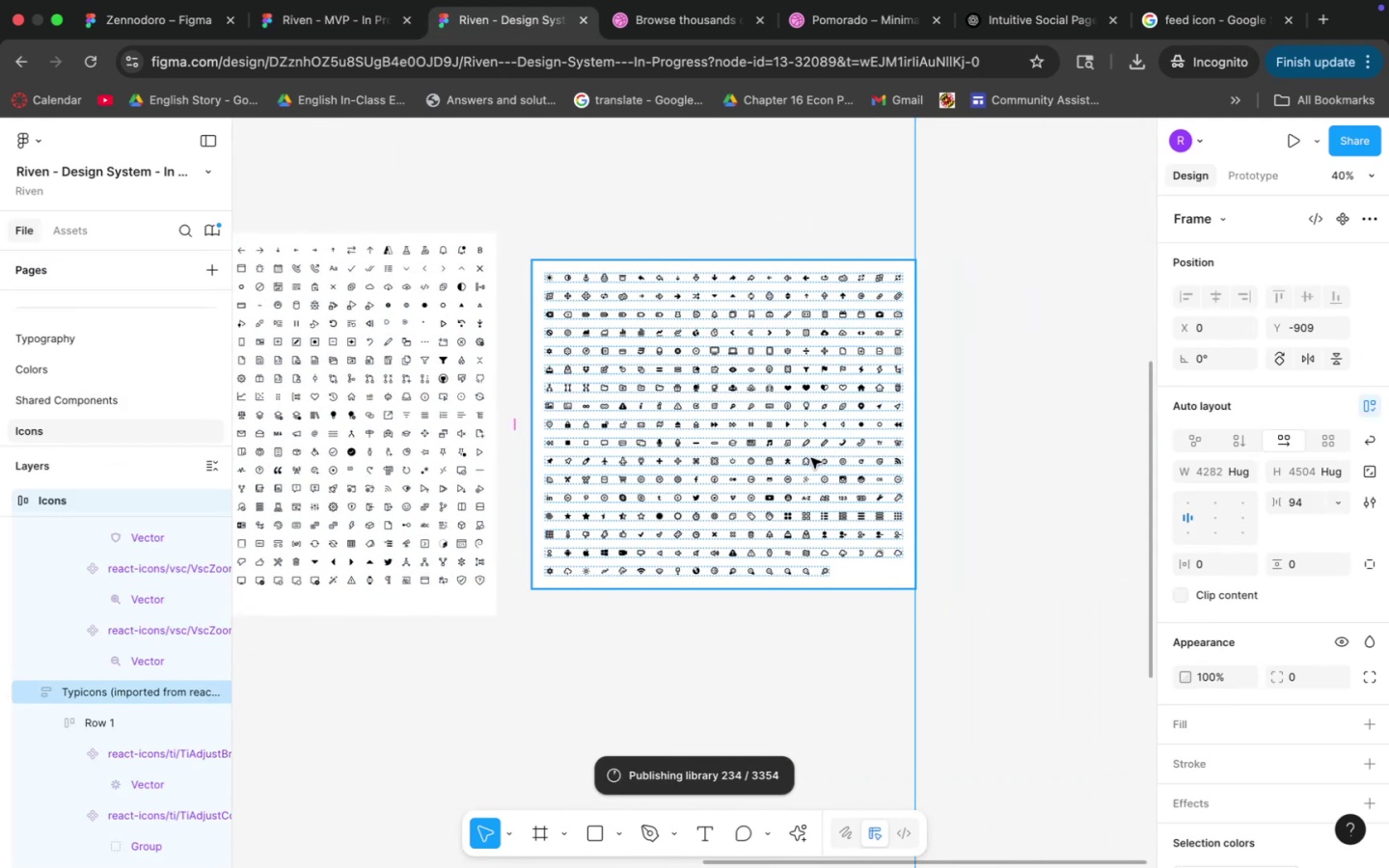 
hold_key(key=CommandLeft, duration=2.86)
scroll: coordinate [811, 457], scroll_direction: up, amount: 6.0
 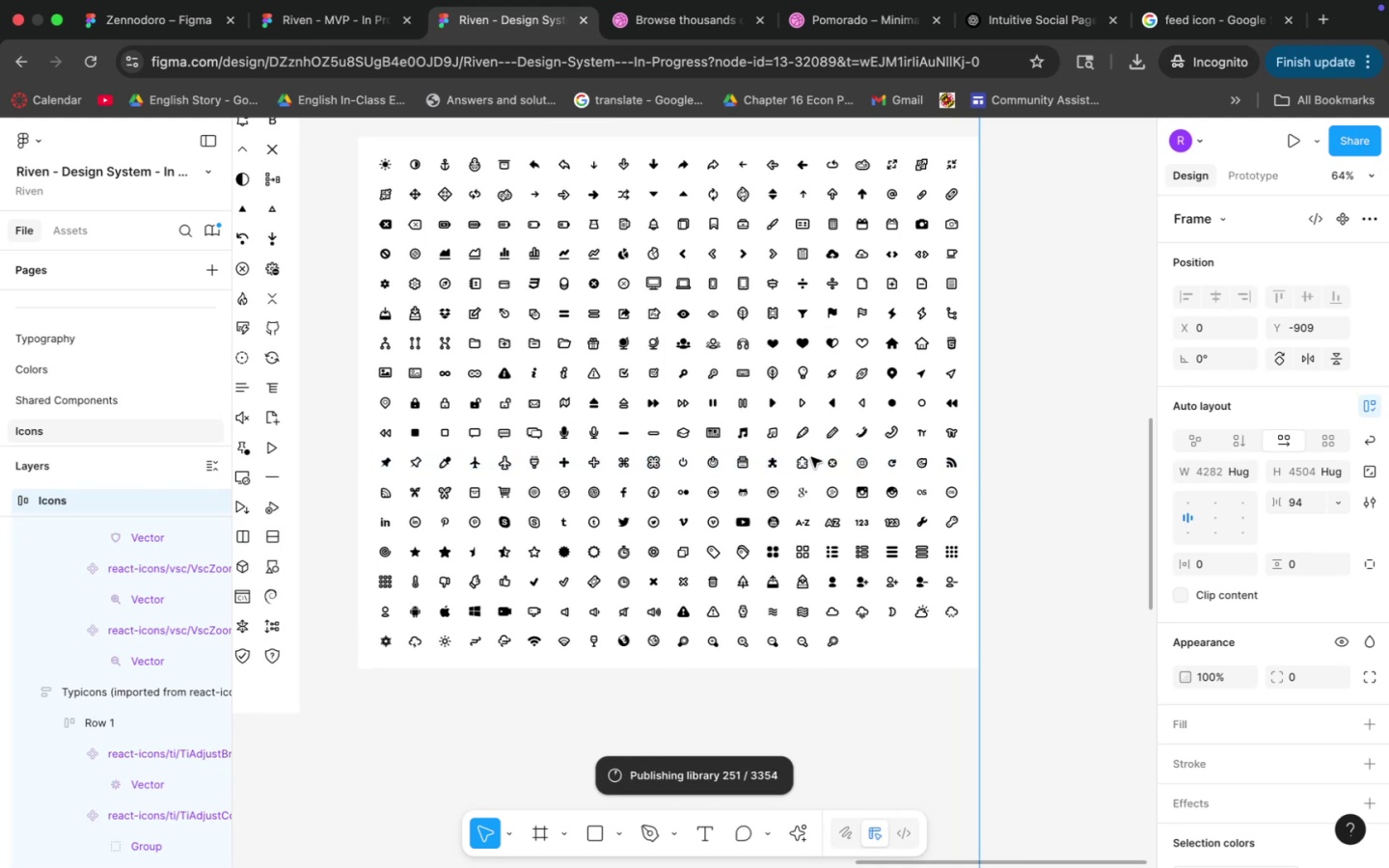 
hold_key(key=Space, duration=0.35)
 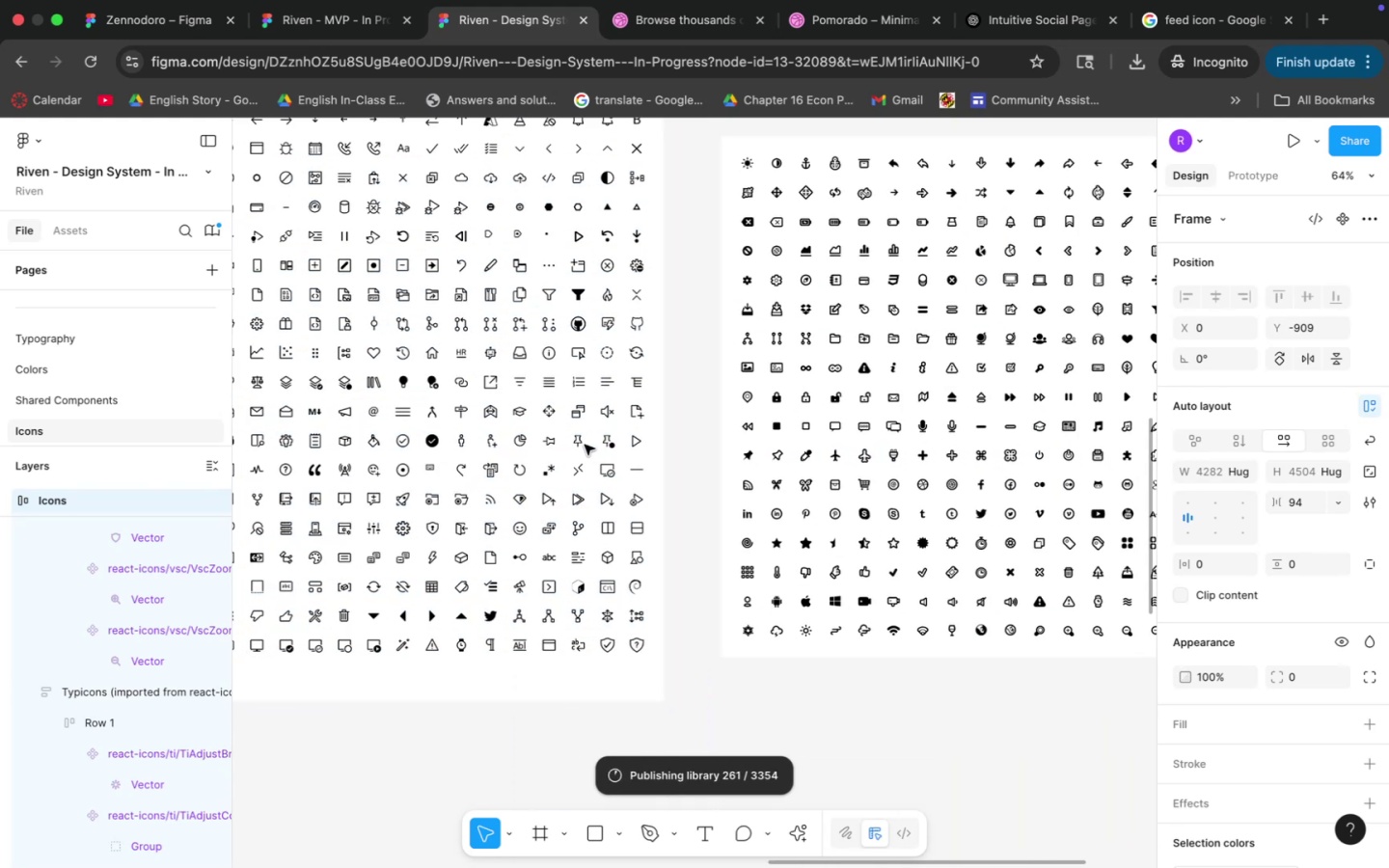 
left_click_drag(start_coordinate=[330, 448], to_coordinate=[695, 440])
 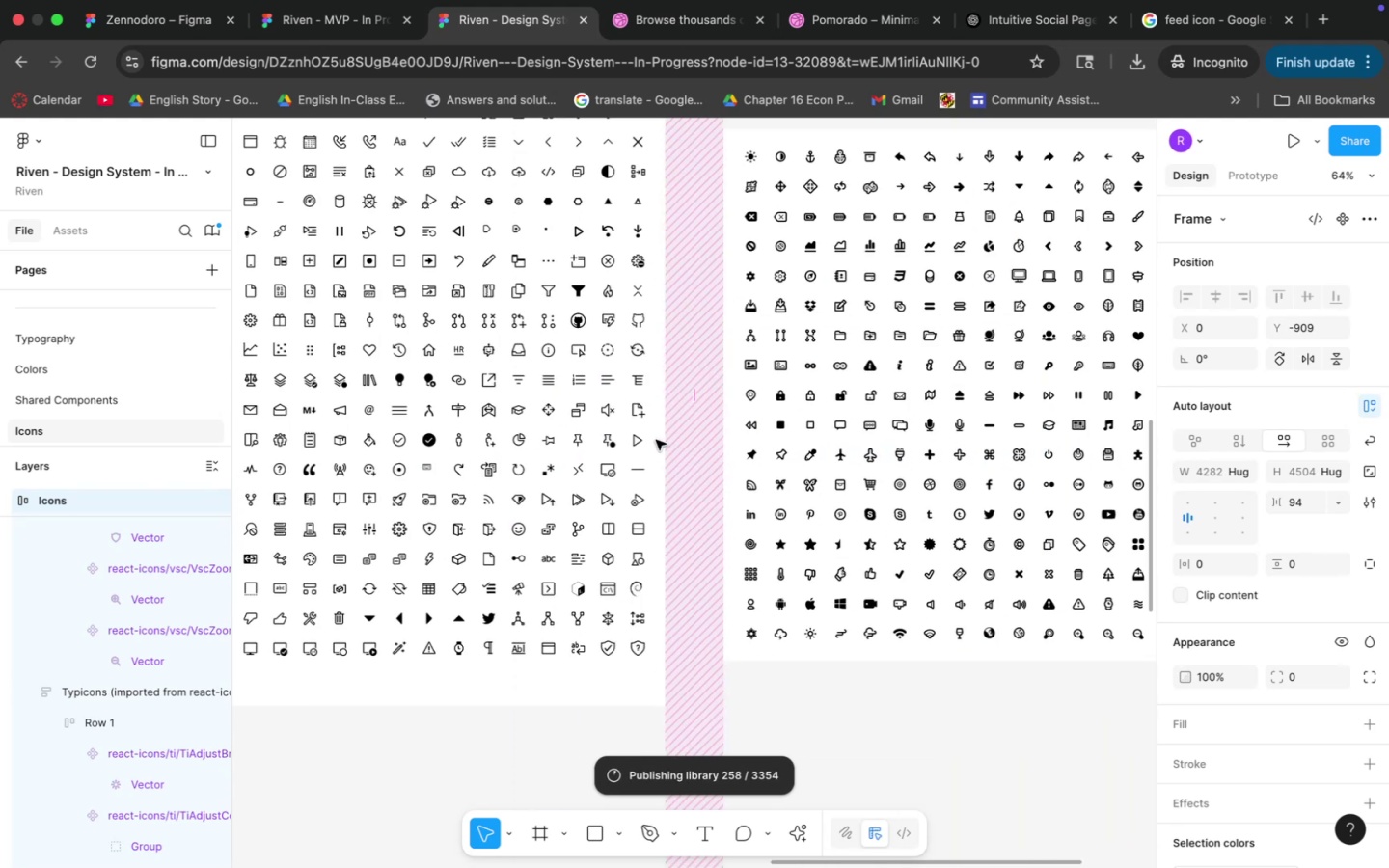 
hold_key(key=CommandLeft, duration=0.34)
scroll: coordinate [585, 445], scroll_direction: down, amount: 2.0
 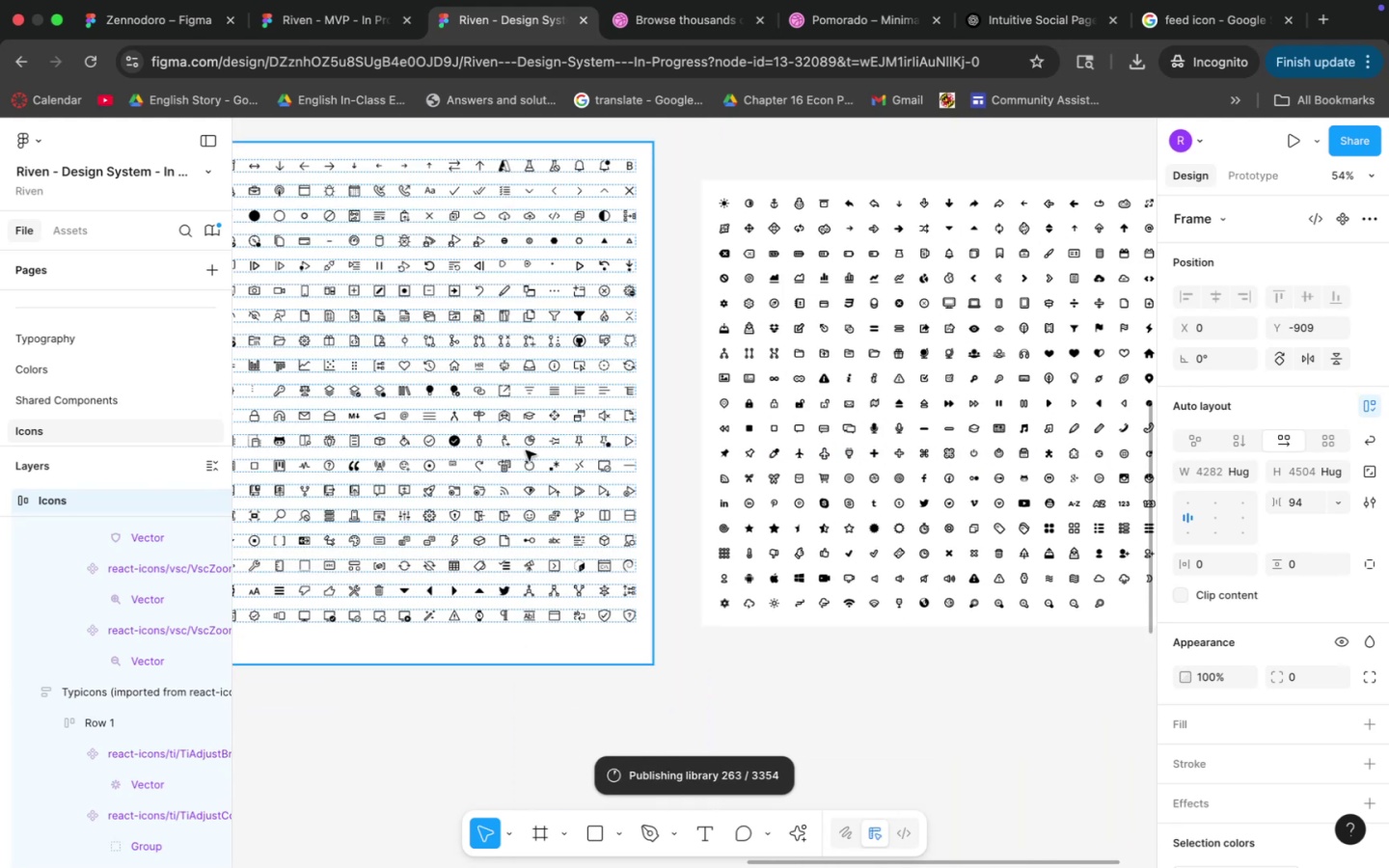 
hold_key(key=Space, duration=0.57)
 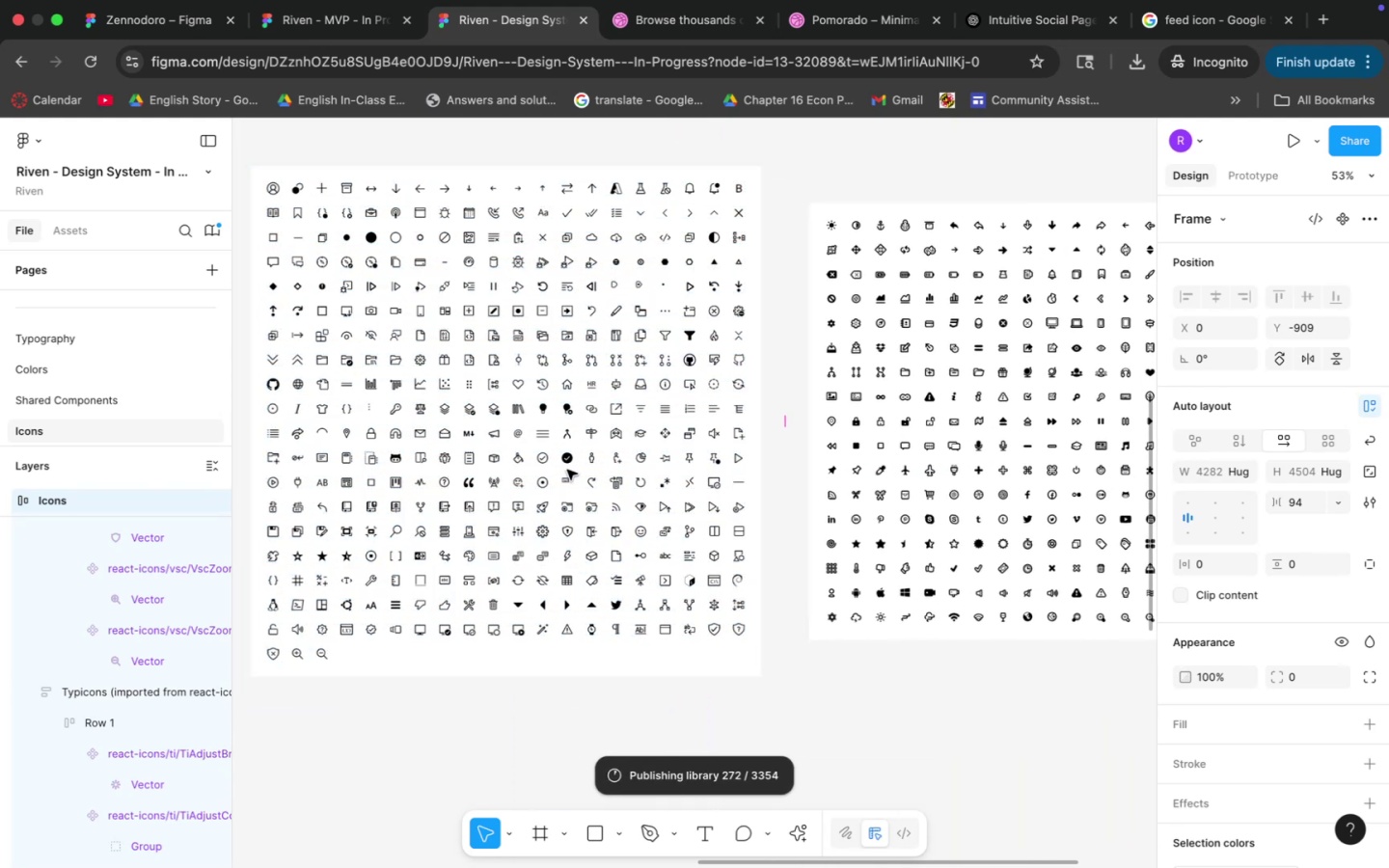 
left_click_drag(start_coordinate=[415, 457], to_coordinate=[528, 474])
 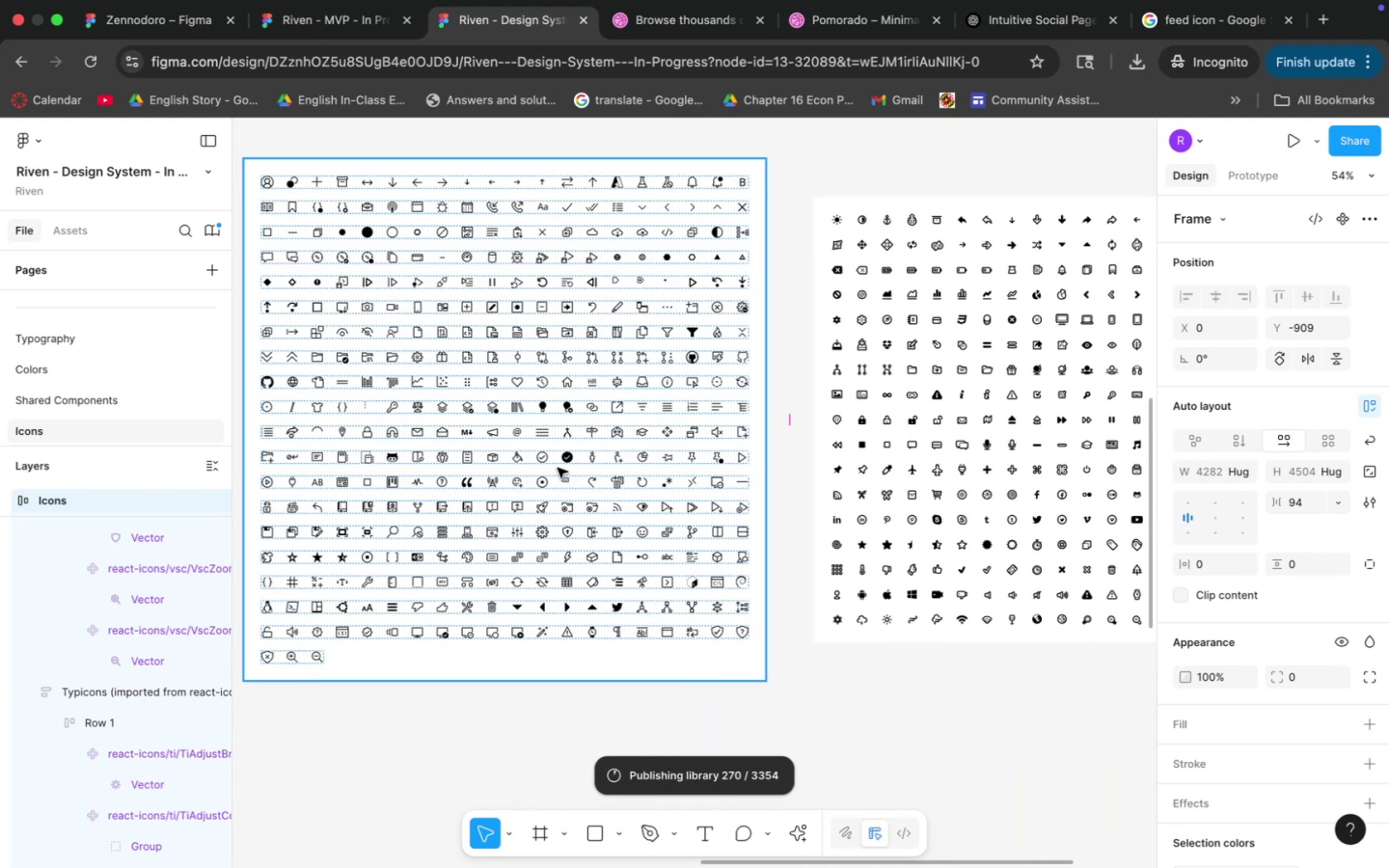 
hold_key(key=CommandLeft, duration=0.61)
scroll: coordinate [567, 470], scroll_direction: up, amount: 7.0
 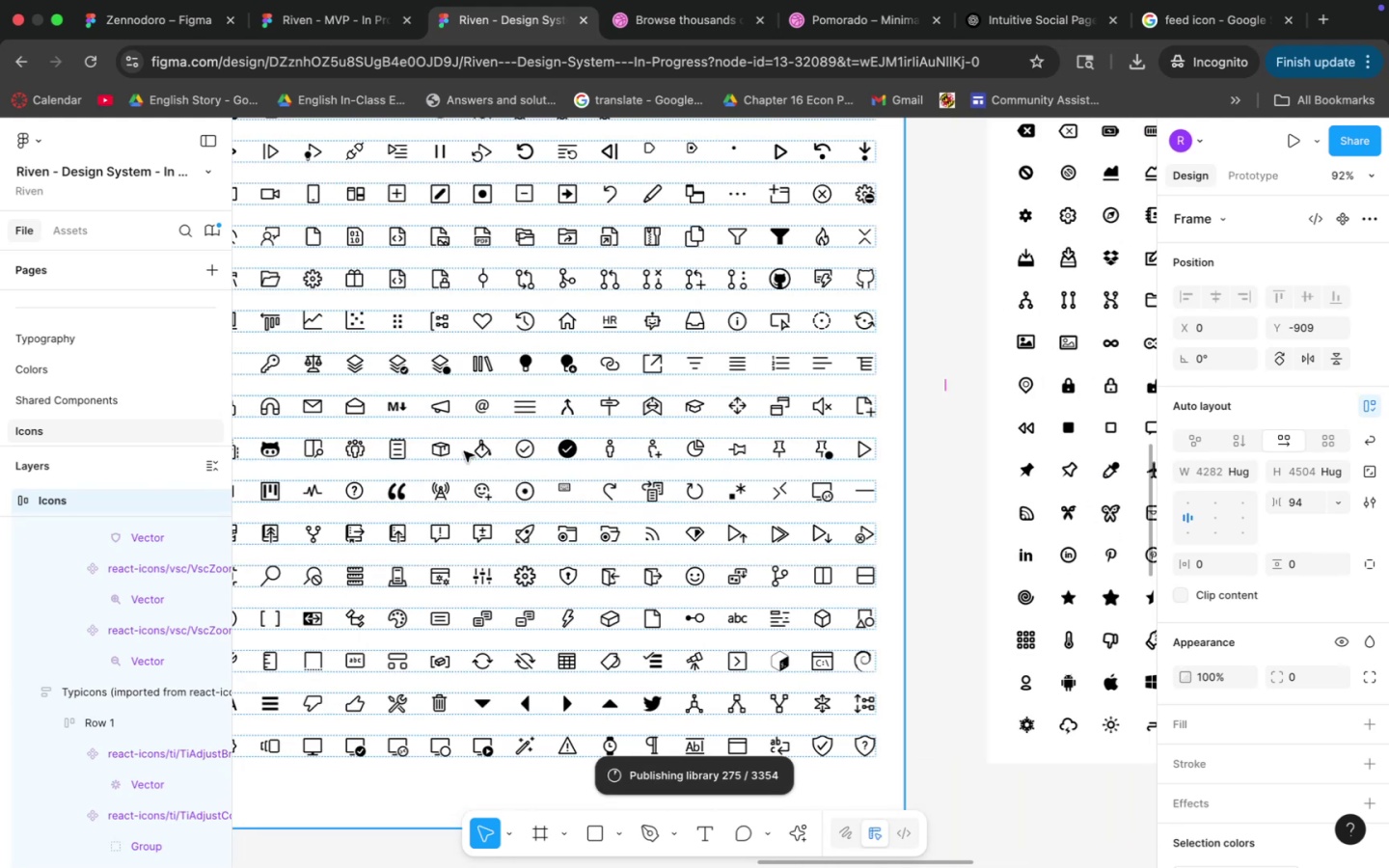 
hold_key(key=Space, duration=0.58)
 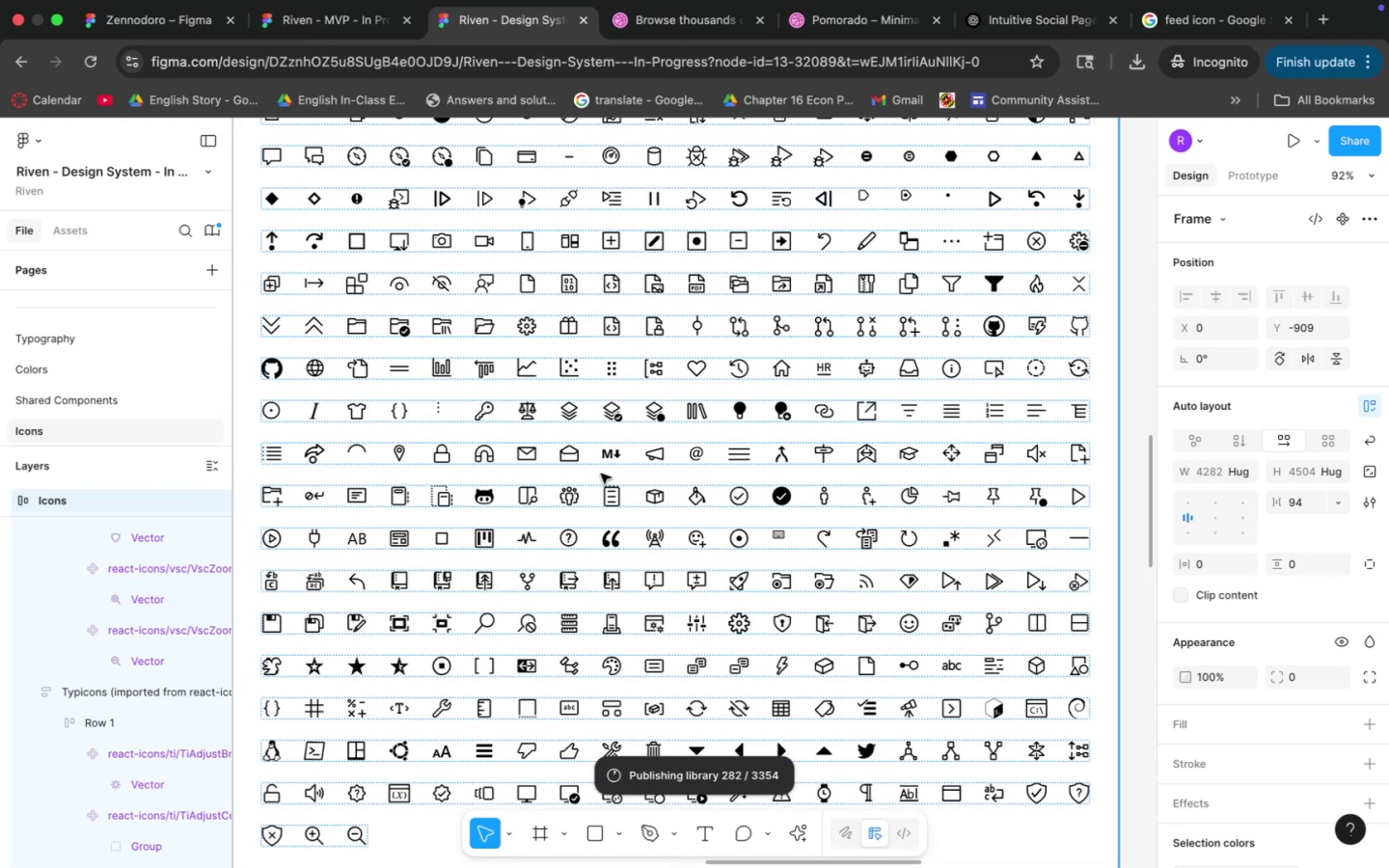 
left_click_drag(start_coordinate=[394, 430], to_coordinate=[608, 477])
 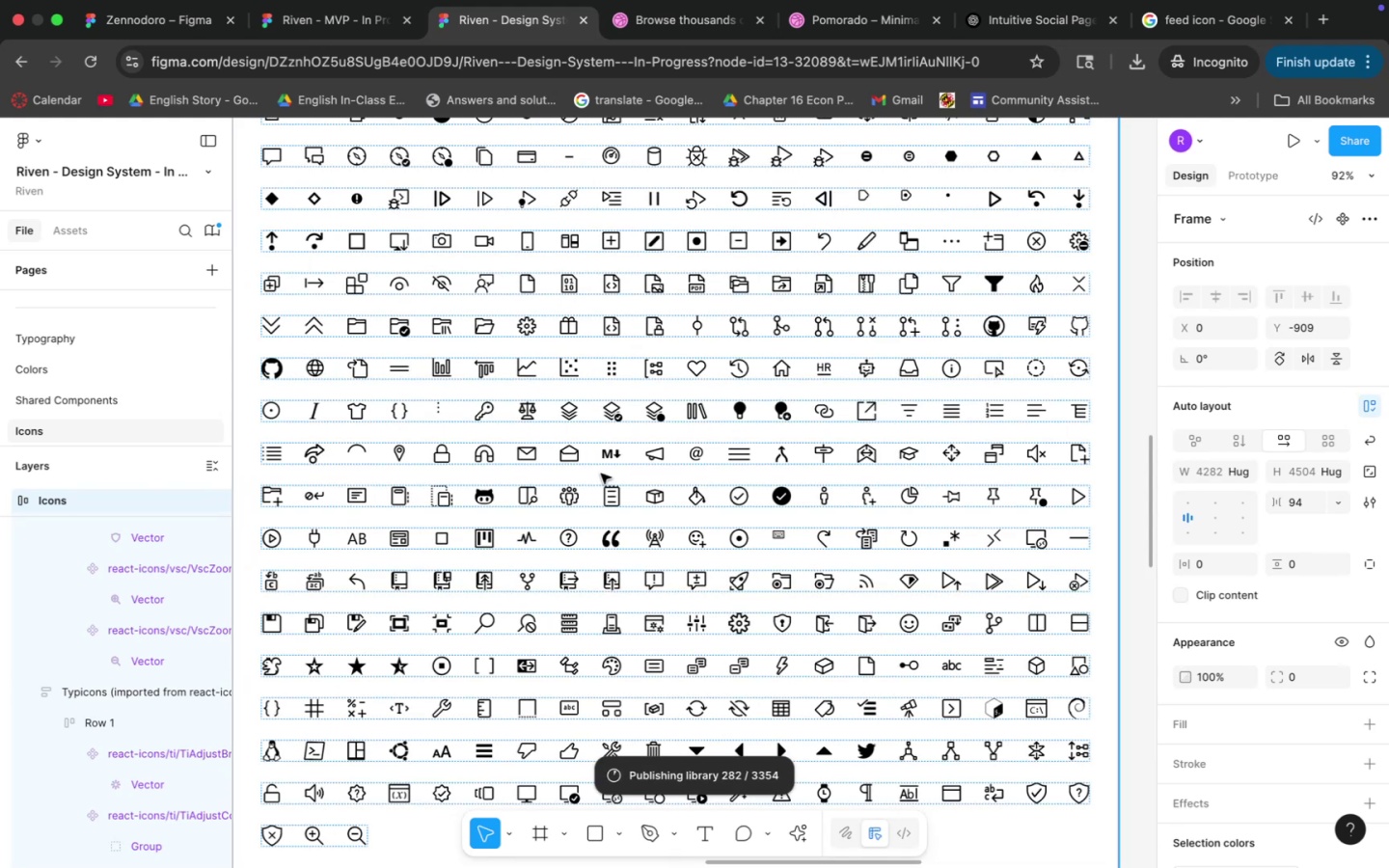 
hold_key(key=Space, duration=1.5)
 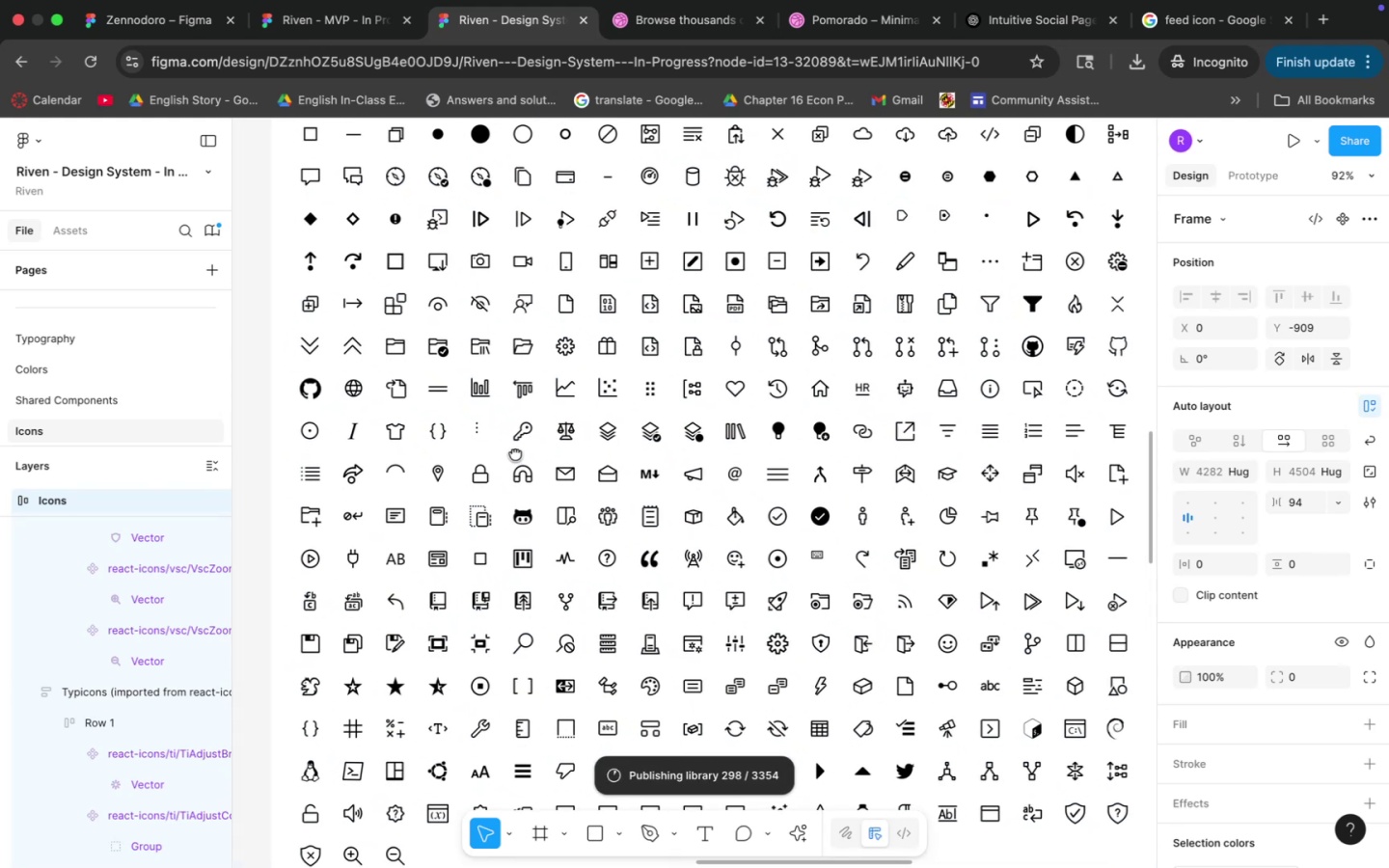 
left_click_drag(start_coordinate=[477, 436], to_coordinate=[489, 315])
 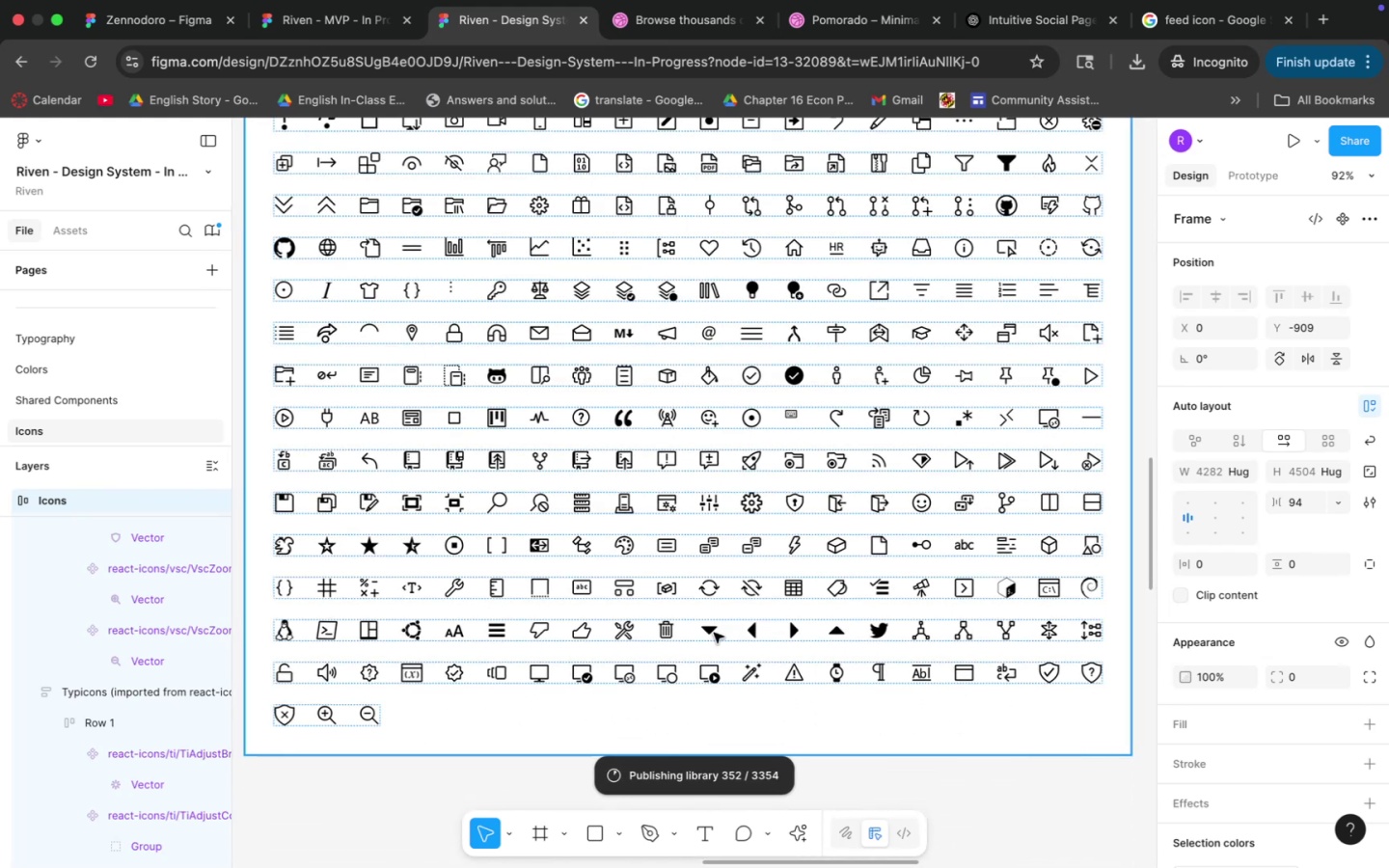 
hold_key(key=Space, duration=1.5)
 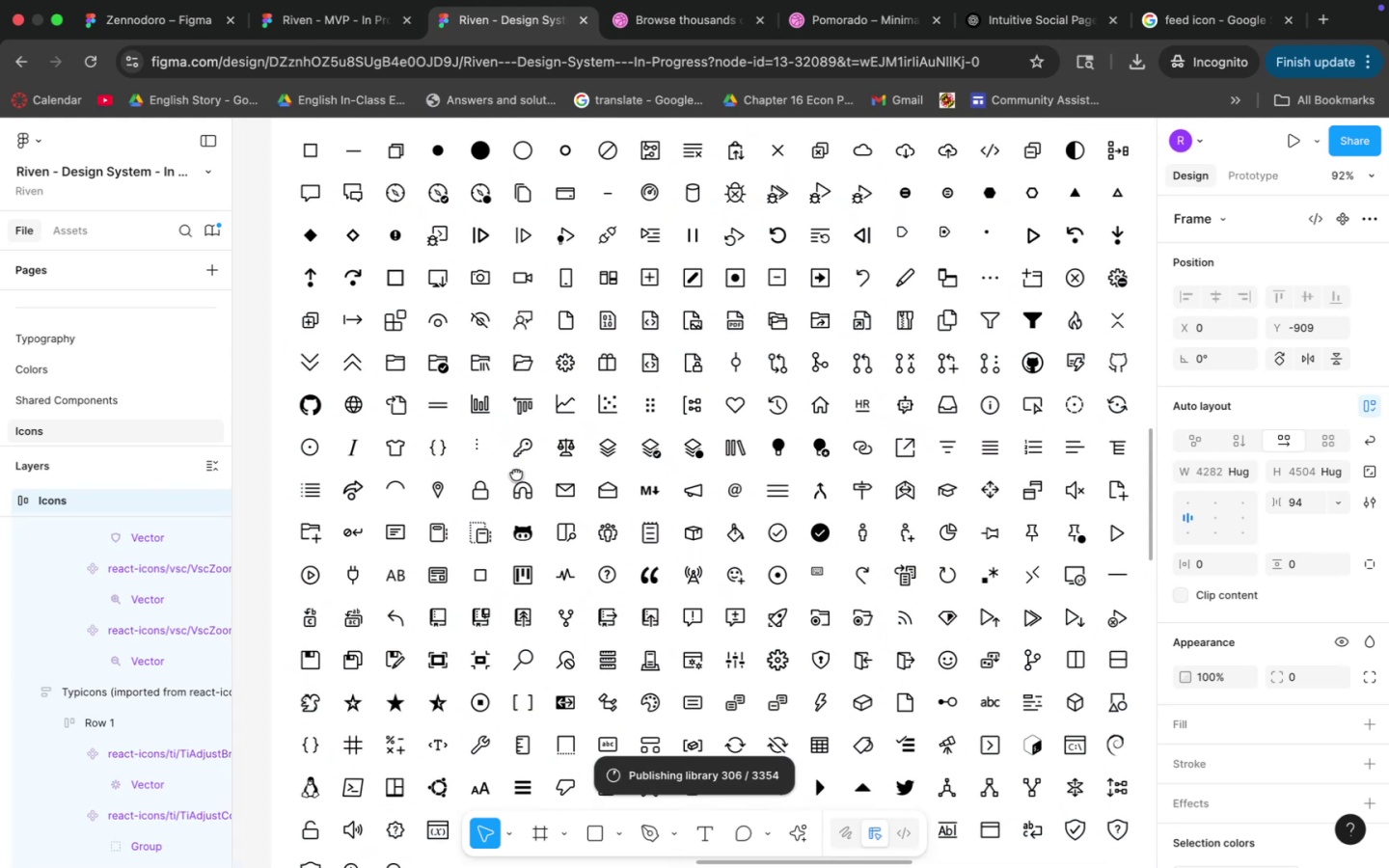 
hold_key(key=Space, duration=1.51)
 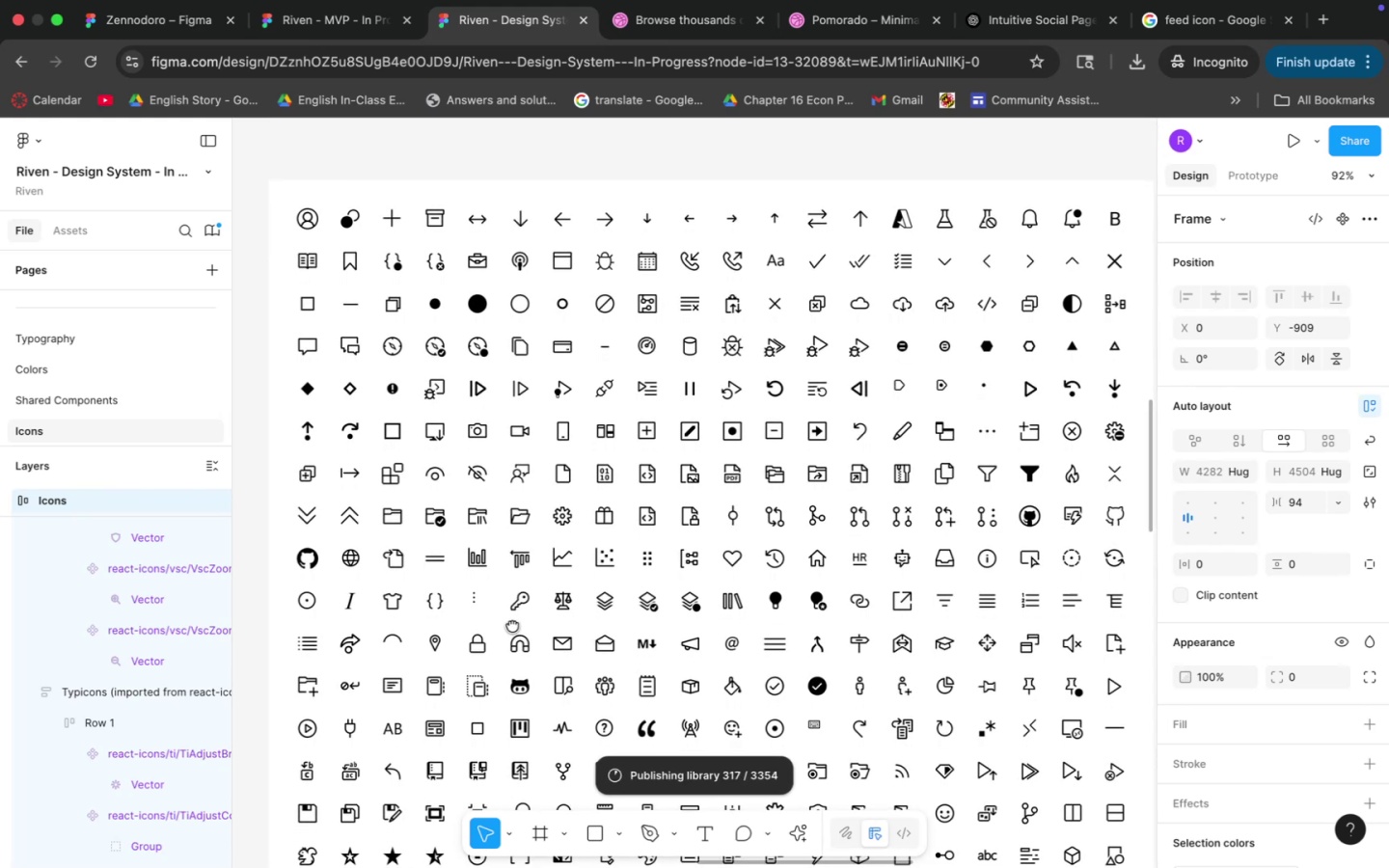 
hold_key(key=Space, duration=1.5)
 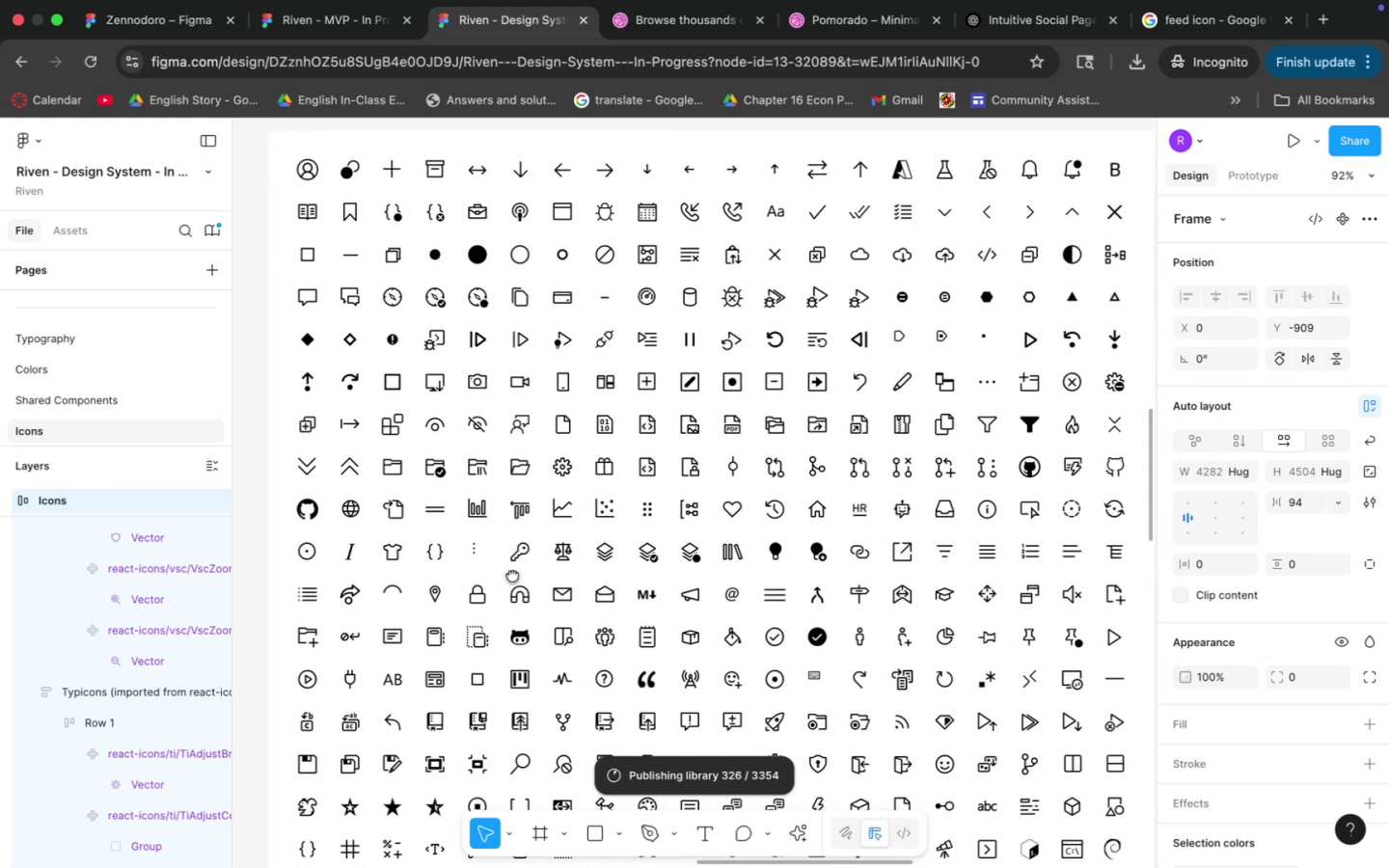 
hold_key(key=Space, duration=1.58)
 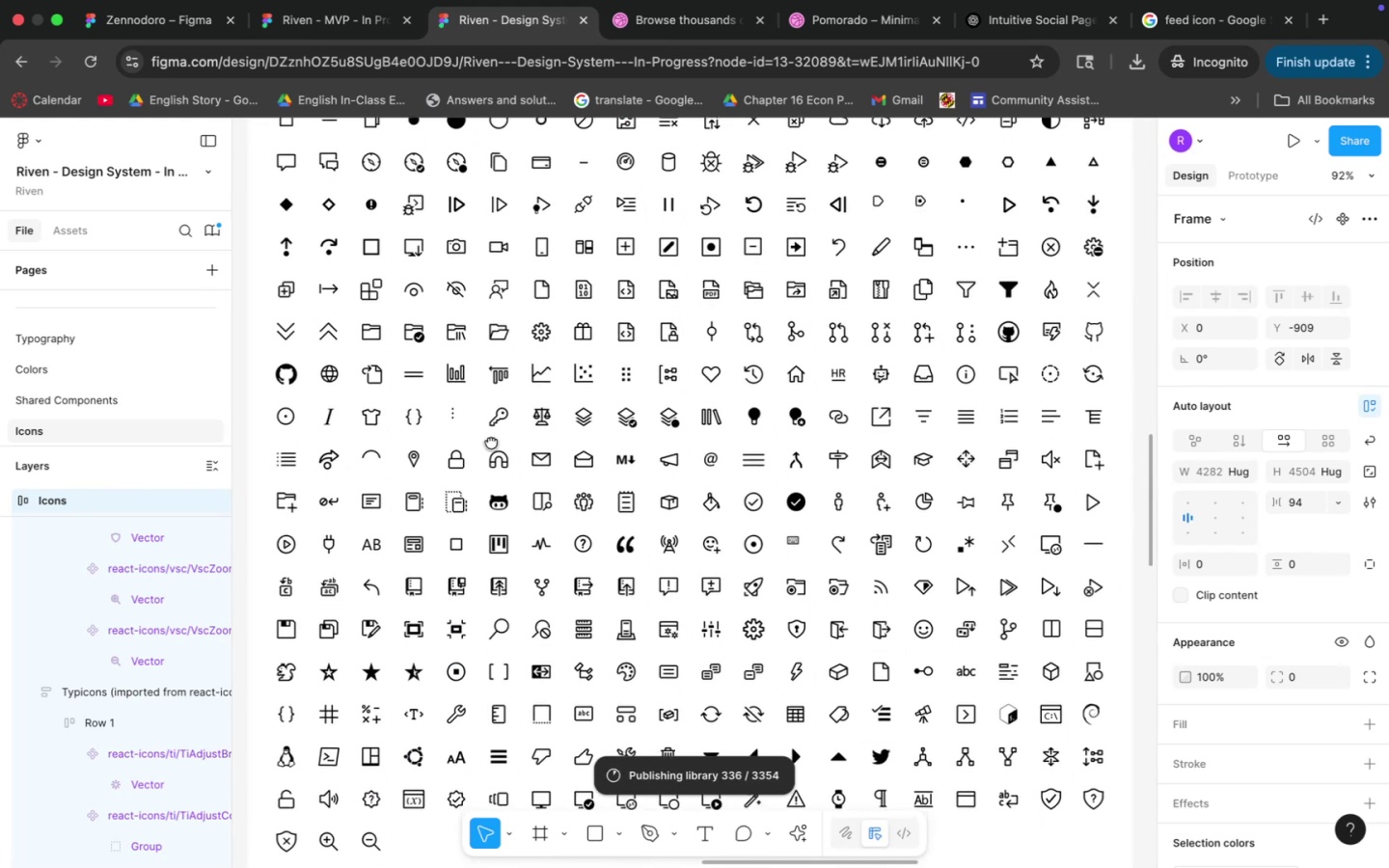 
hold_key(key=Space, duration=1.5)
 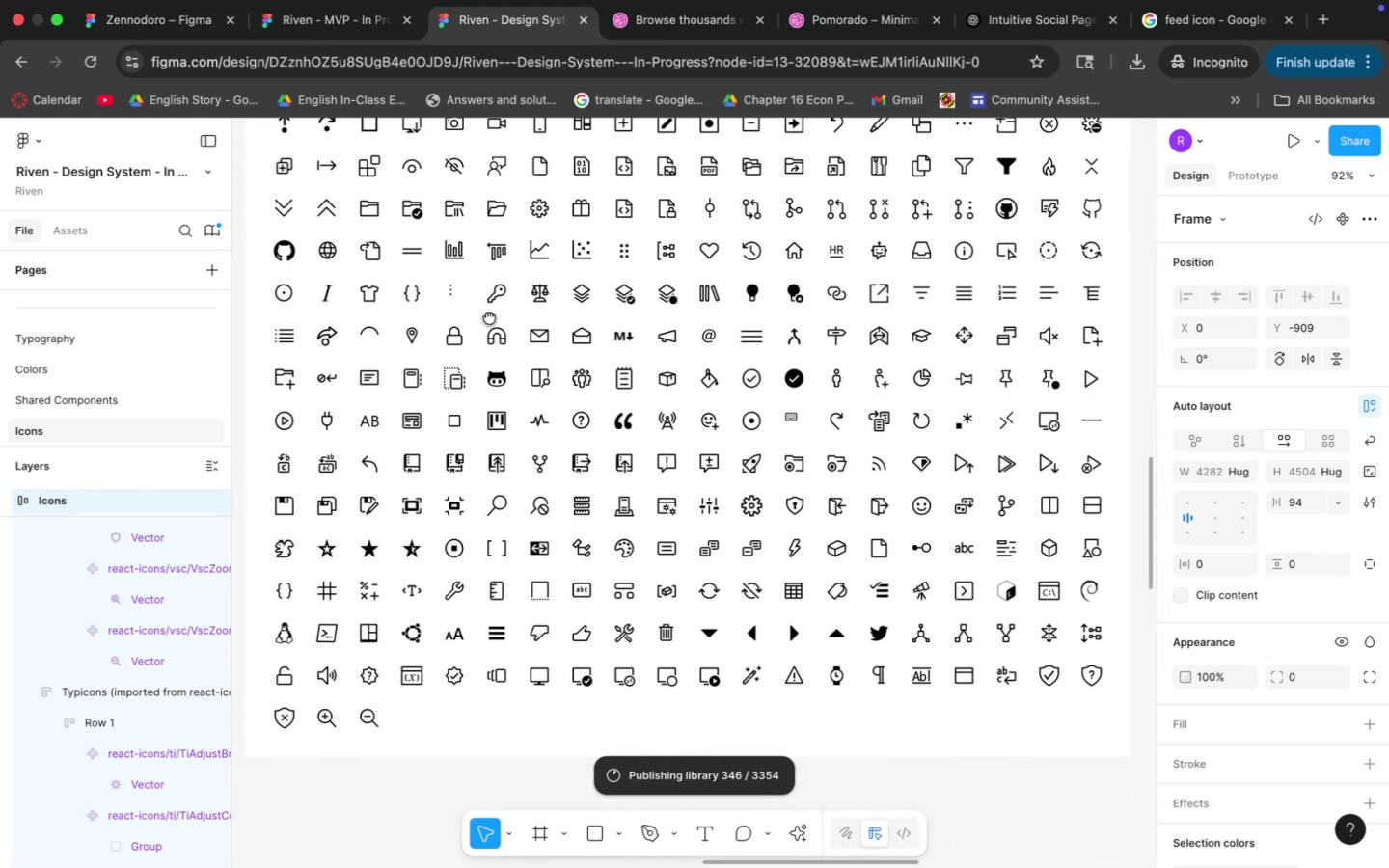 
hold_key(key=Space, duration=0.9)
 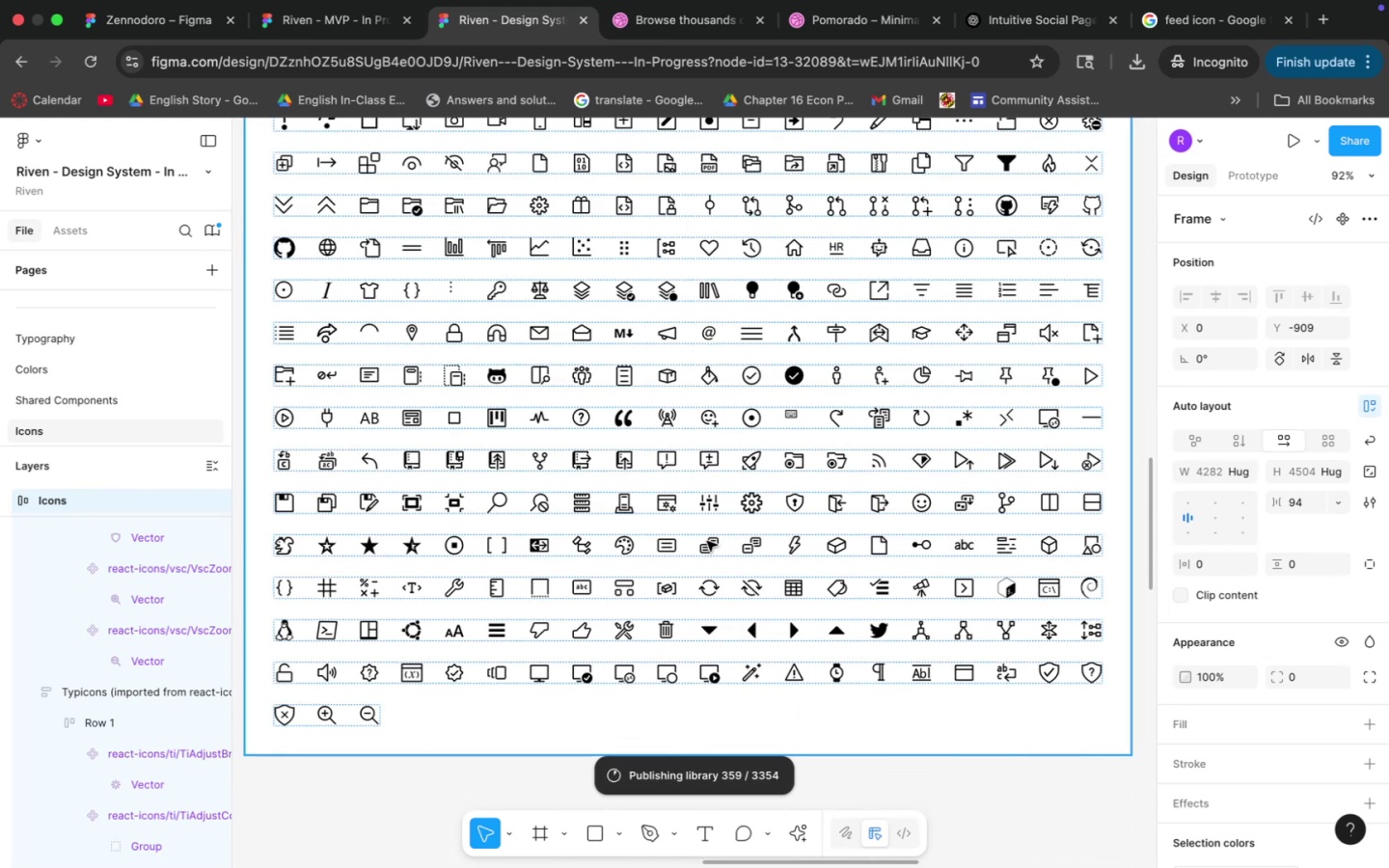 
double_click([707, 546])
 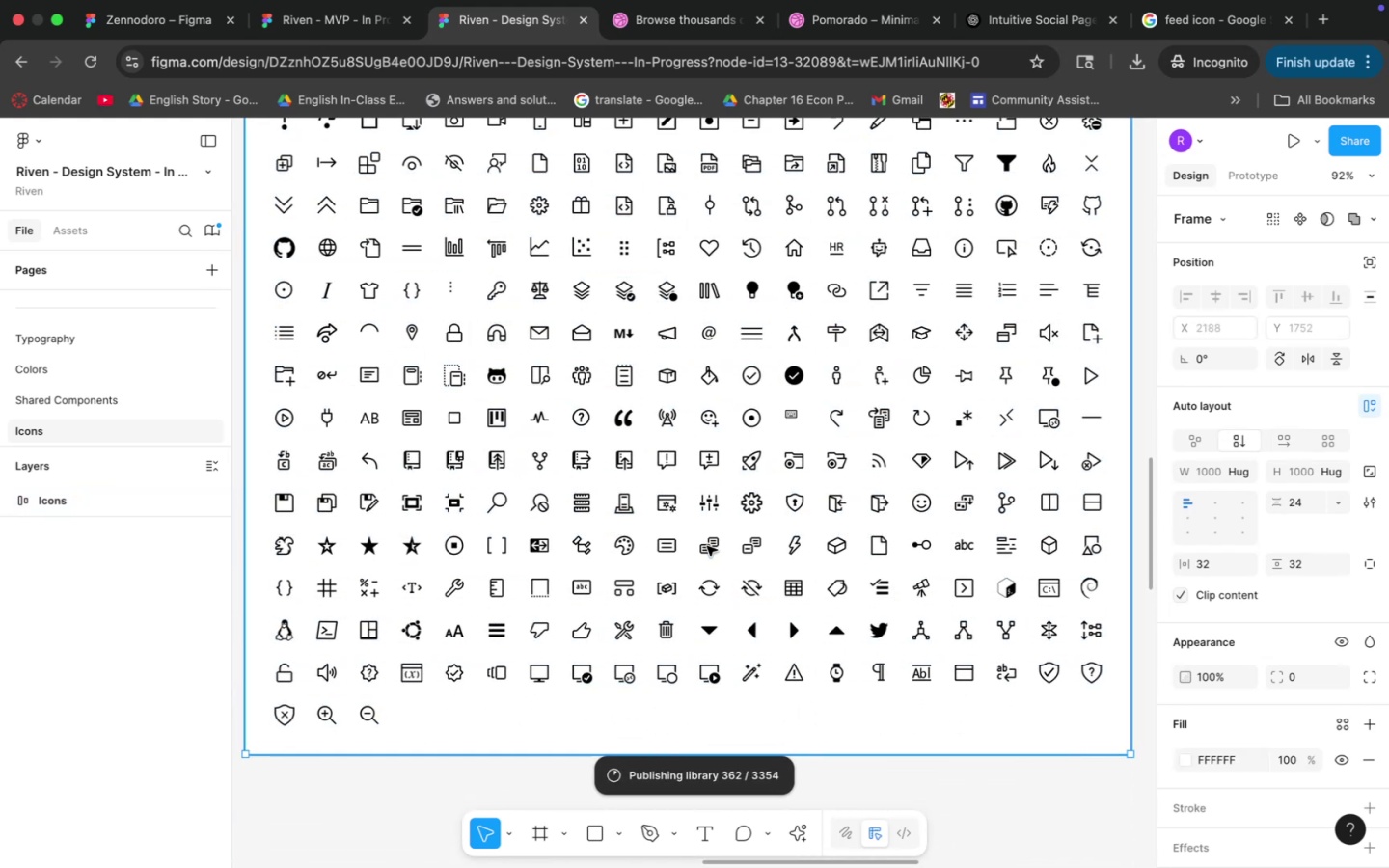 
triple_click([707, 546])
 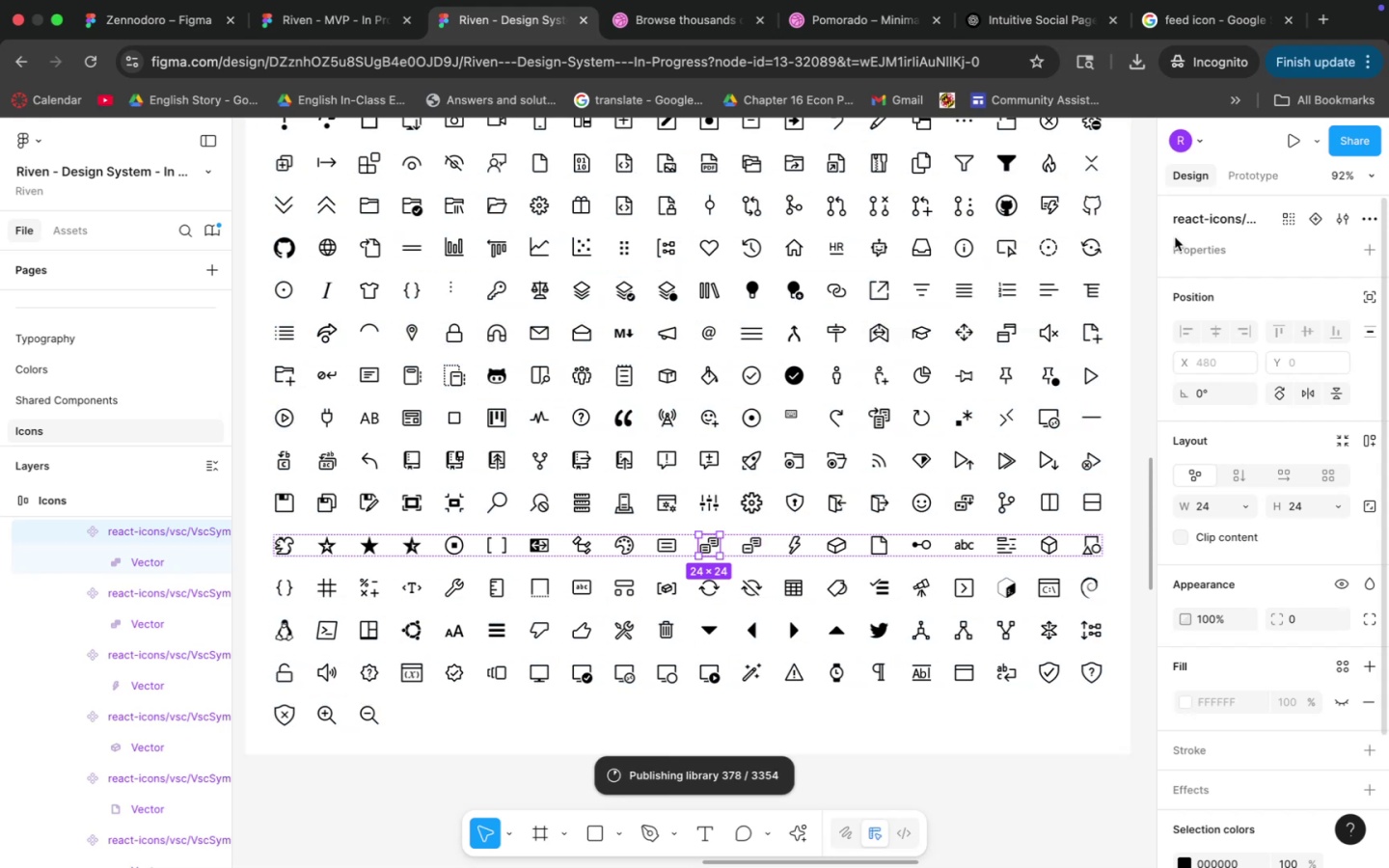 
left_click_drag(start_coordinate=[1191, 221], to_coordinate=[1315, 220])
 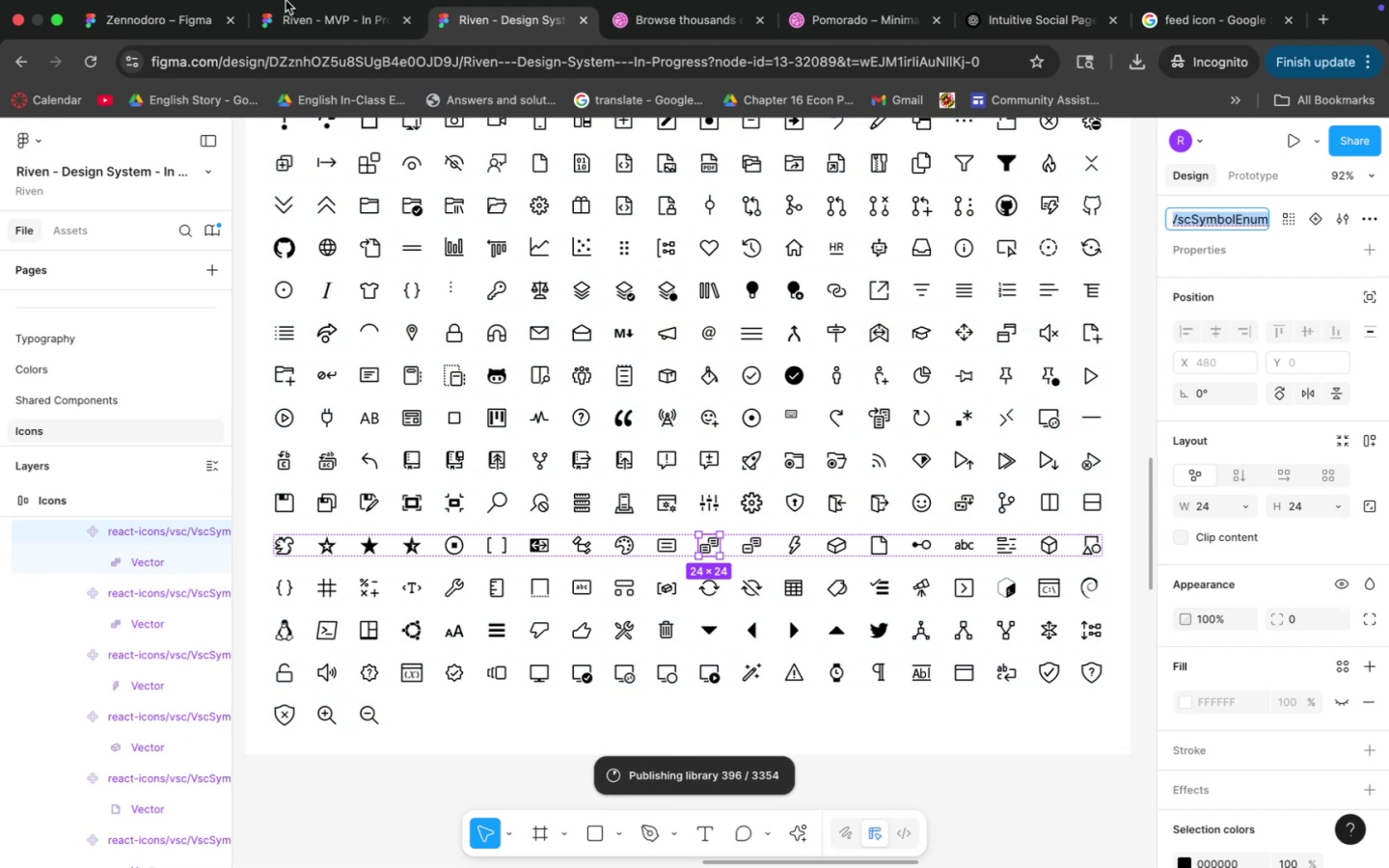 
left_click([318, 25])
 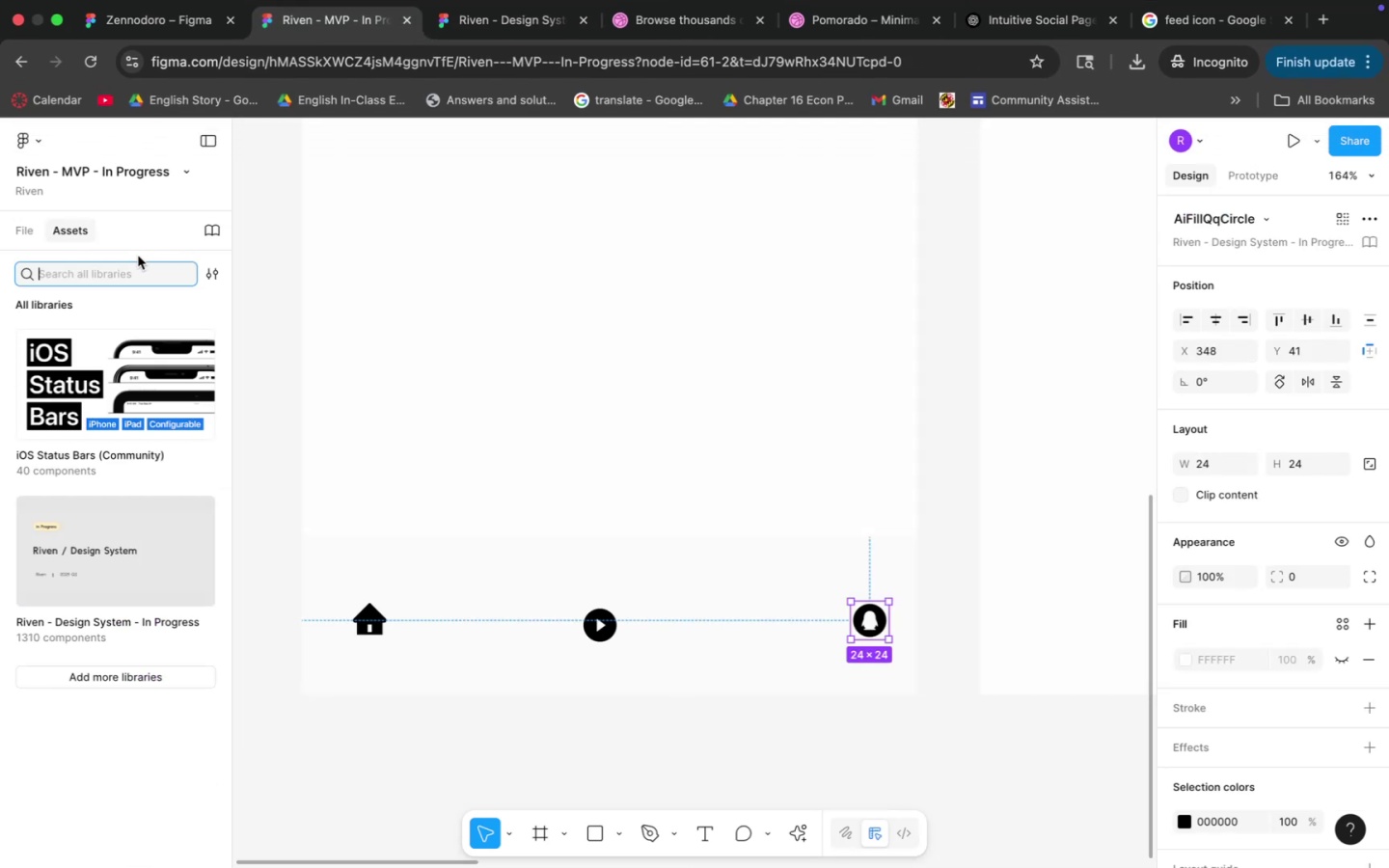 
type(sybo)
key(Backspace)
key(Backspace)
type(mob)
key(Backspace)
key(Backspace)
type(bol)
 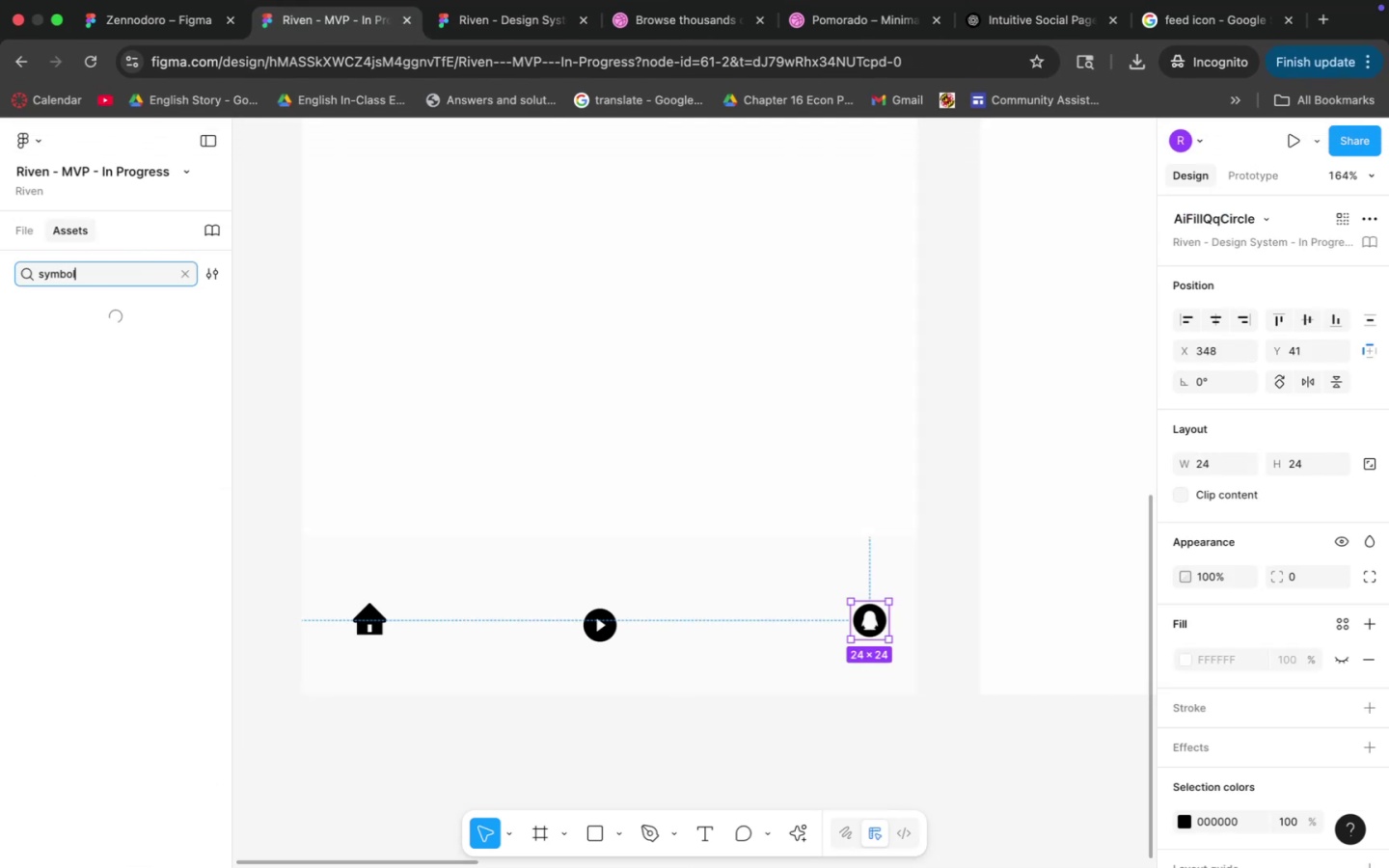 
mouse_move([168, 357])
 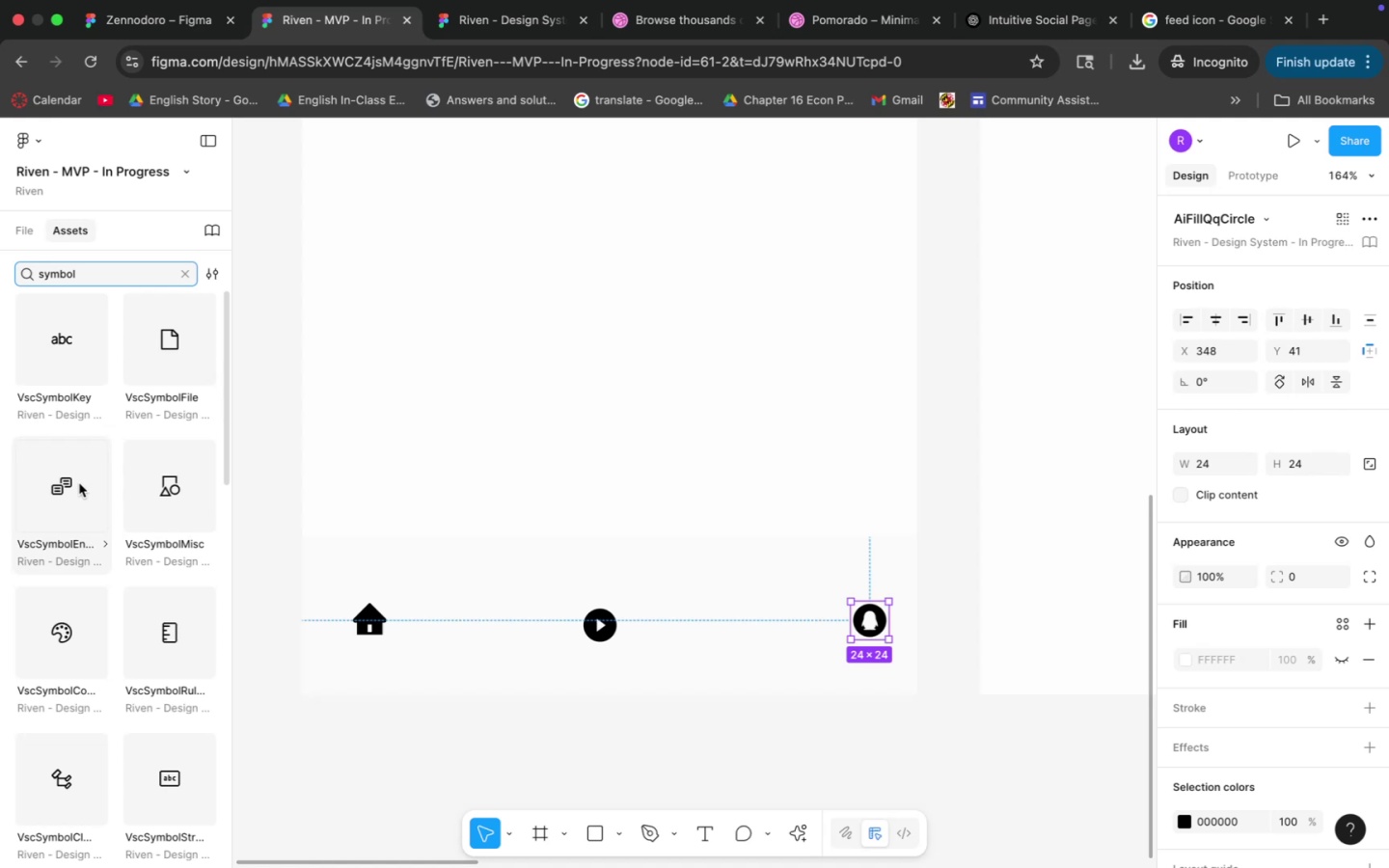 
left_click_drag(start_coordinate=[70, 488], to_coordinate=[489, 624])
 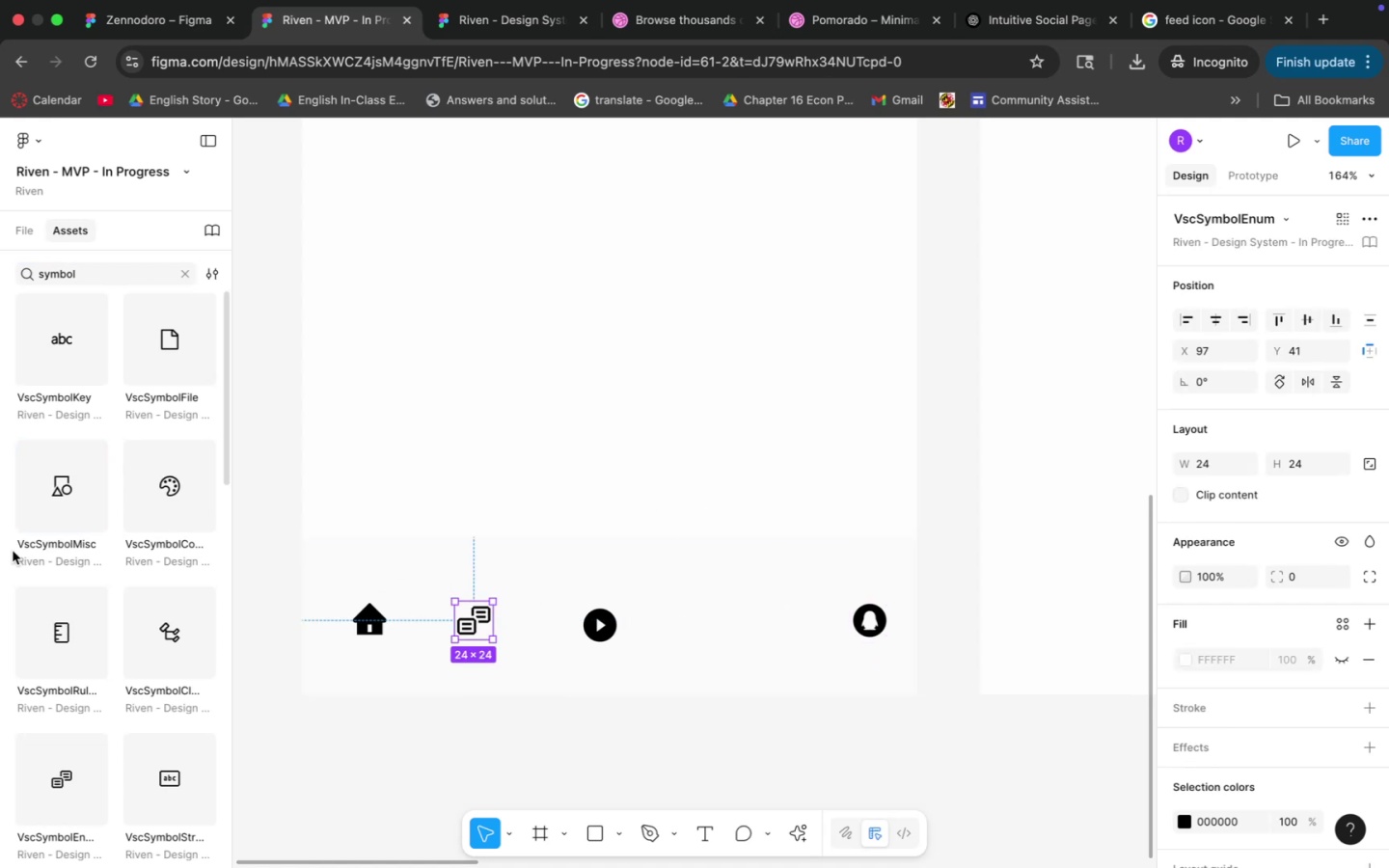 
scroll: coordinate [136, 643], scroll_direction: up, amount: 22.0
 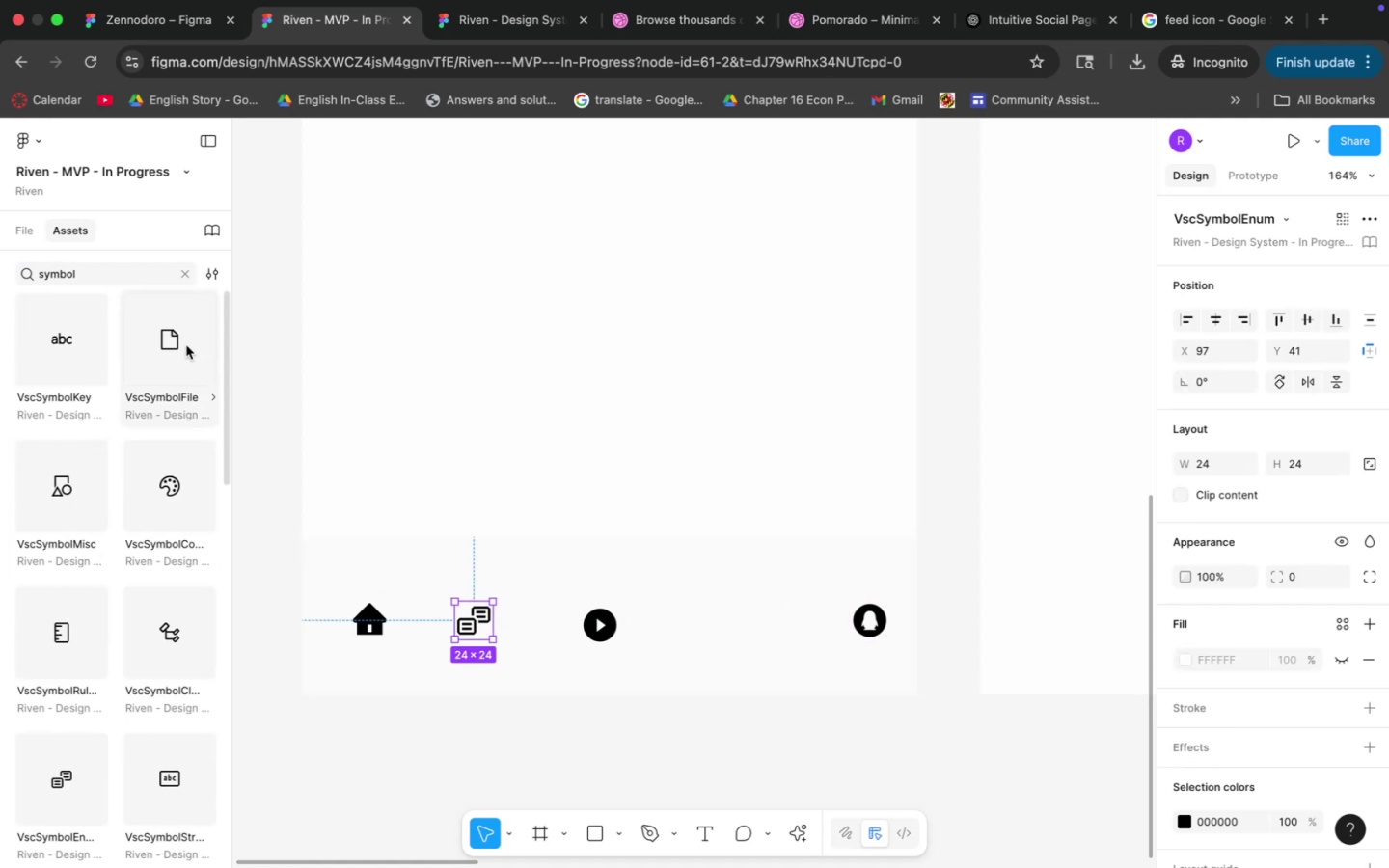 
hold_key(key=CommandLeft, duration=0.35)
 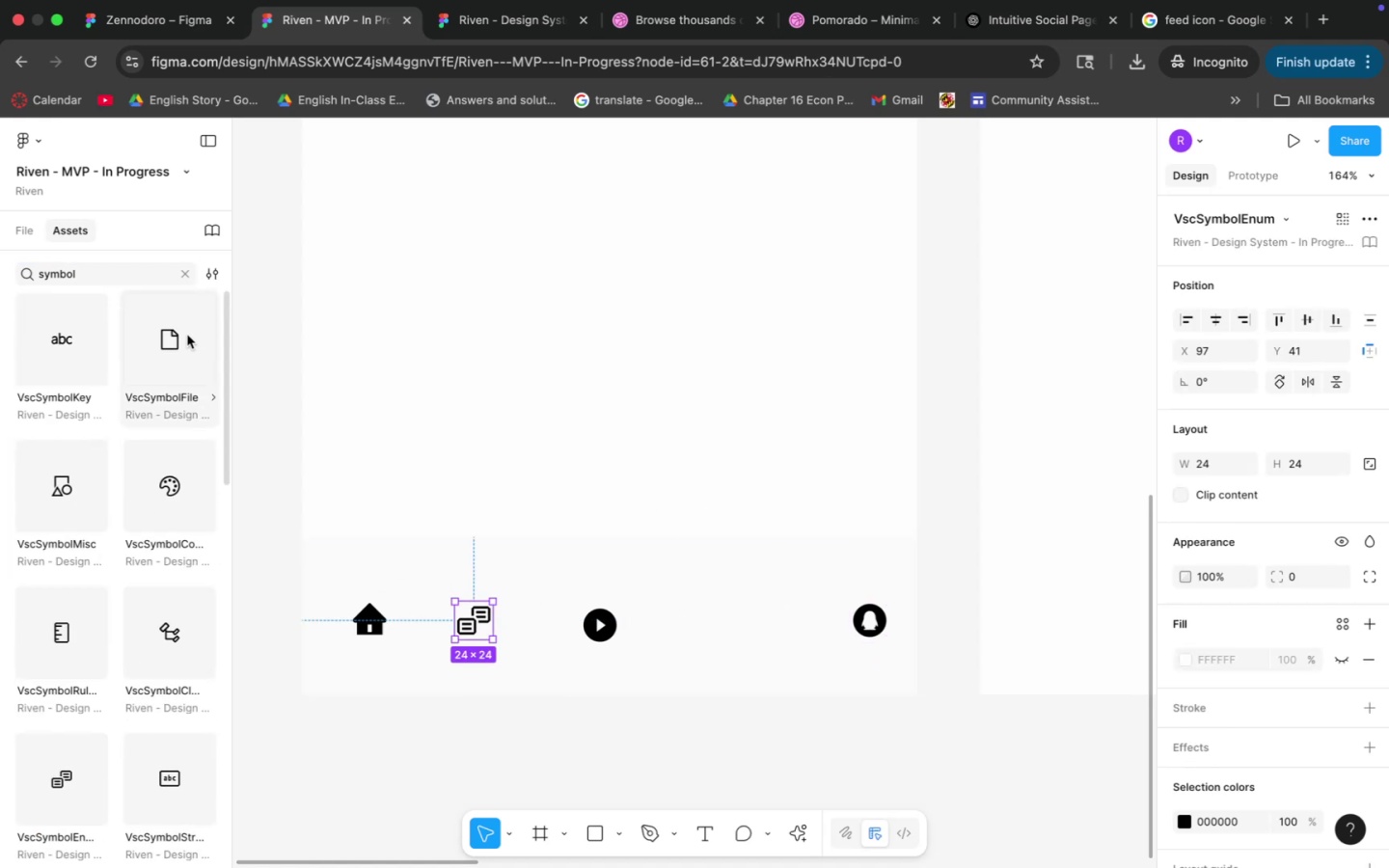 
left_click([181, 270])
 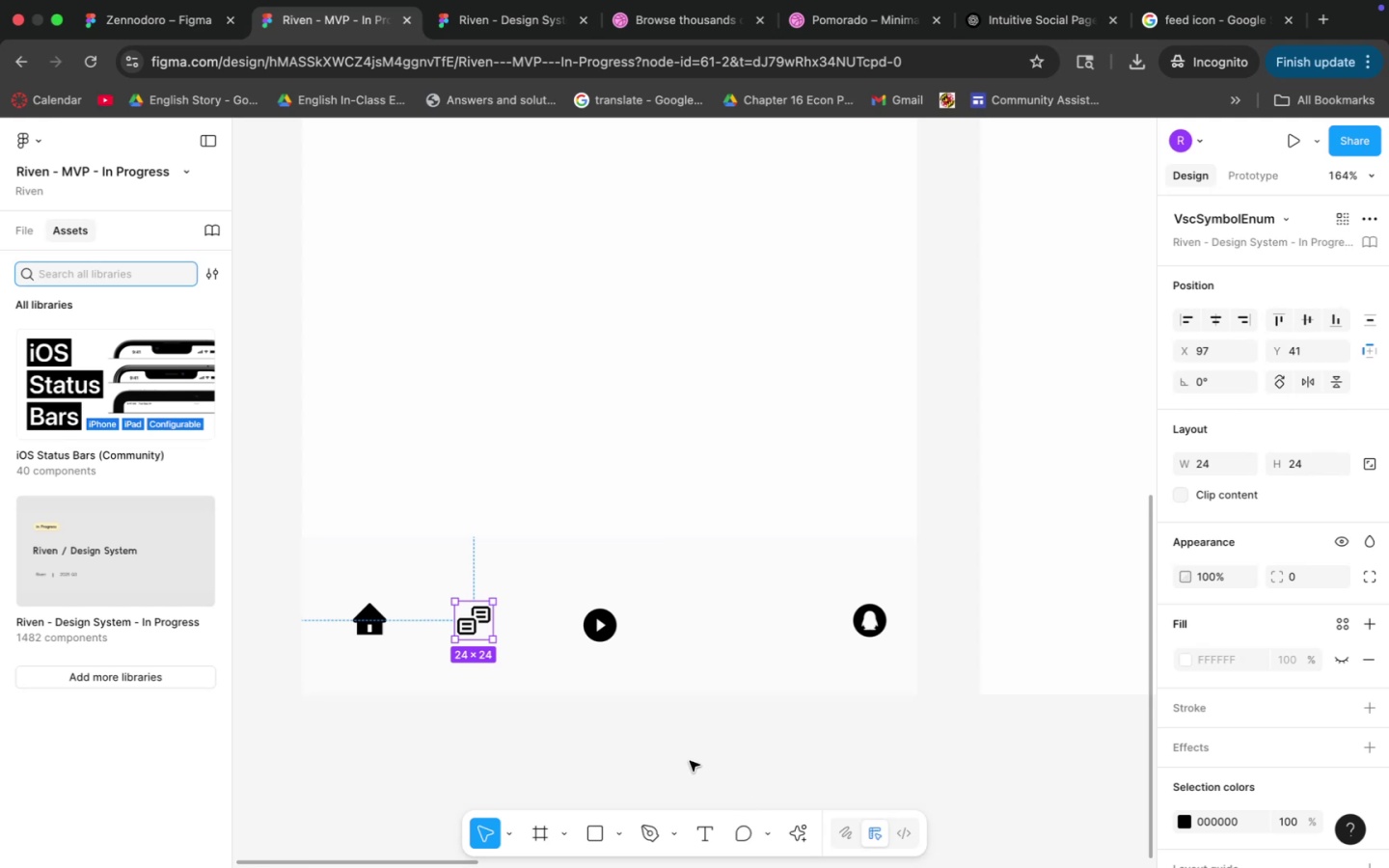 
wait(10.95)
 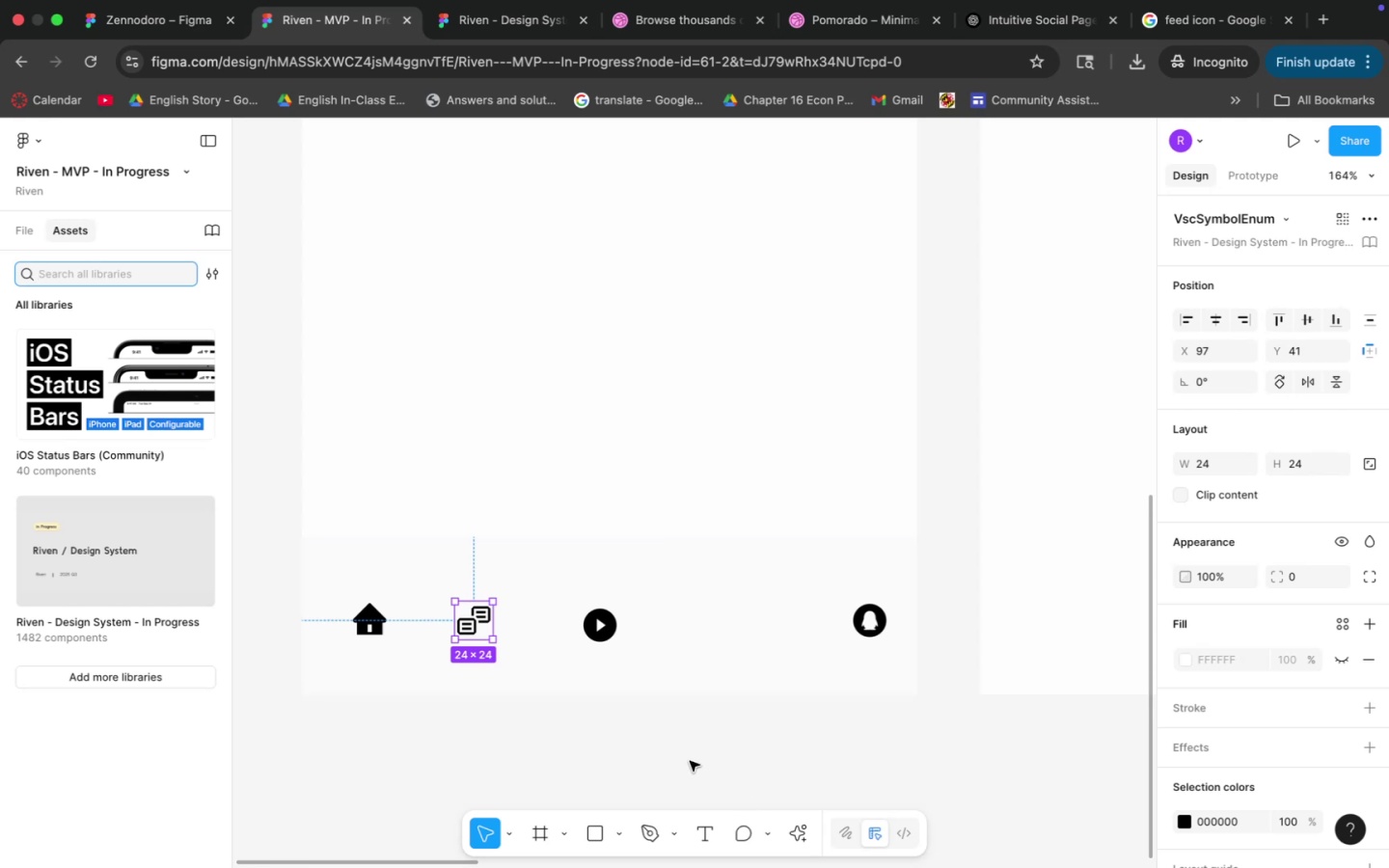 
left_click([501, 33])
 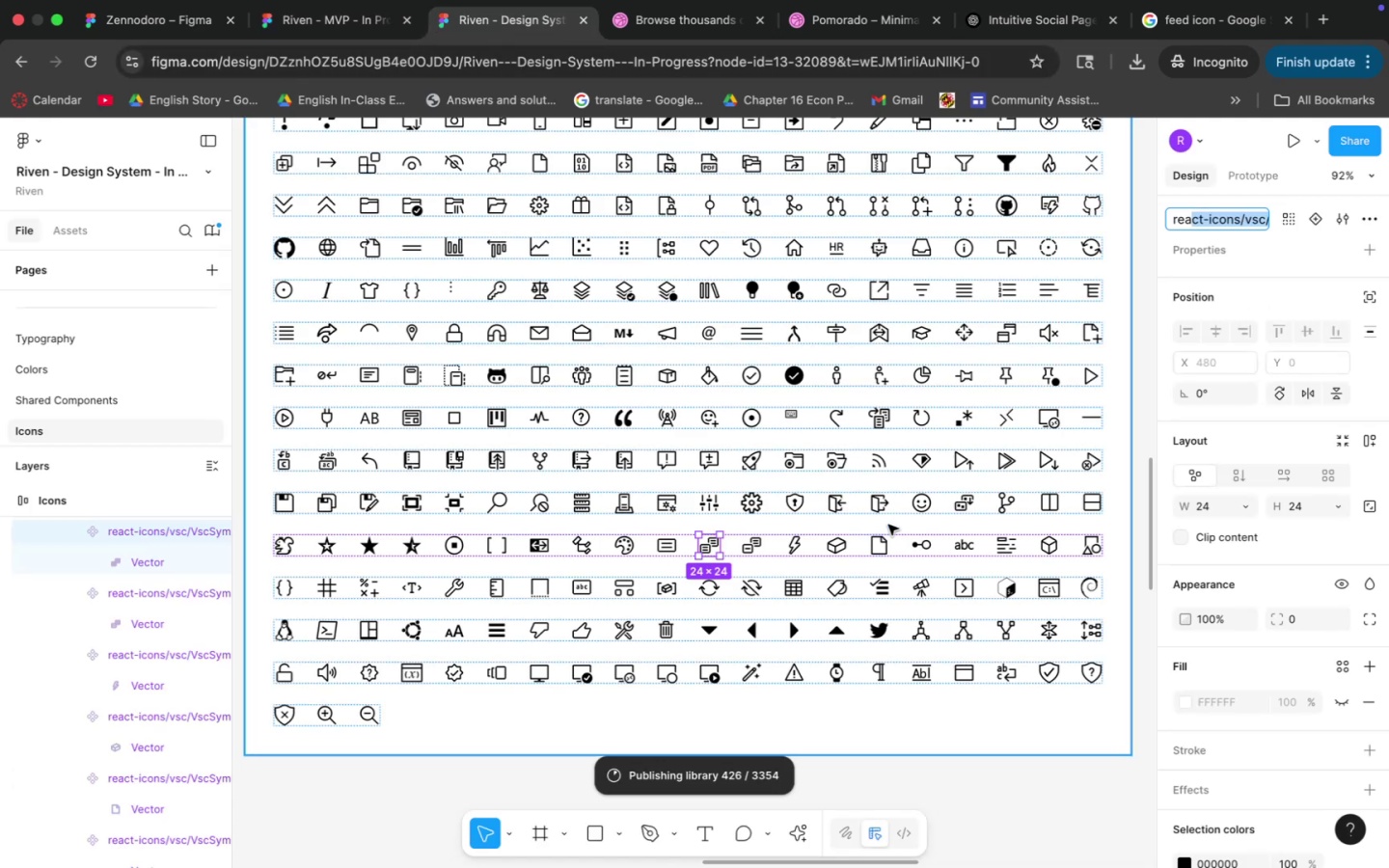 
hold_key(key=Space, duration=1.25)
 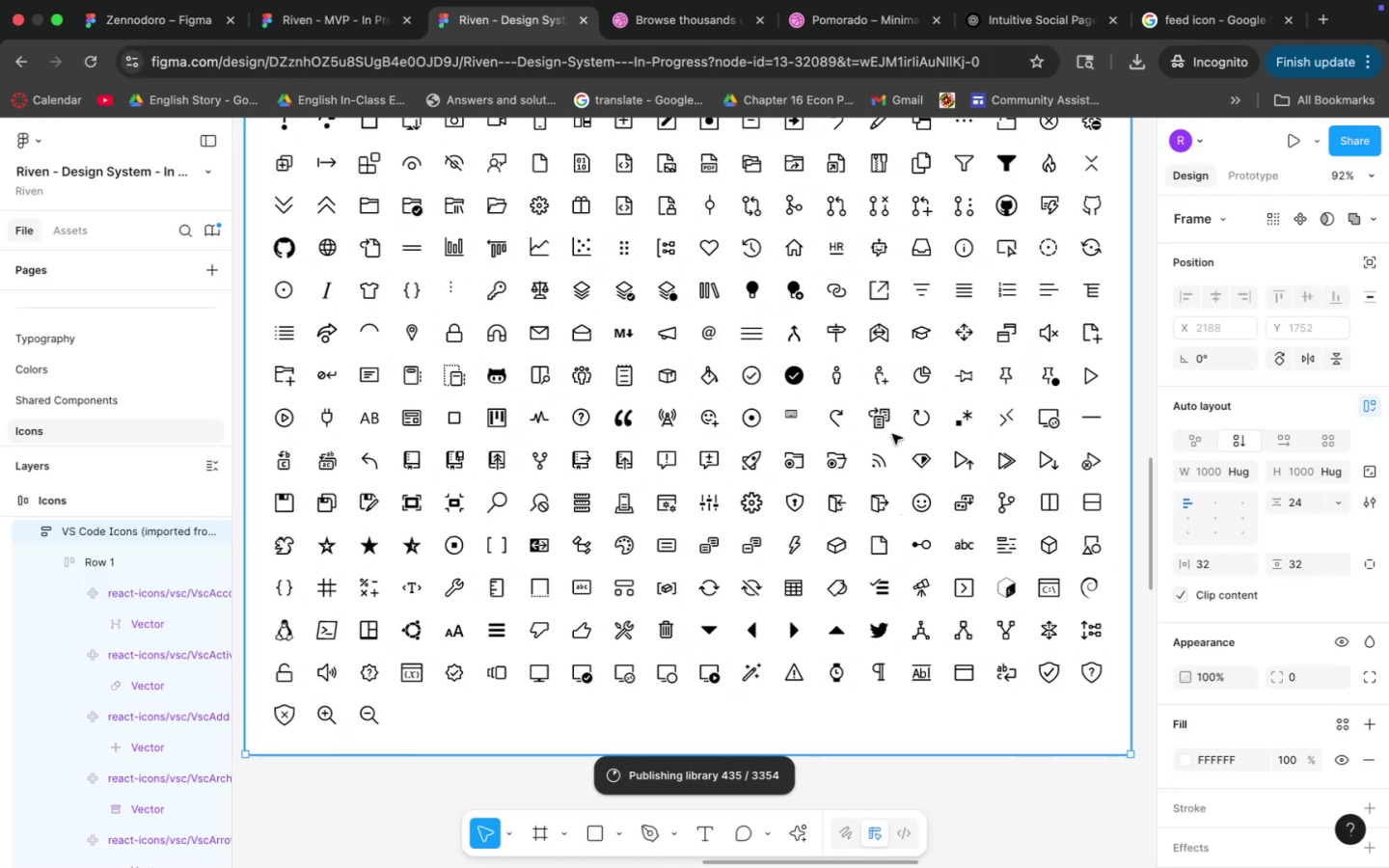 
left_click_drag(start_coordinate=[912, 521], to_coordinate=[919, 604])
 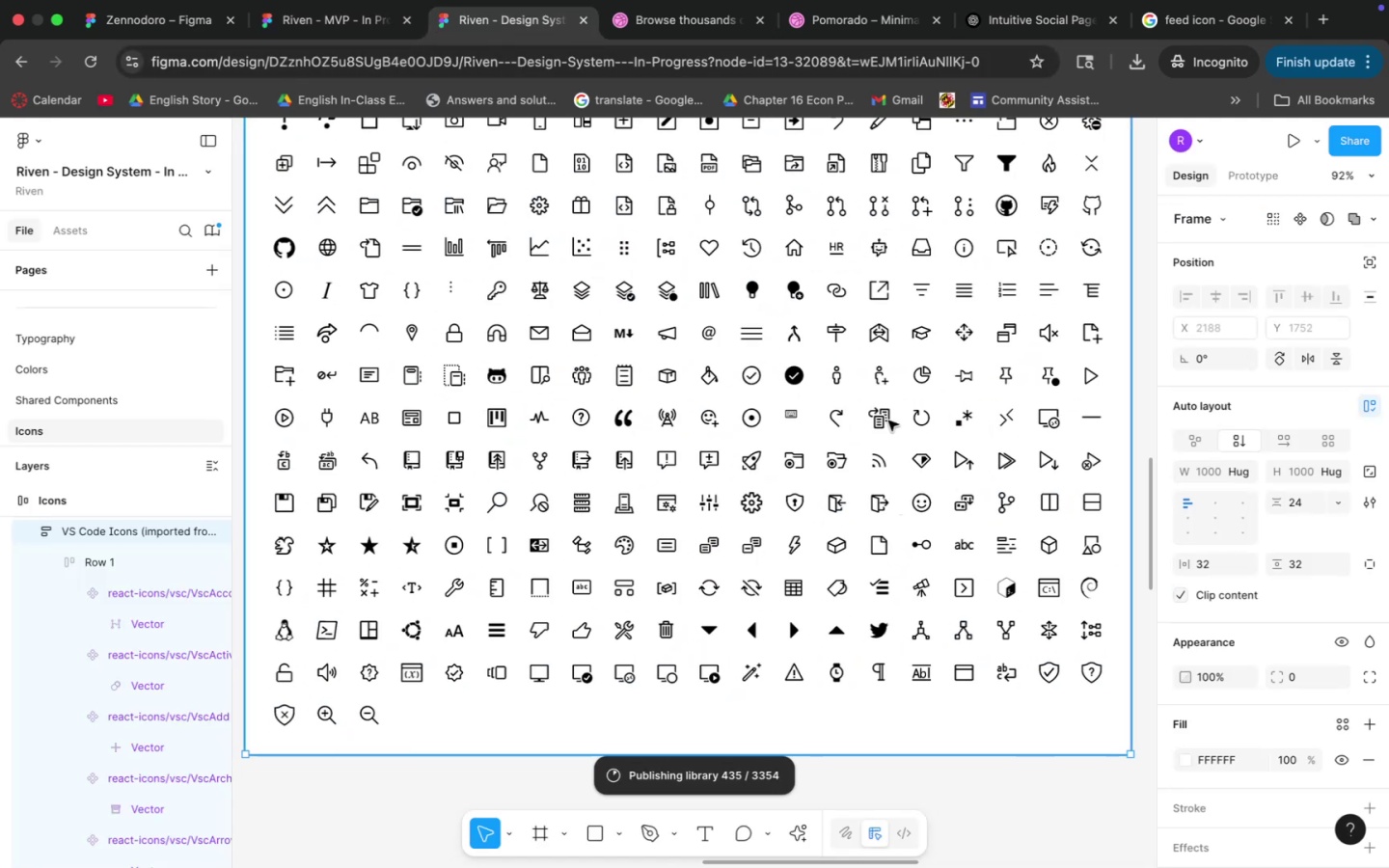 
hold_key(key=Space, duration=0.88)
 